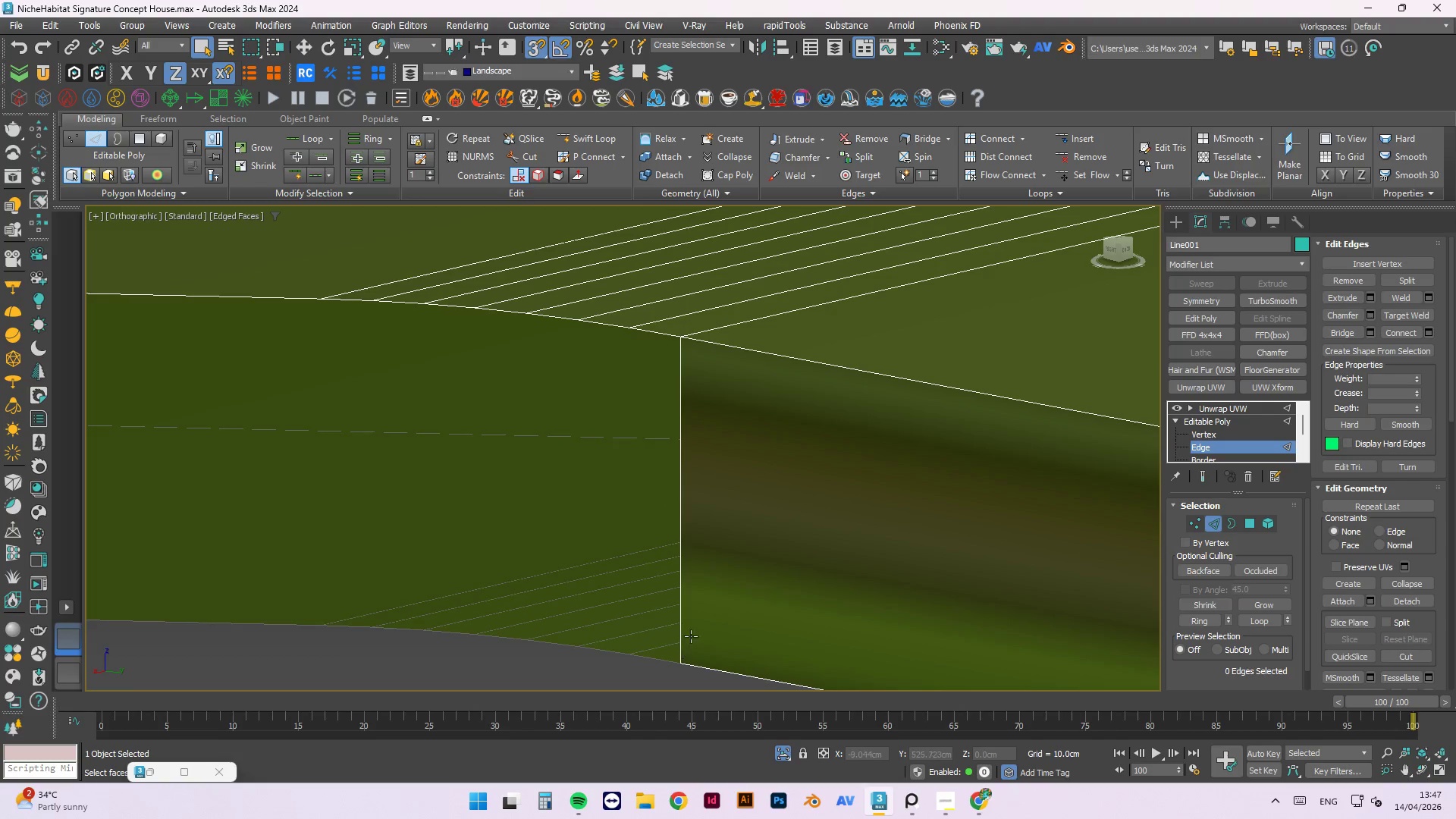 
scroll: coordinate [604, 669], scroll_direction: up, amount: 2.0
 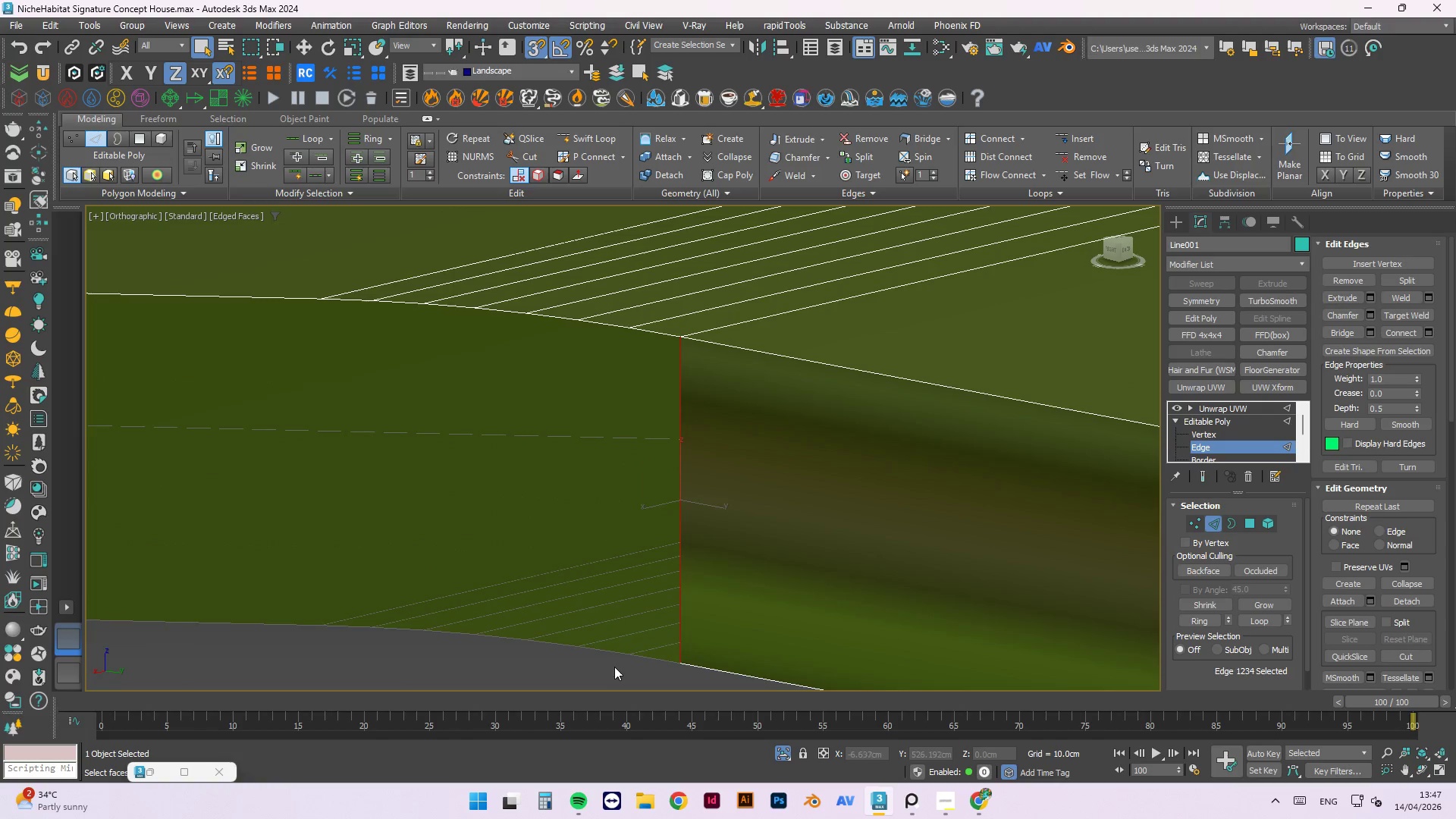 
left_click([692, 623])
 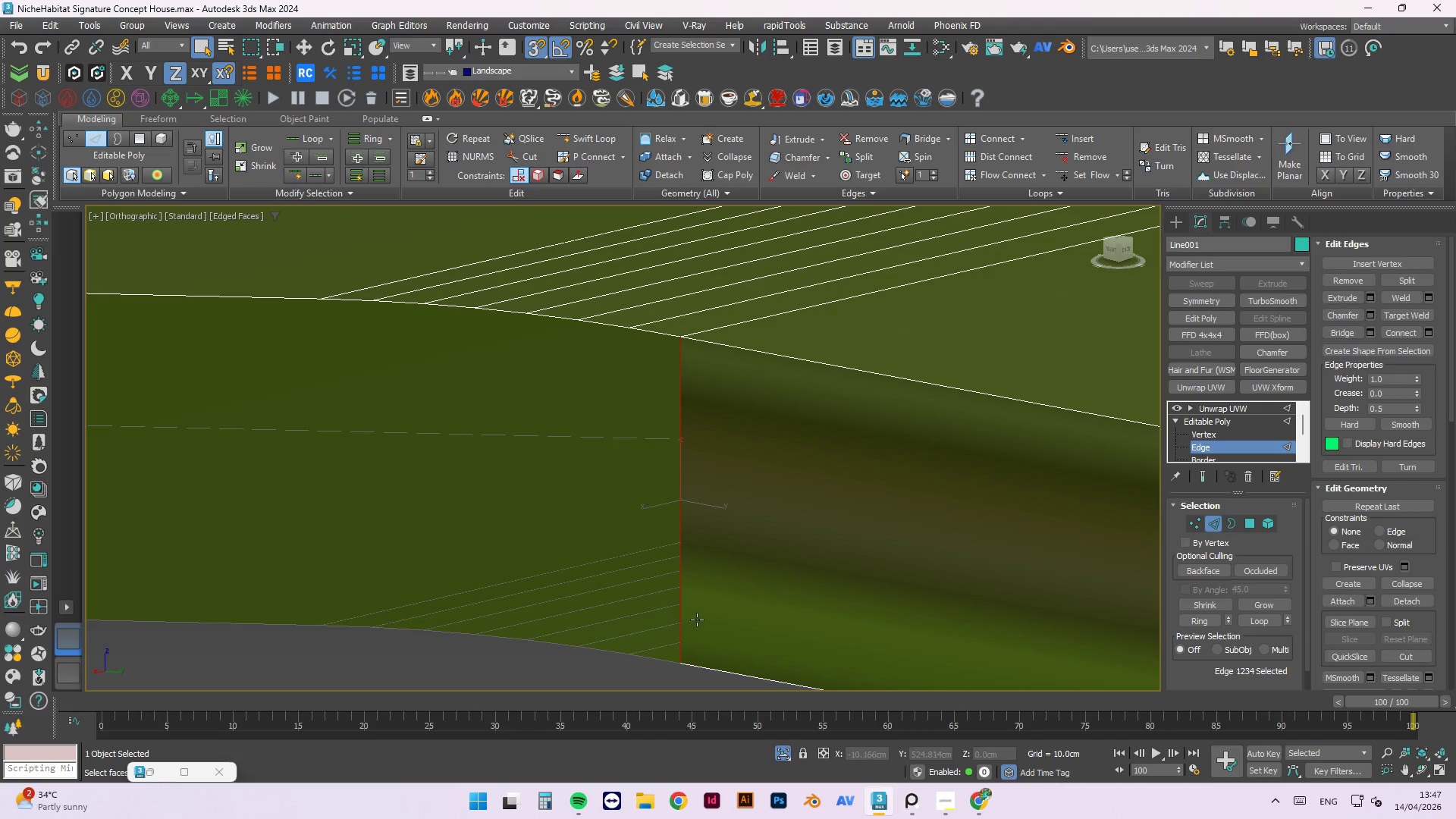 
scroll: coordinate [694, 494], scroll_direction: down, amount: 7.0
 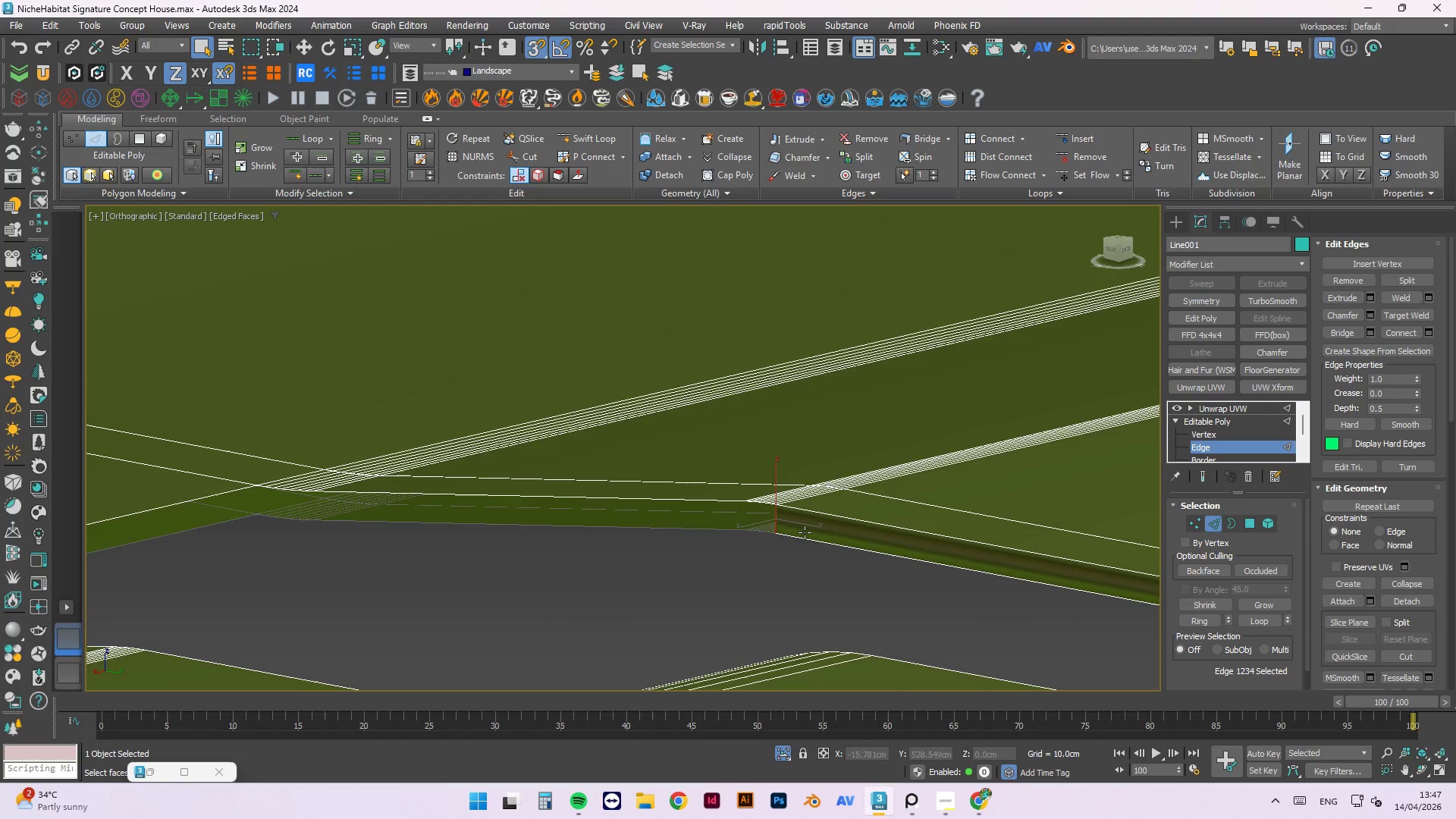 
left_click([767, 612])
 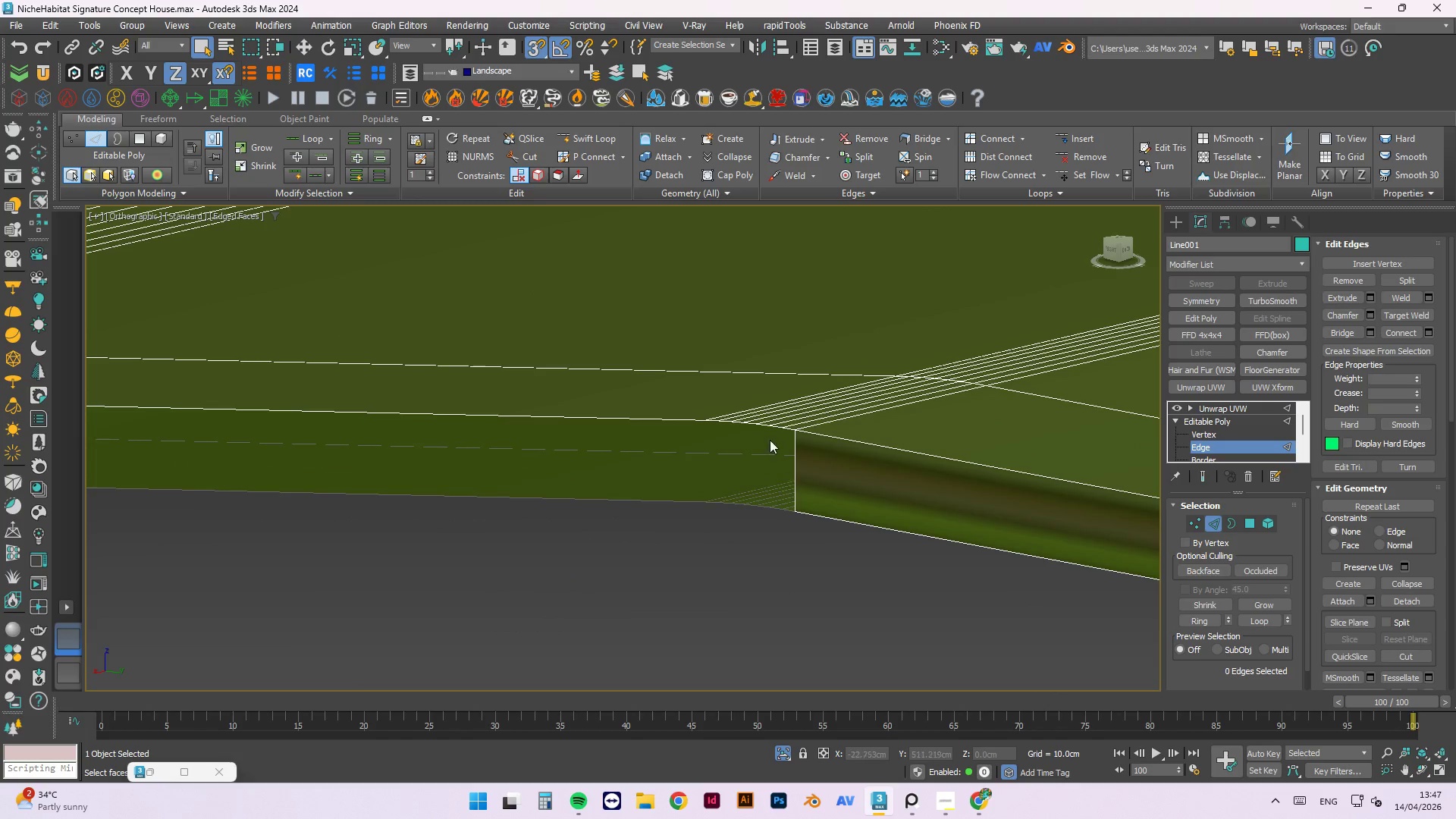 
scroll: coordinate [767, 429], scroll_direction: up, amount: 5.0
 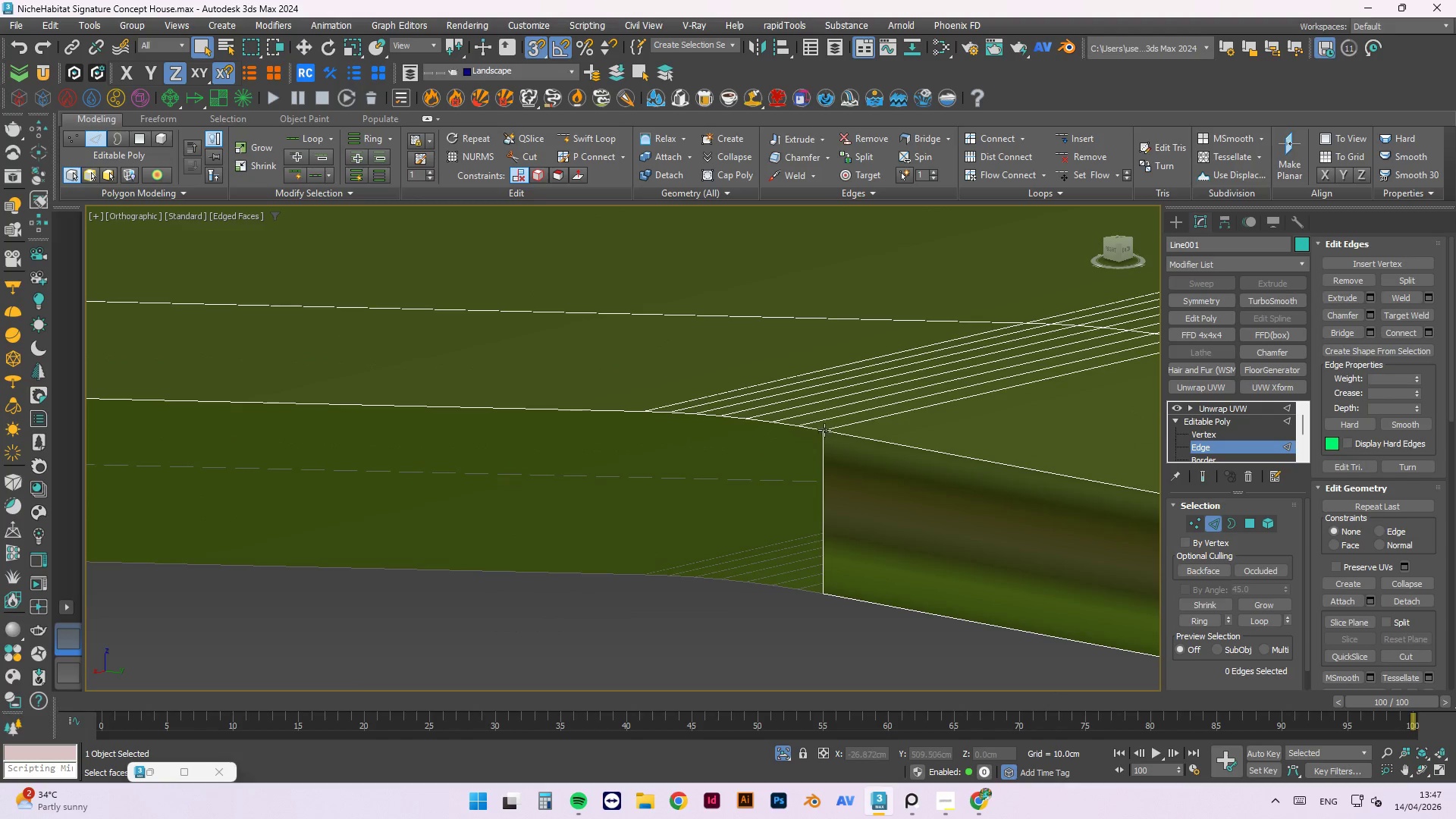 
left_click([811, 428])
 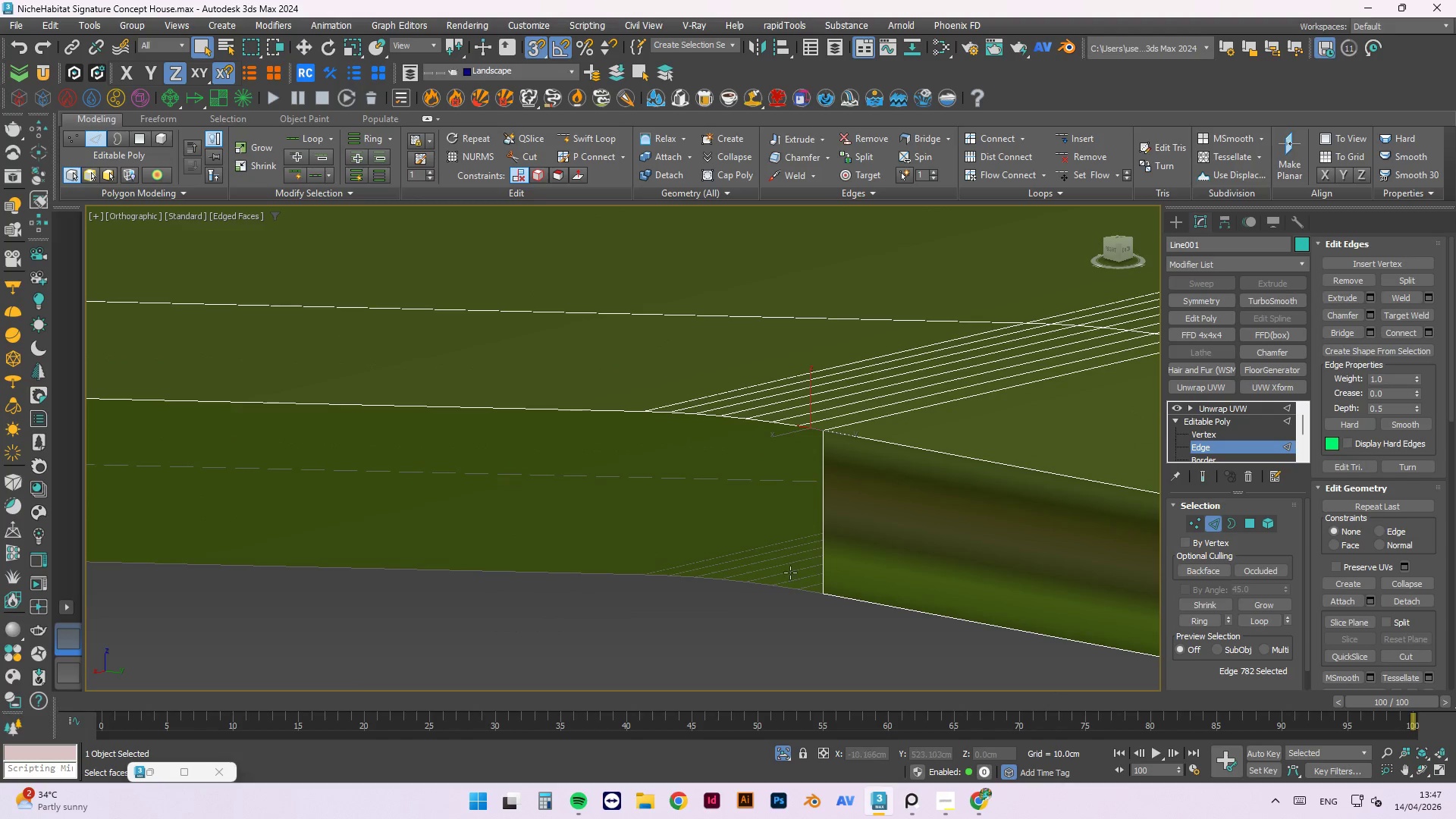 
hold_key(key=ControlLeft, duration=1.02)
left_click([804, 597])
 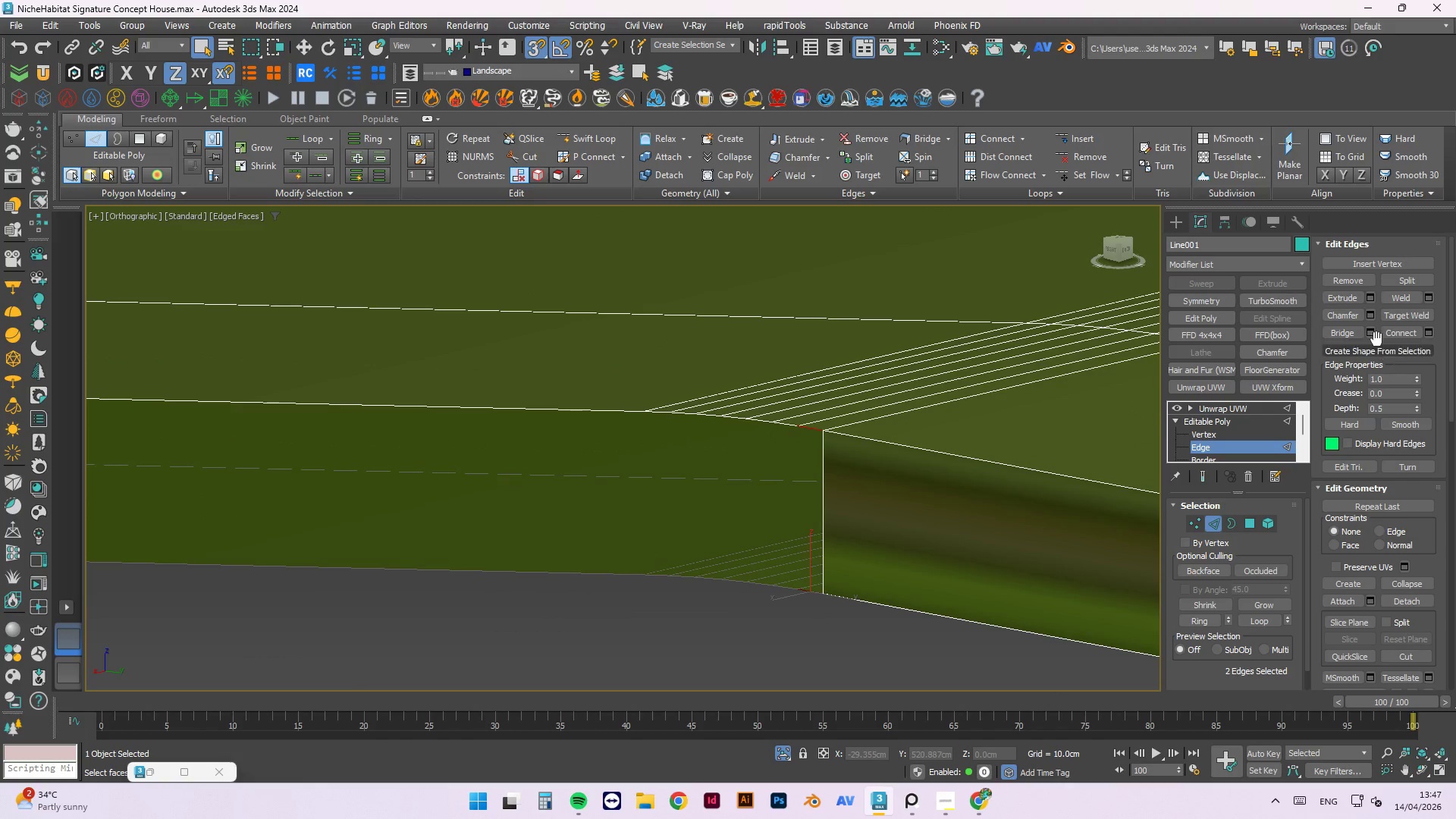 
left_click([1352, 326])
 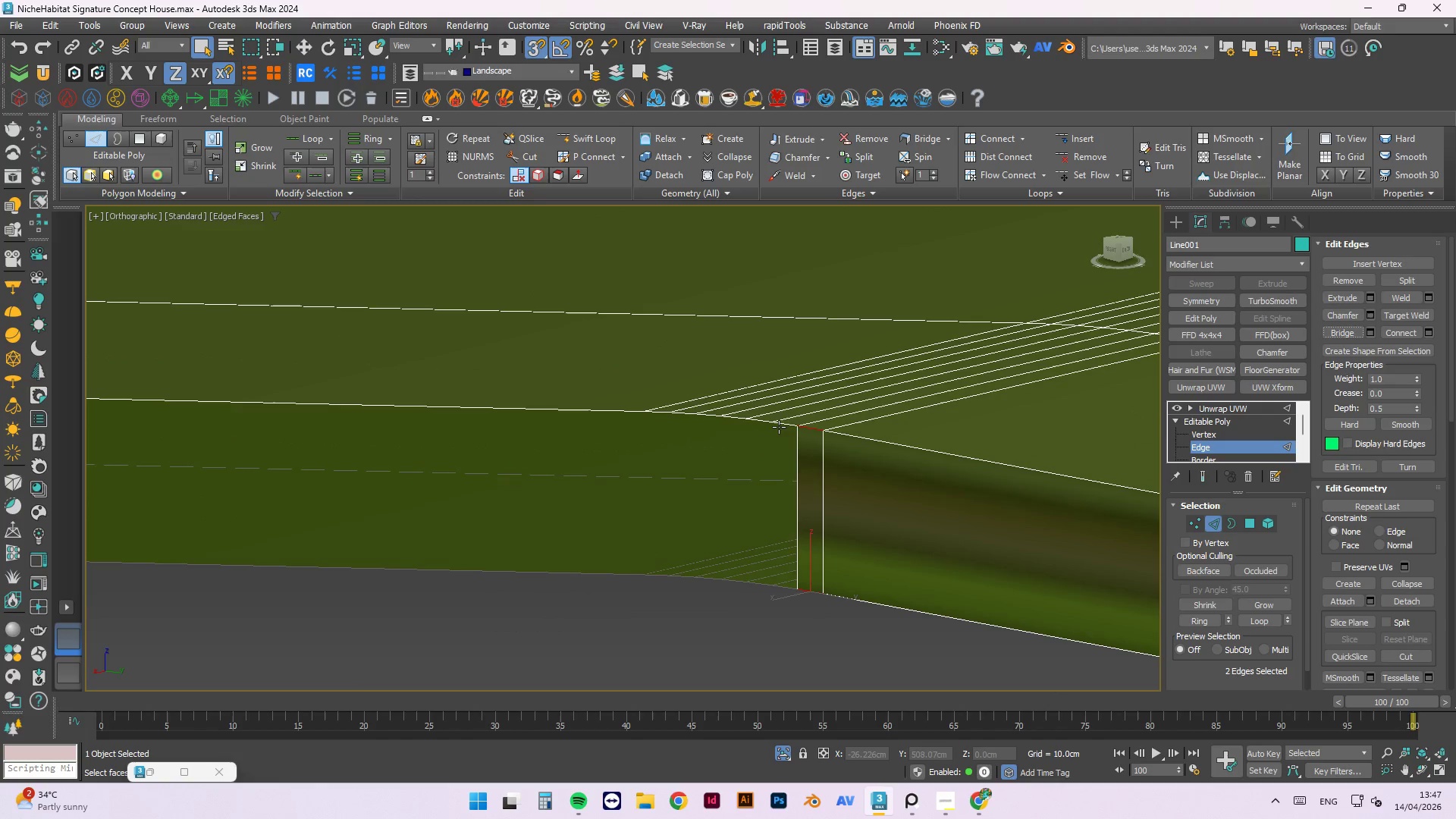 
hold_key(key=ControlLeft, duration=1.25)
left_click([782, 589])
 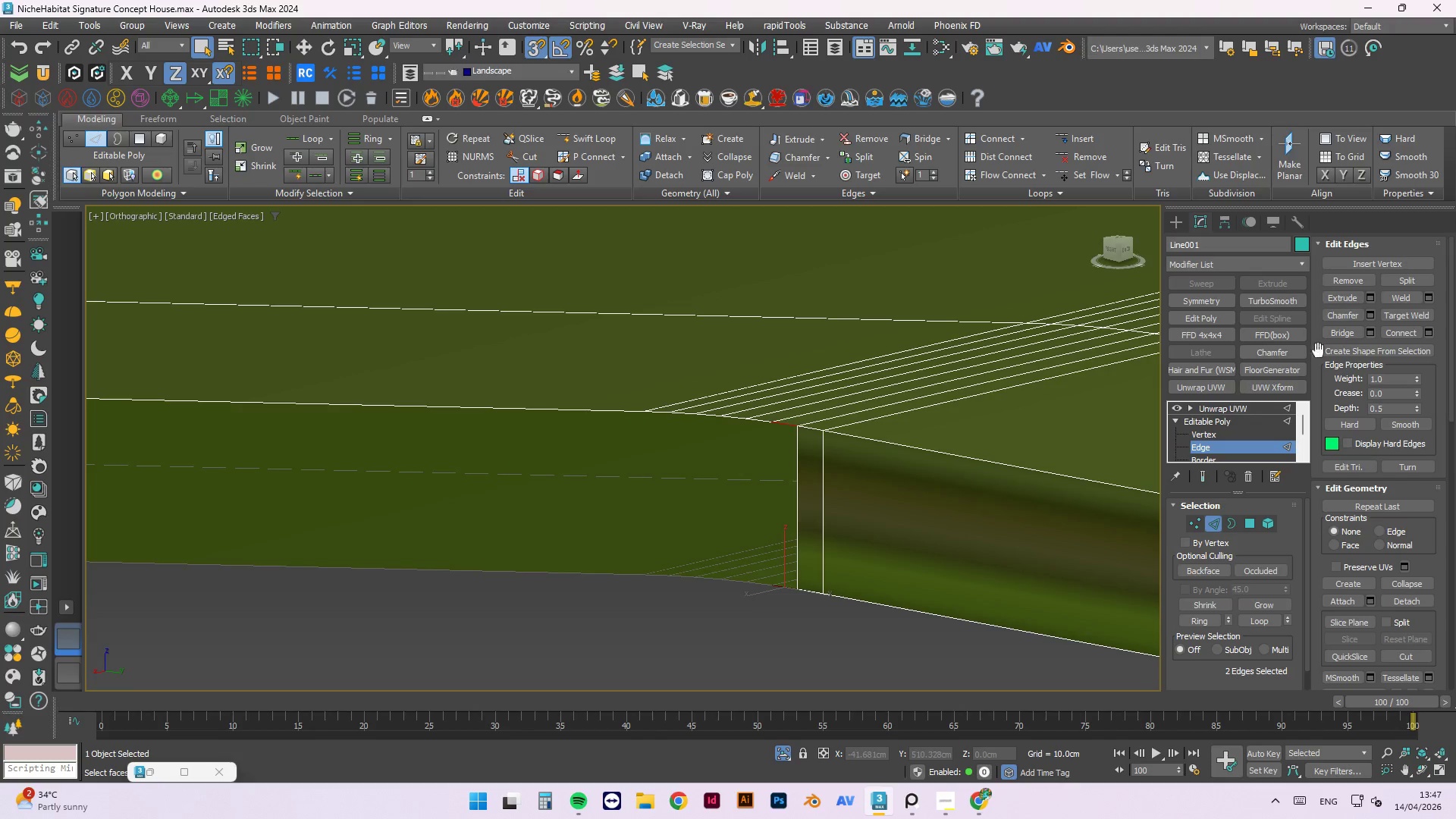 
left_click([1347, 326])
 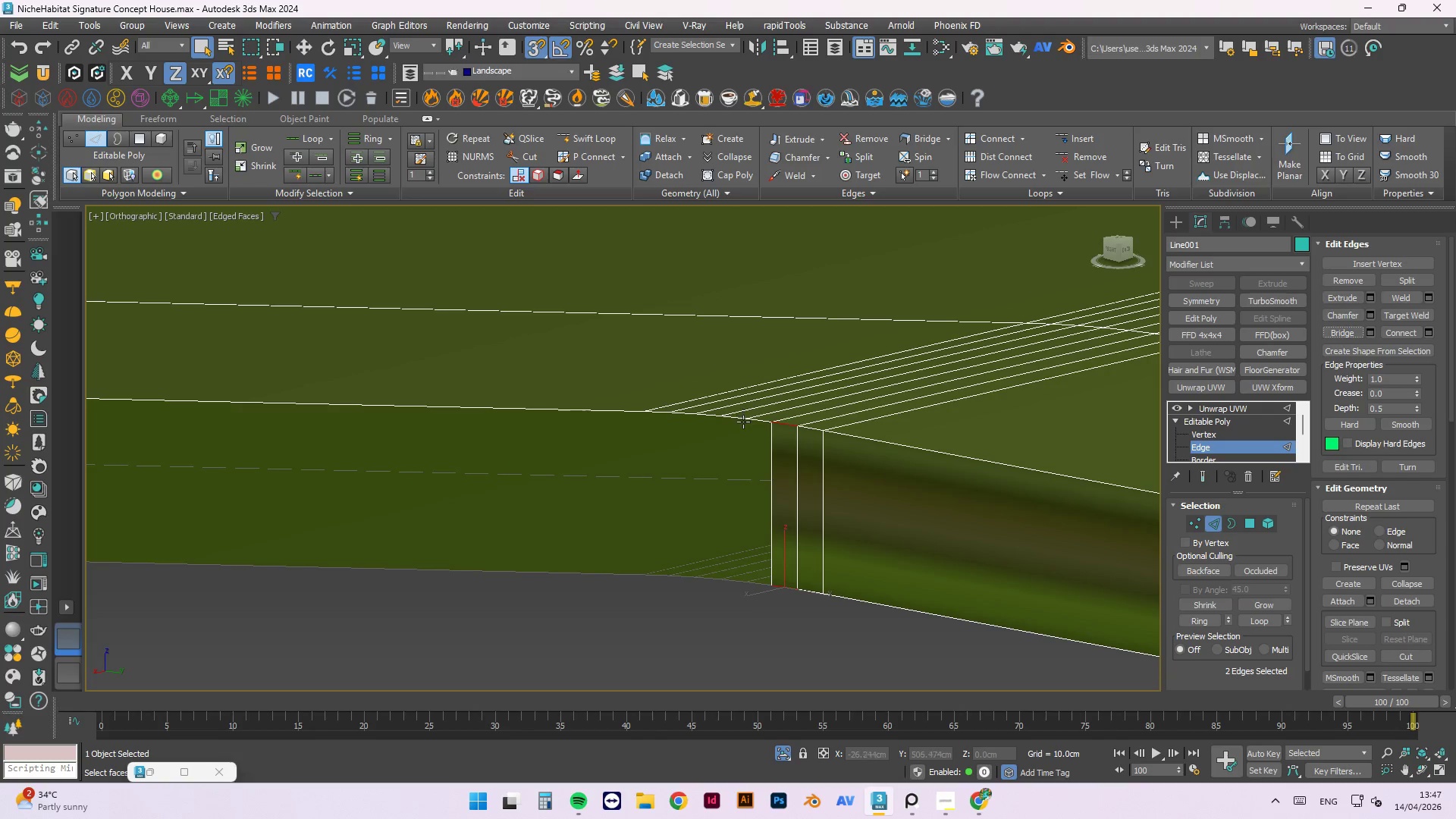 
left_click([755, 425])
 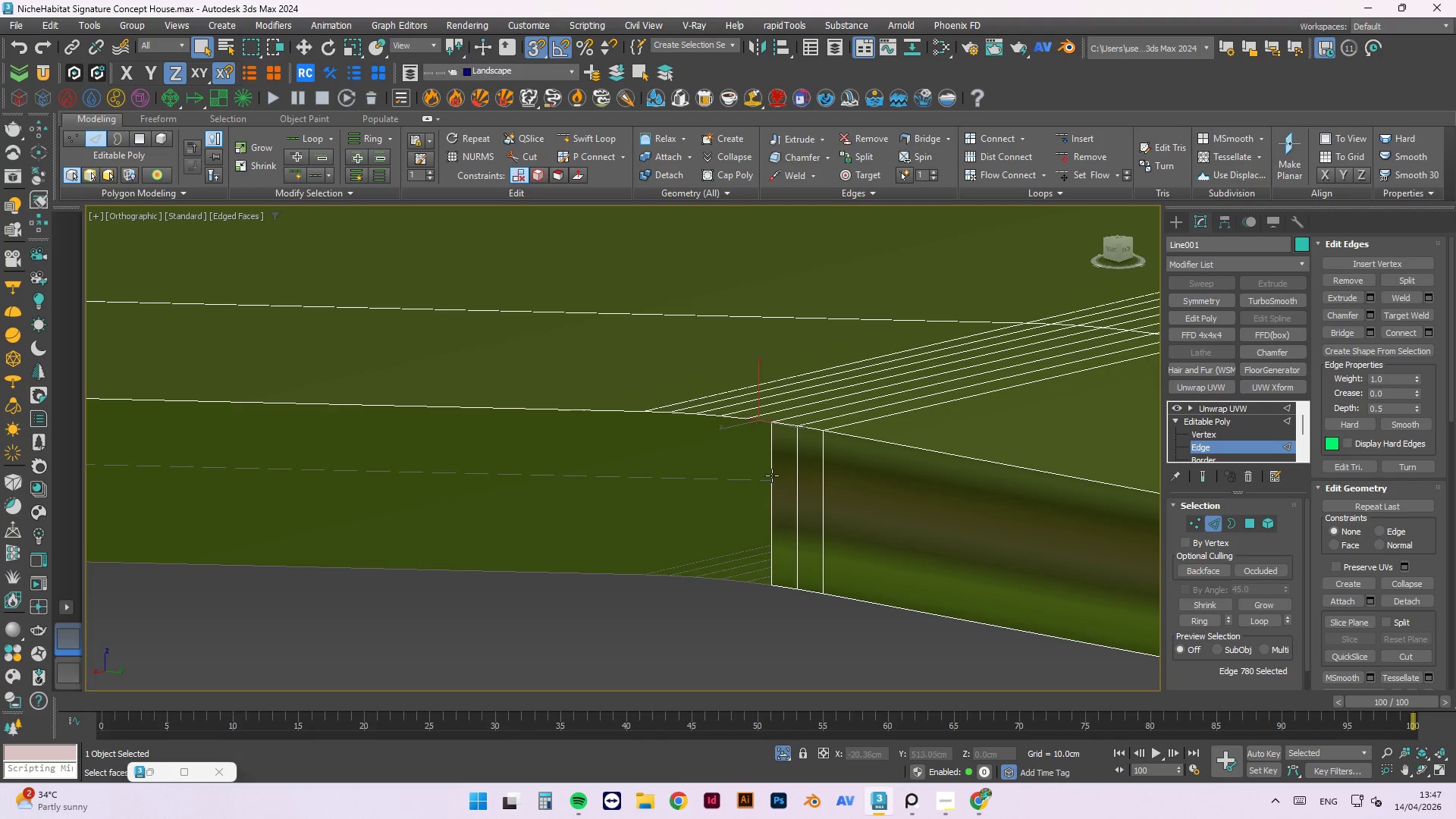 
hold_key(key=ControlLeft, duration=1.09)
left_click([759, 585])
 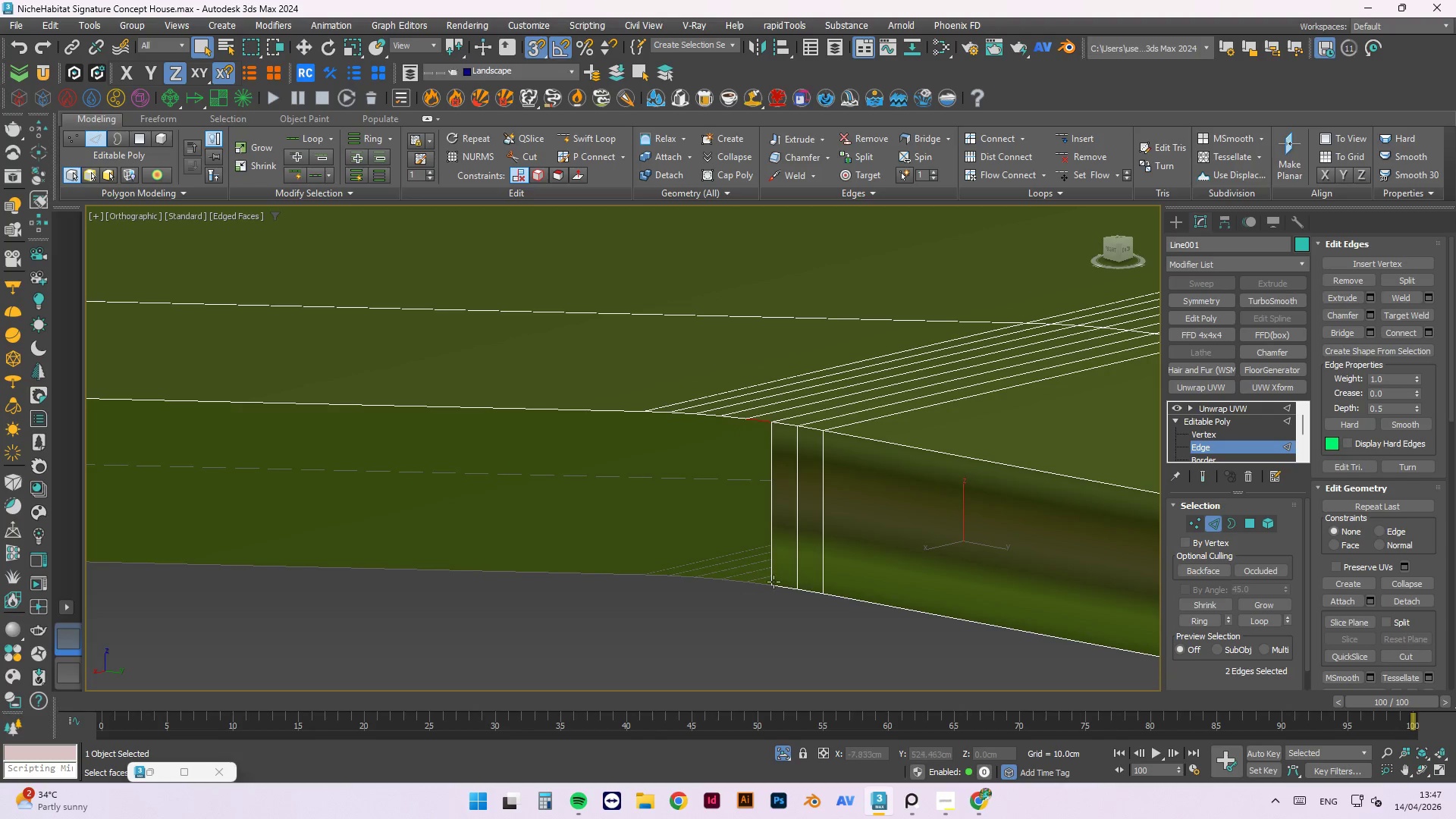 
left_click([766, 610])
 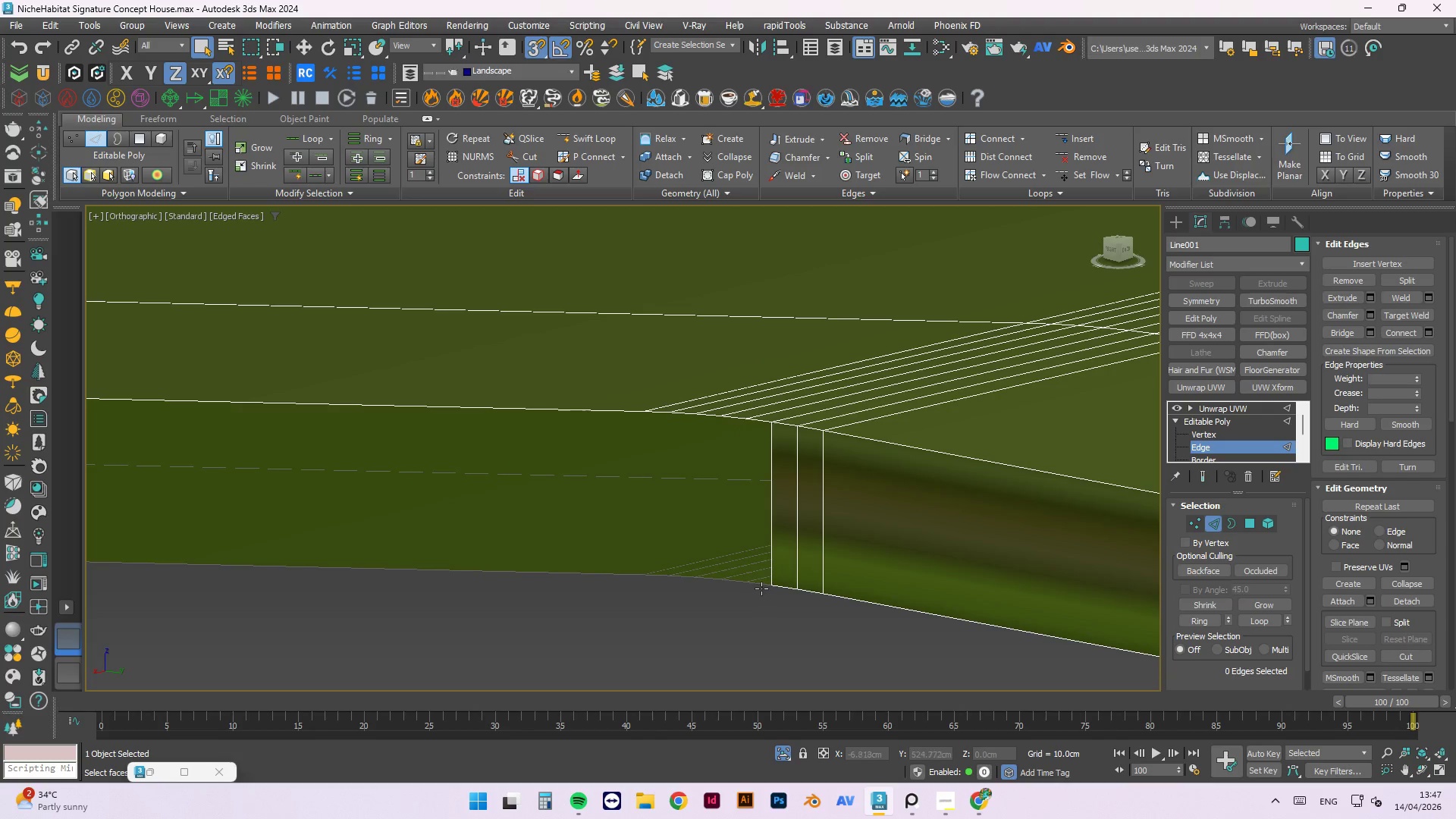 
left_click([762, 587])
 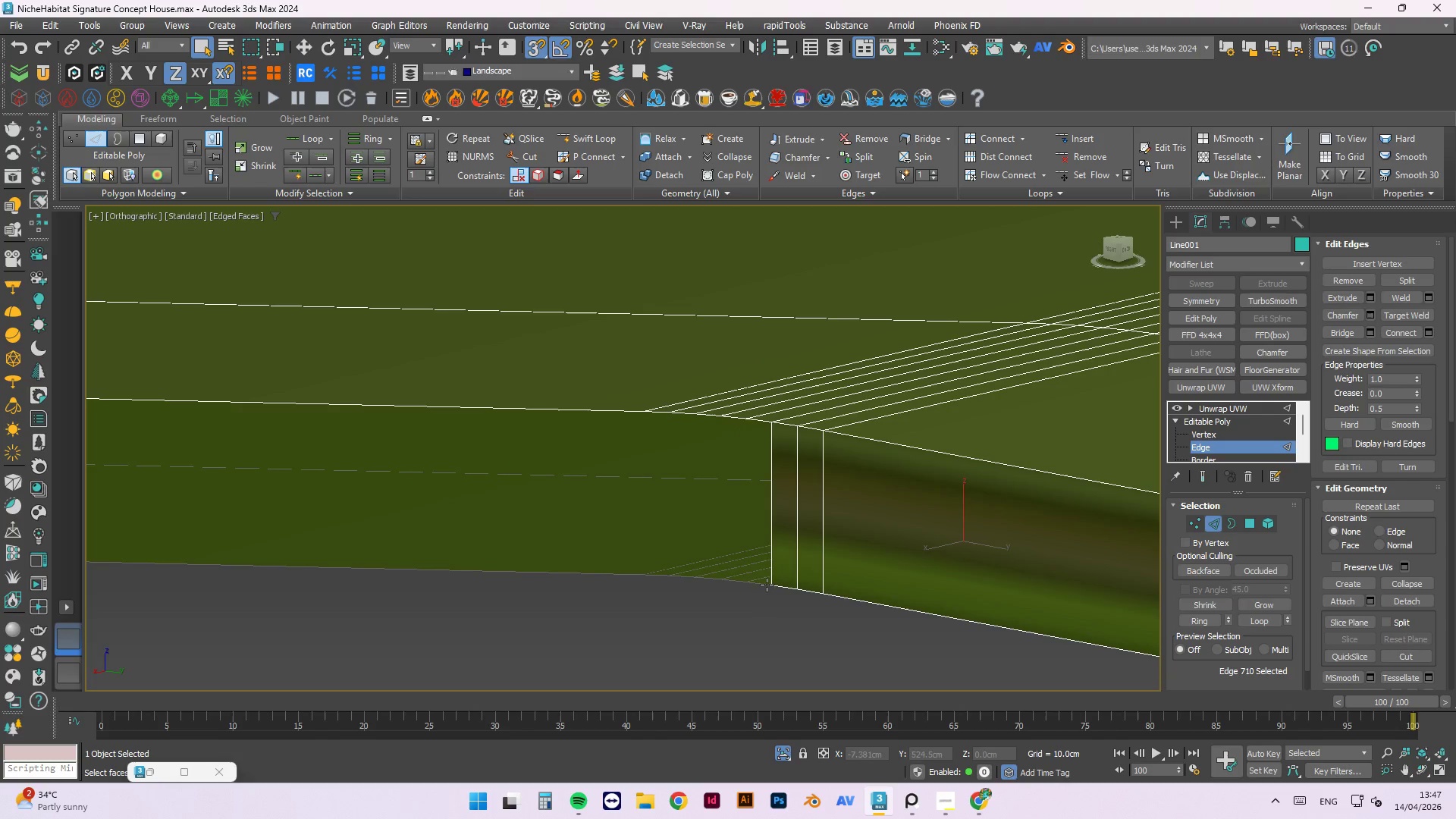 
left_click([761, 605])
 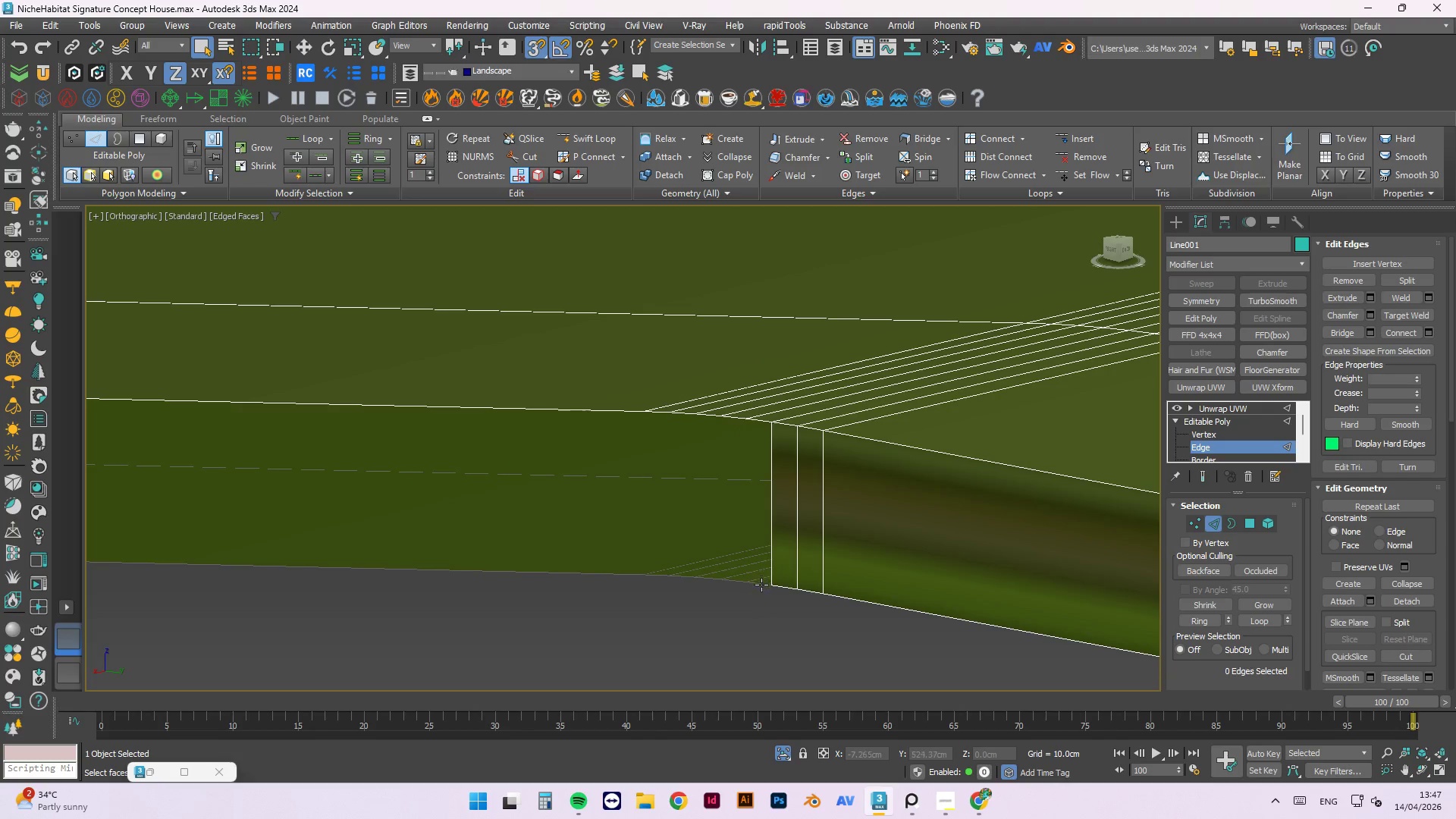 
left_click([761, 585])
 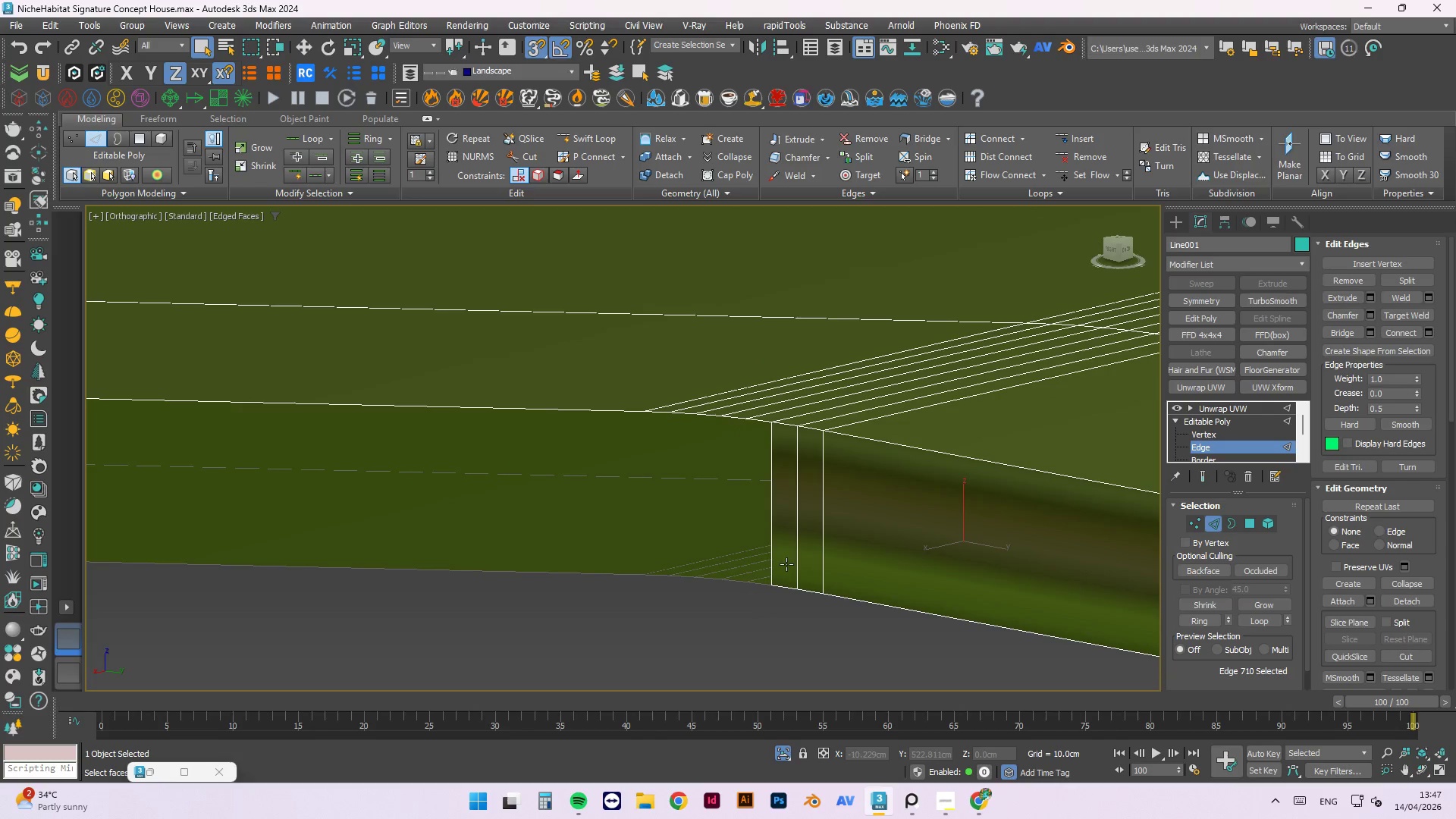 
left_click([767, 613])
 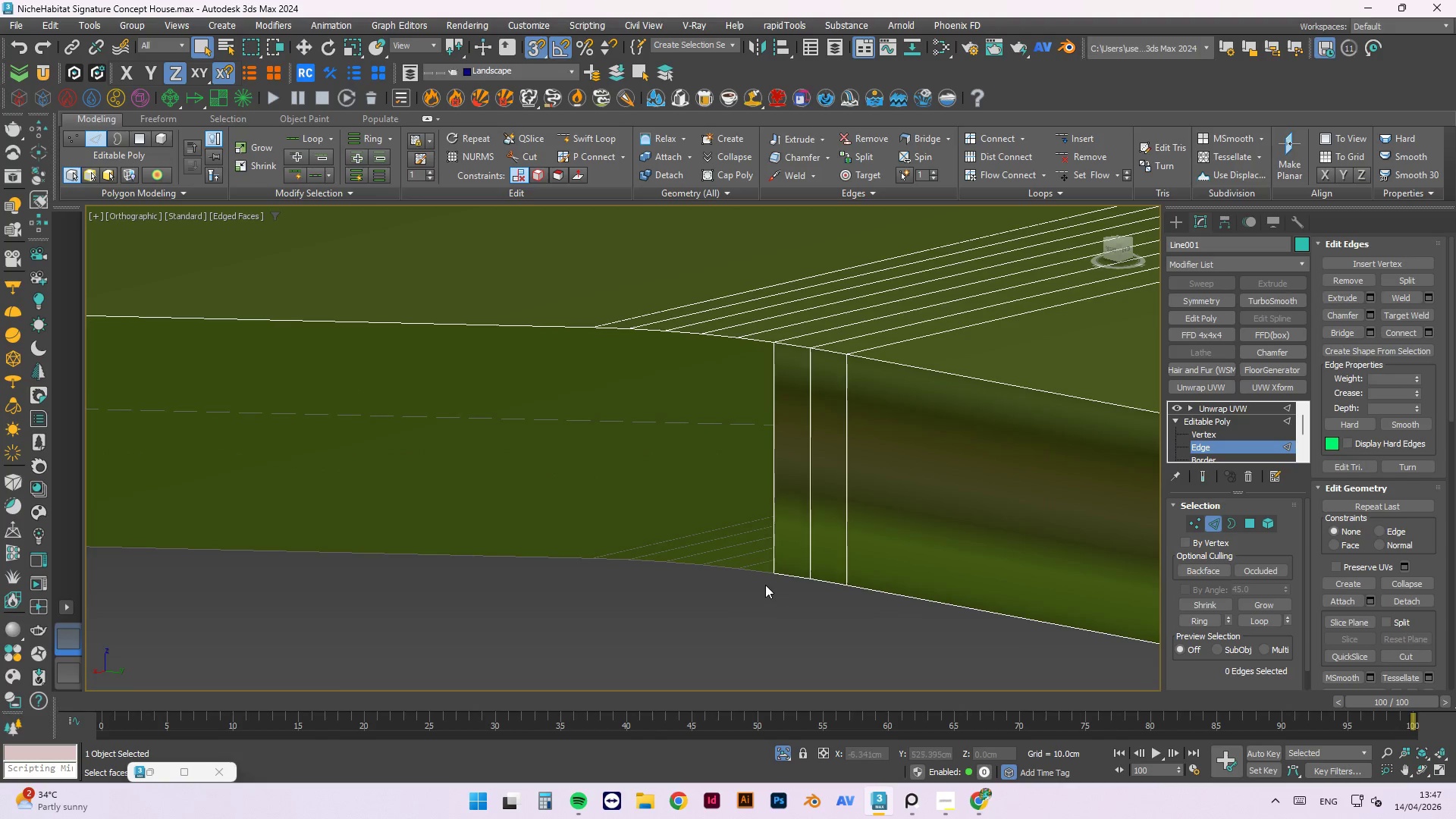 
scroll: coordinate [765, 585], scroll_direction: up, amount: 3.0
 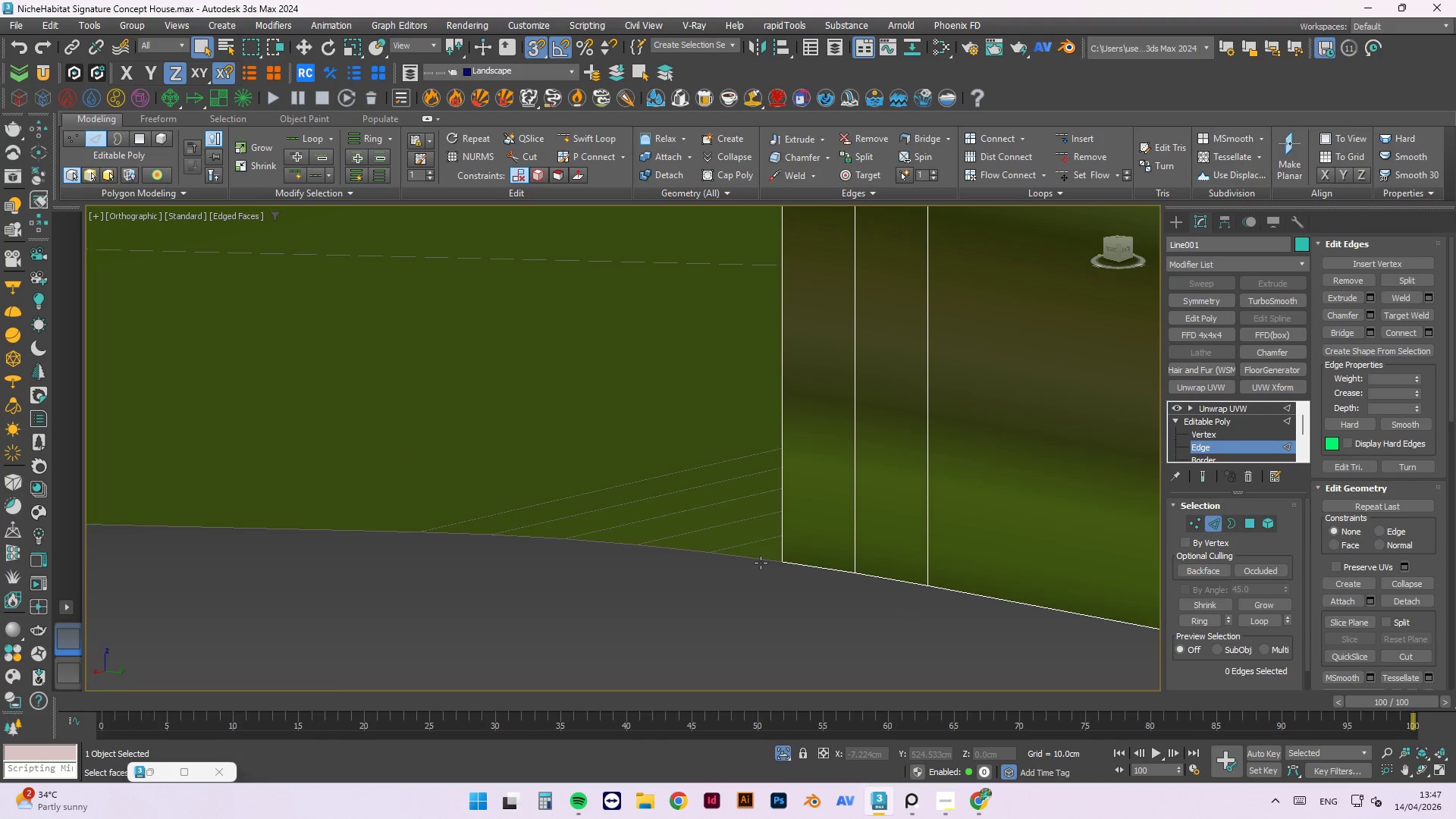 
left_click([761, 557])
 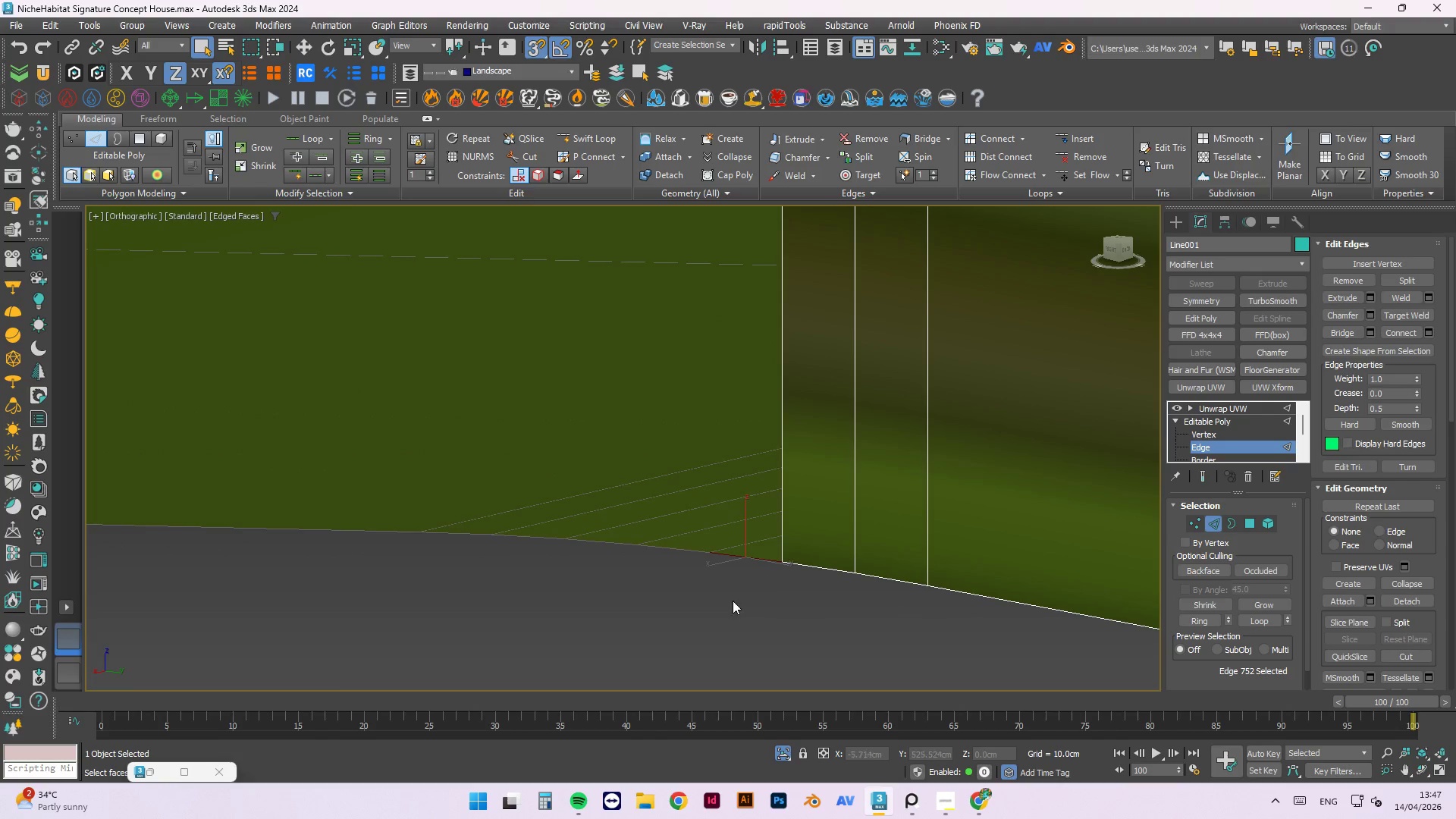 
scroll: coordinate [717, 612], scroll_direction: down, amount: 3.0
 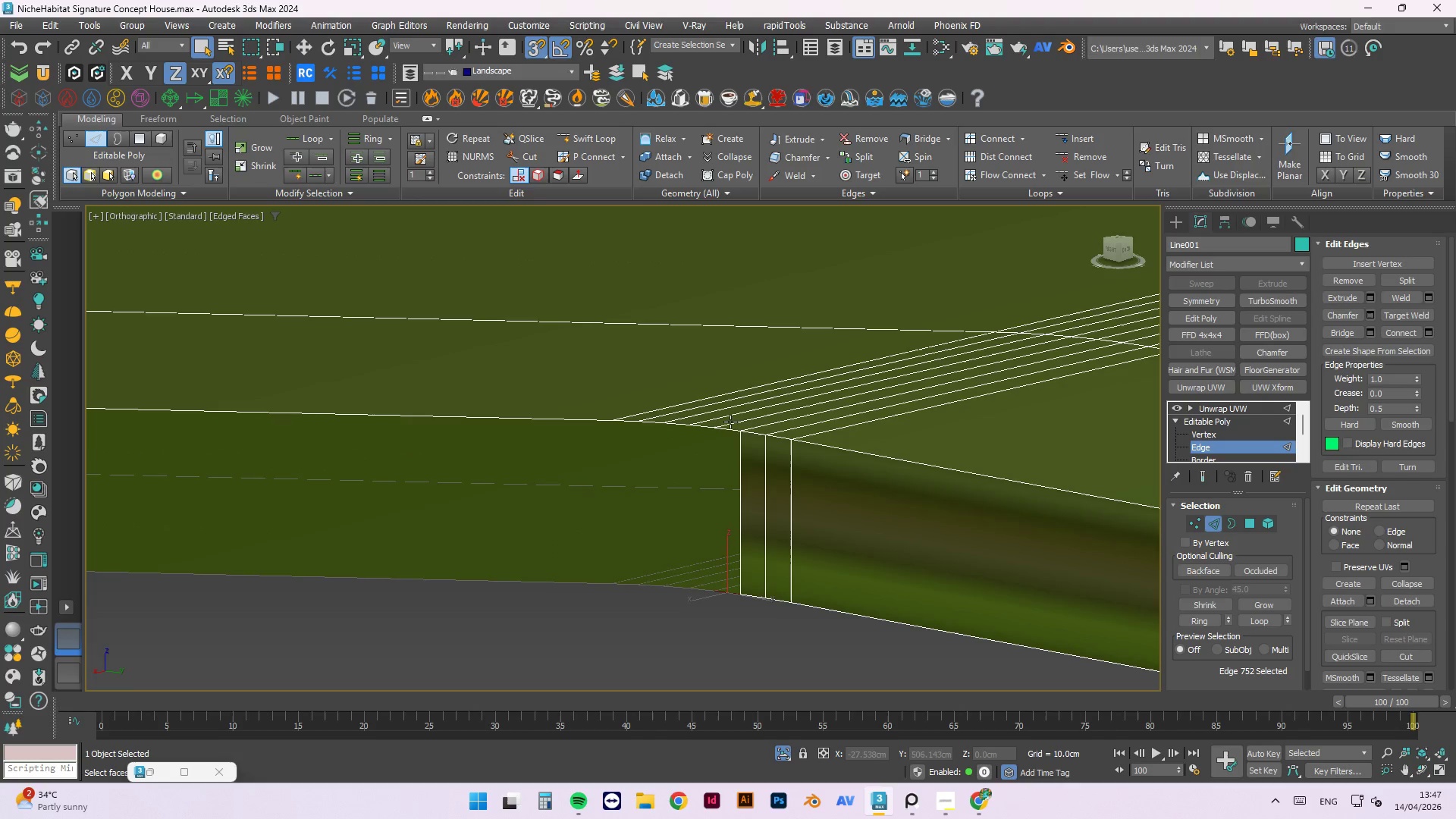 
hold_key(key=ControlLeft, duration=0.84)
left_click([733, 429])
 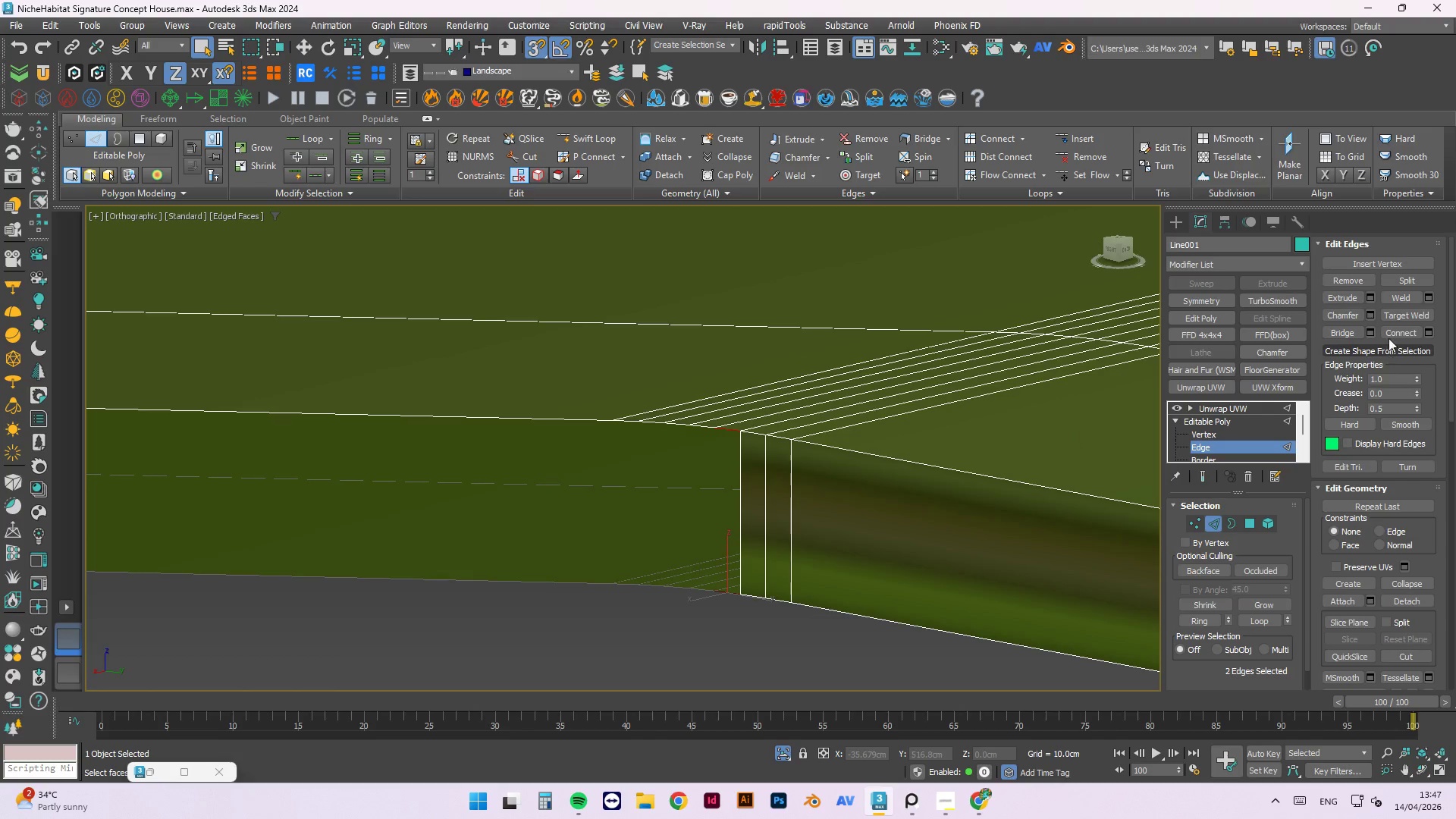 
left_click([1351, 332])
 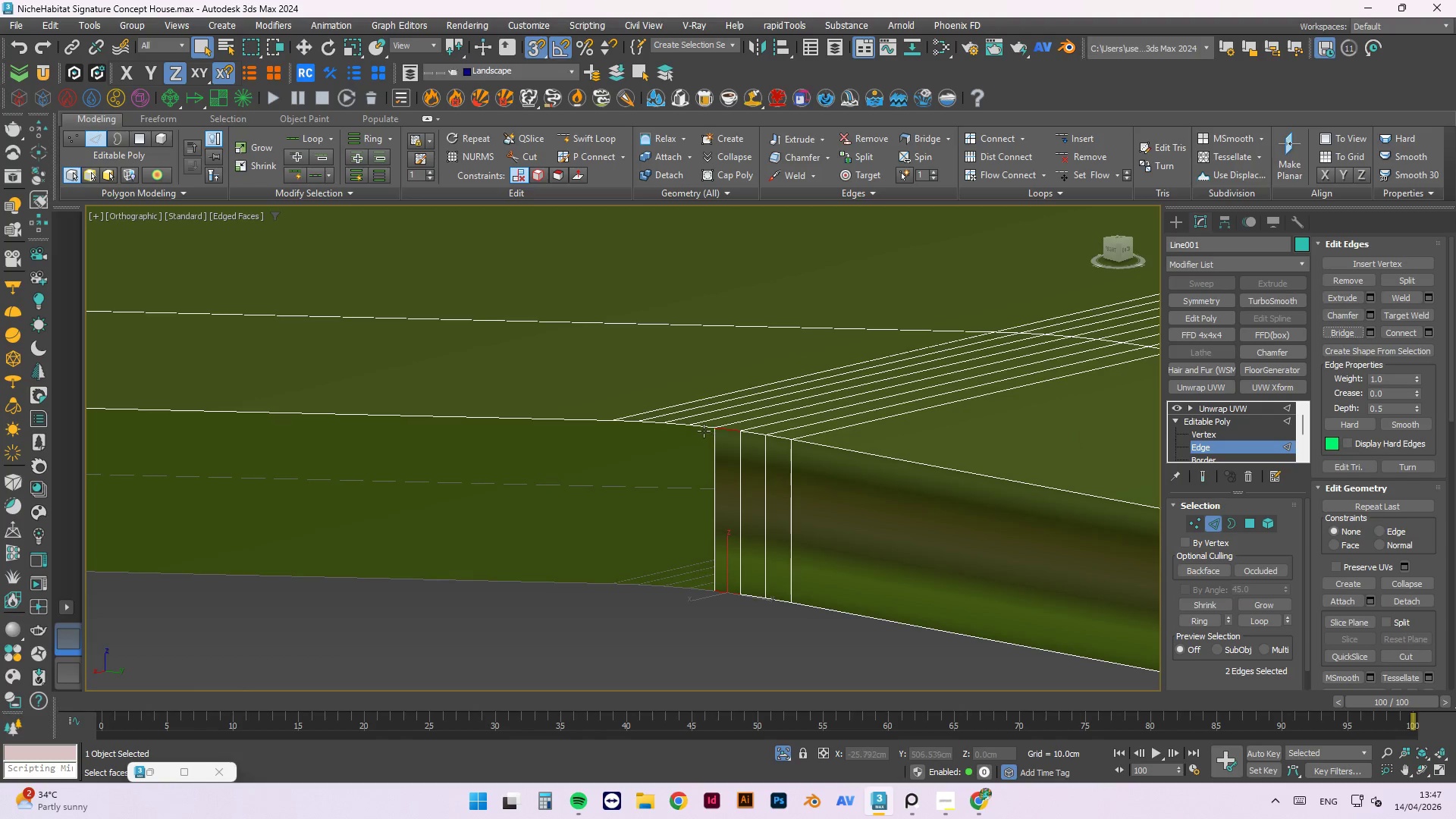 
left_click([703, 425])
 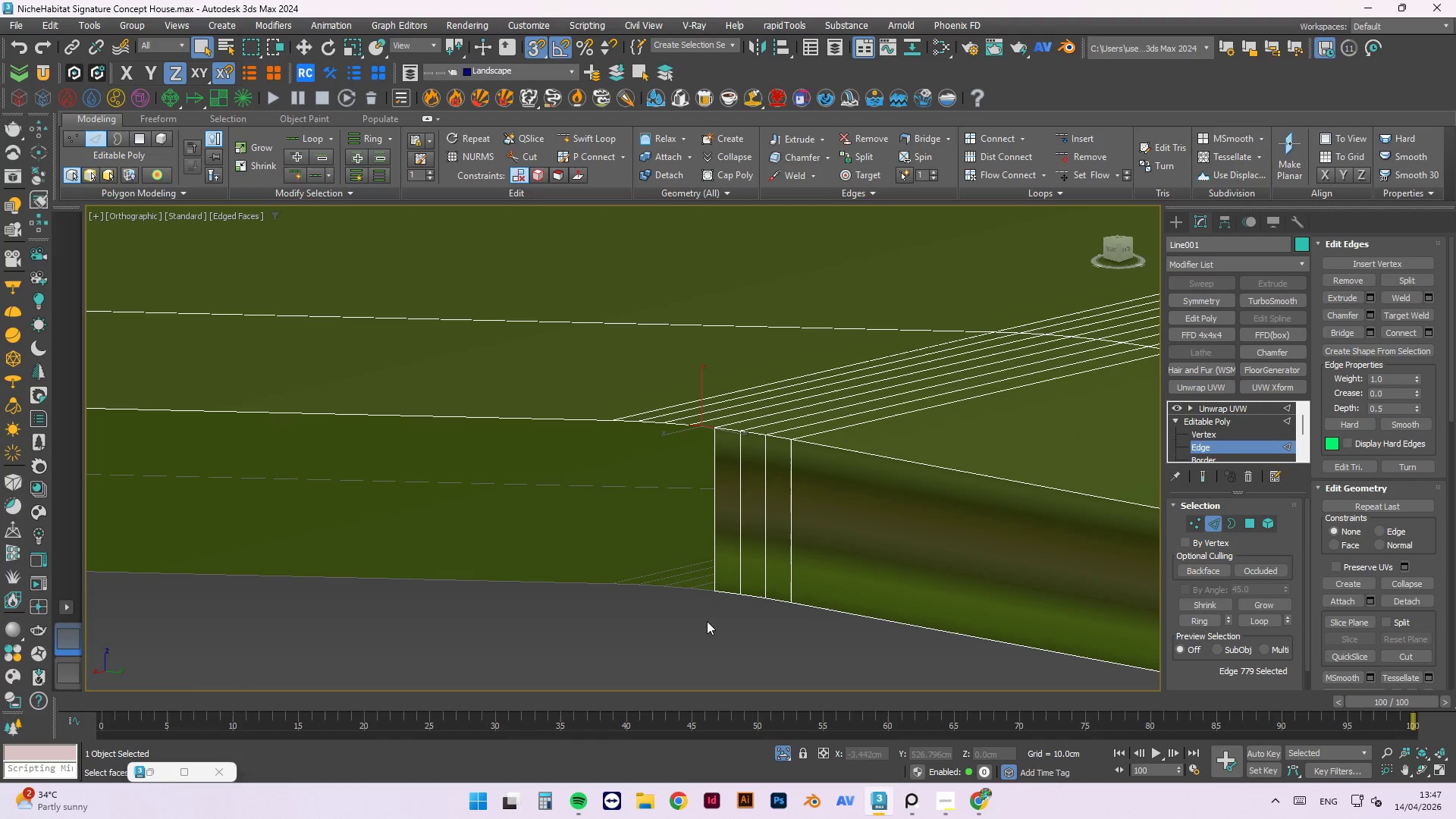 
hold_key(key=ControlLeft, duration=0.95)
left_click([698, 593])
 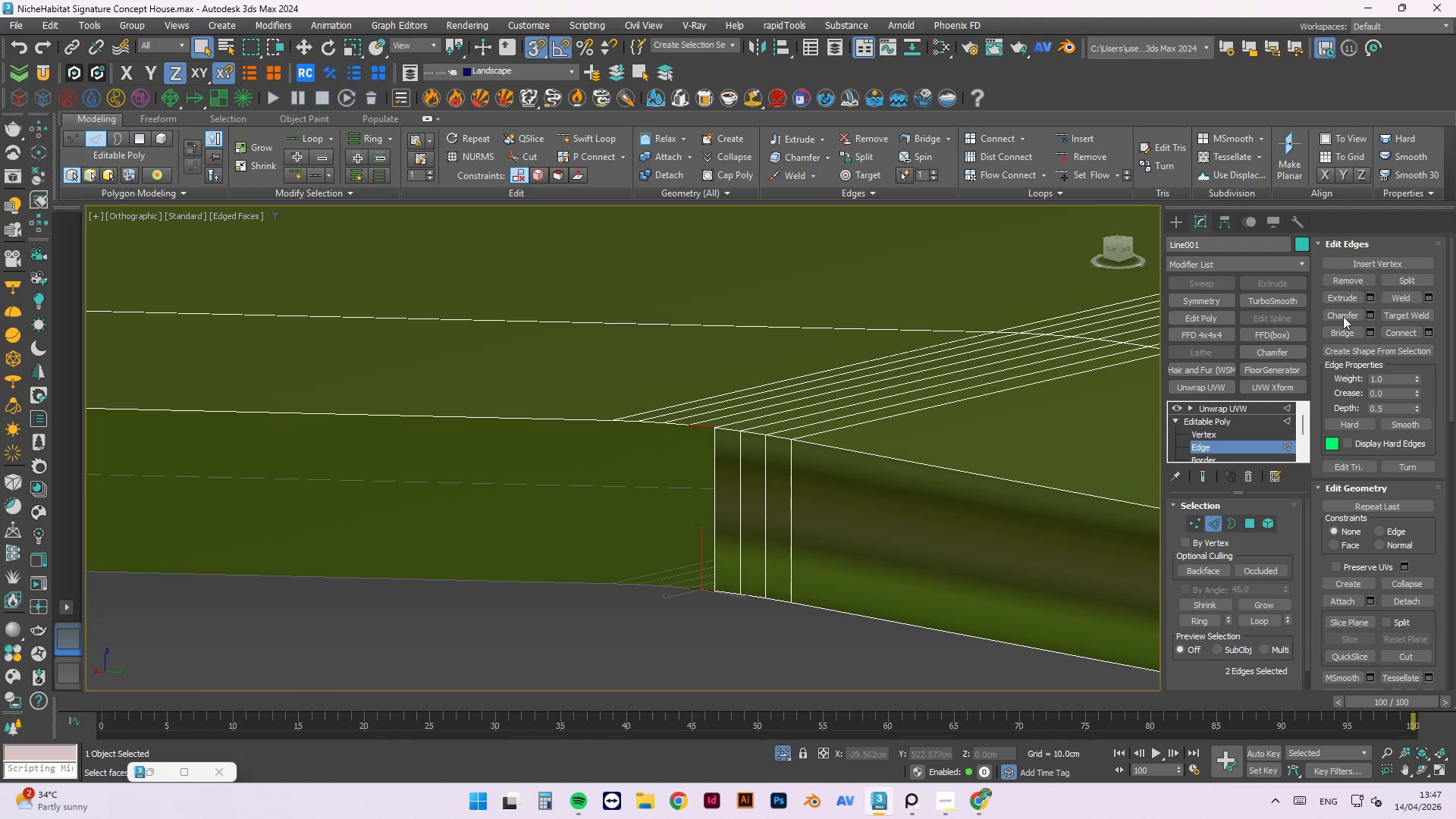 
left_click([1342, 333])
 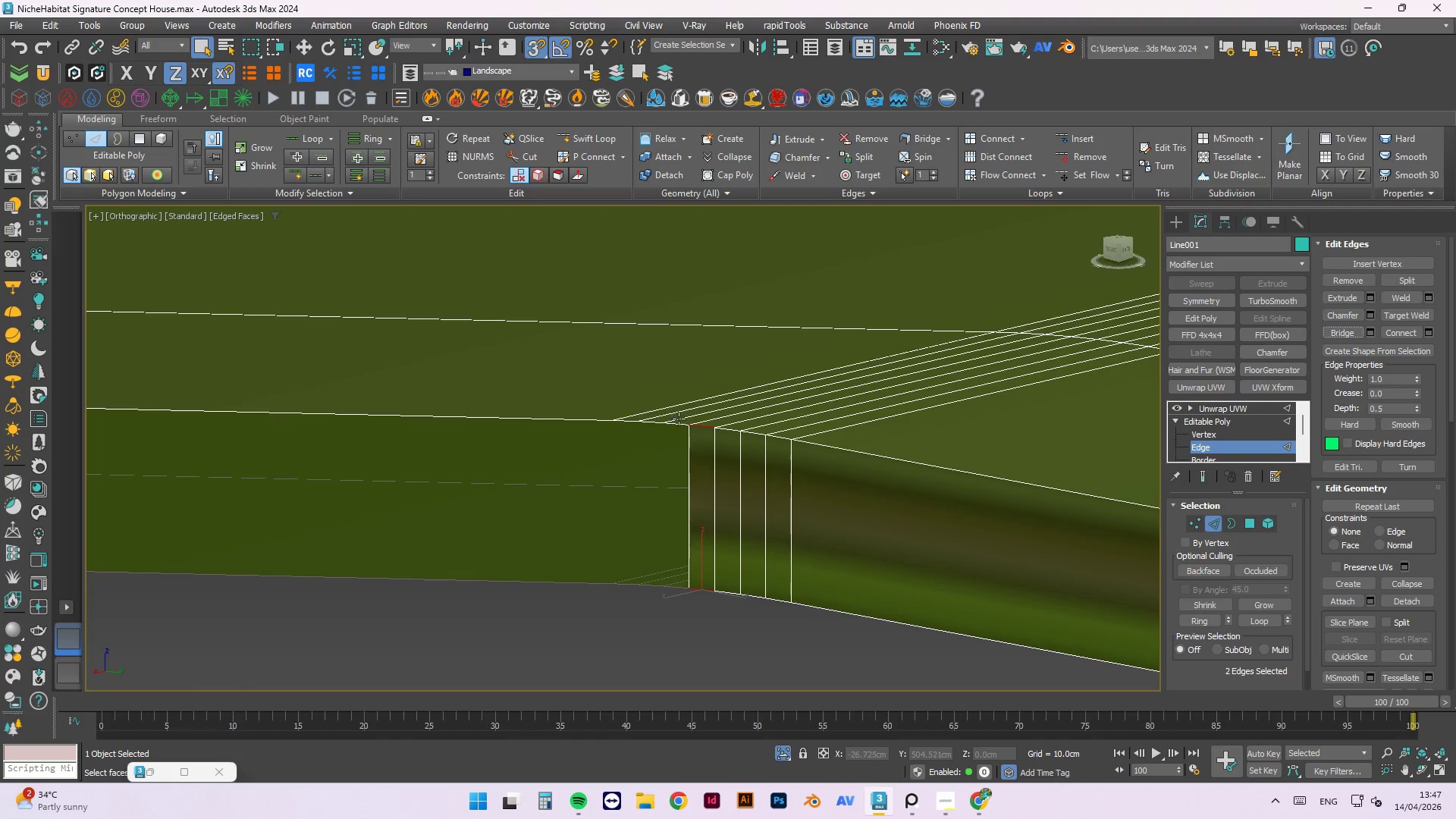 
left_click([679, 425])
 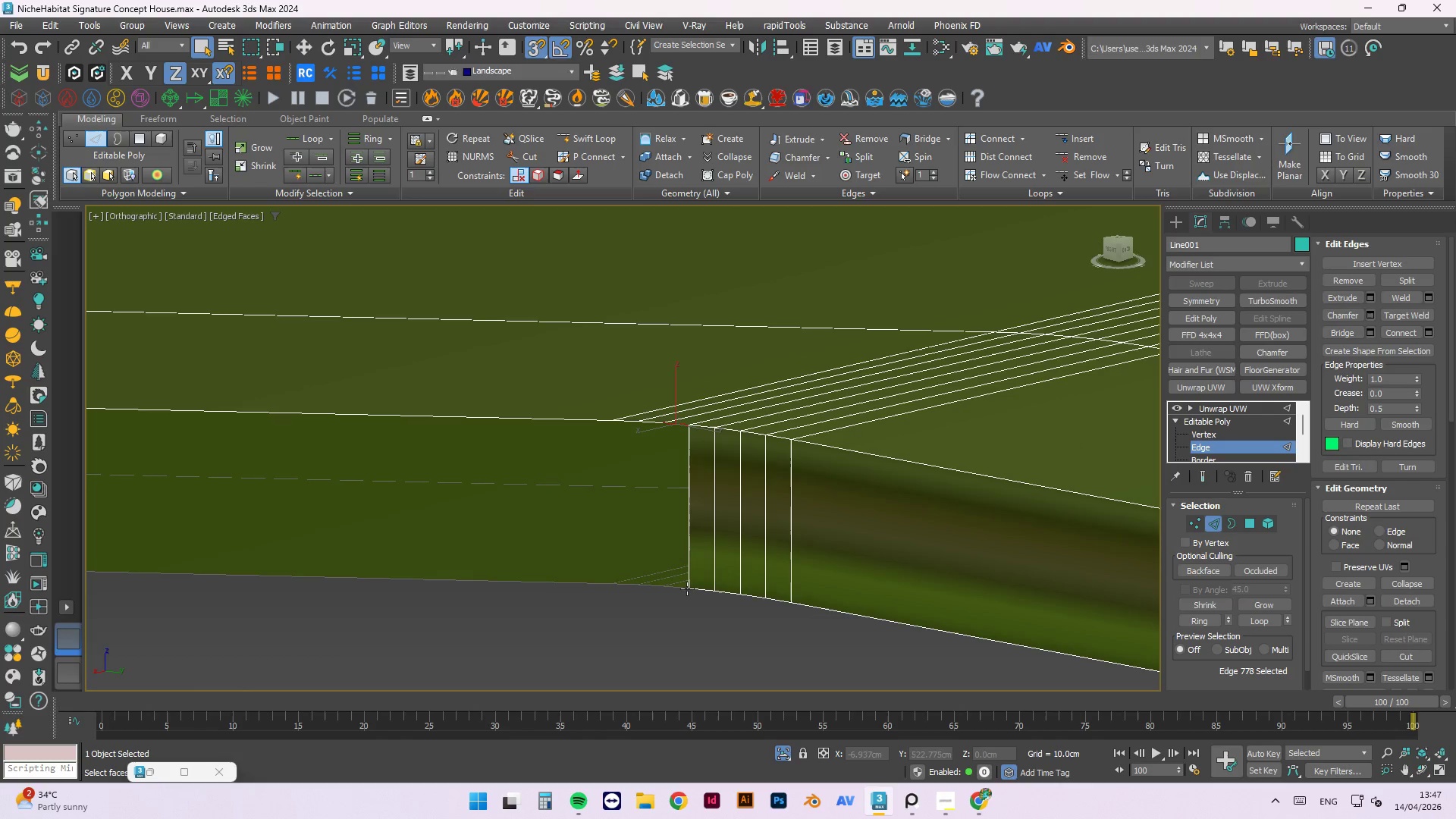 
hold_key(key=ControlLeft, duration=0.67)
left_click([682, 587])
 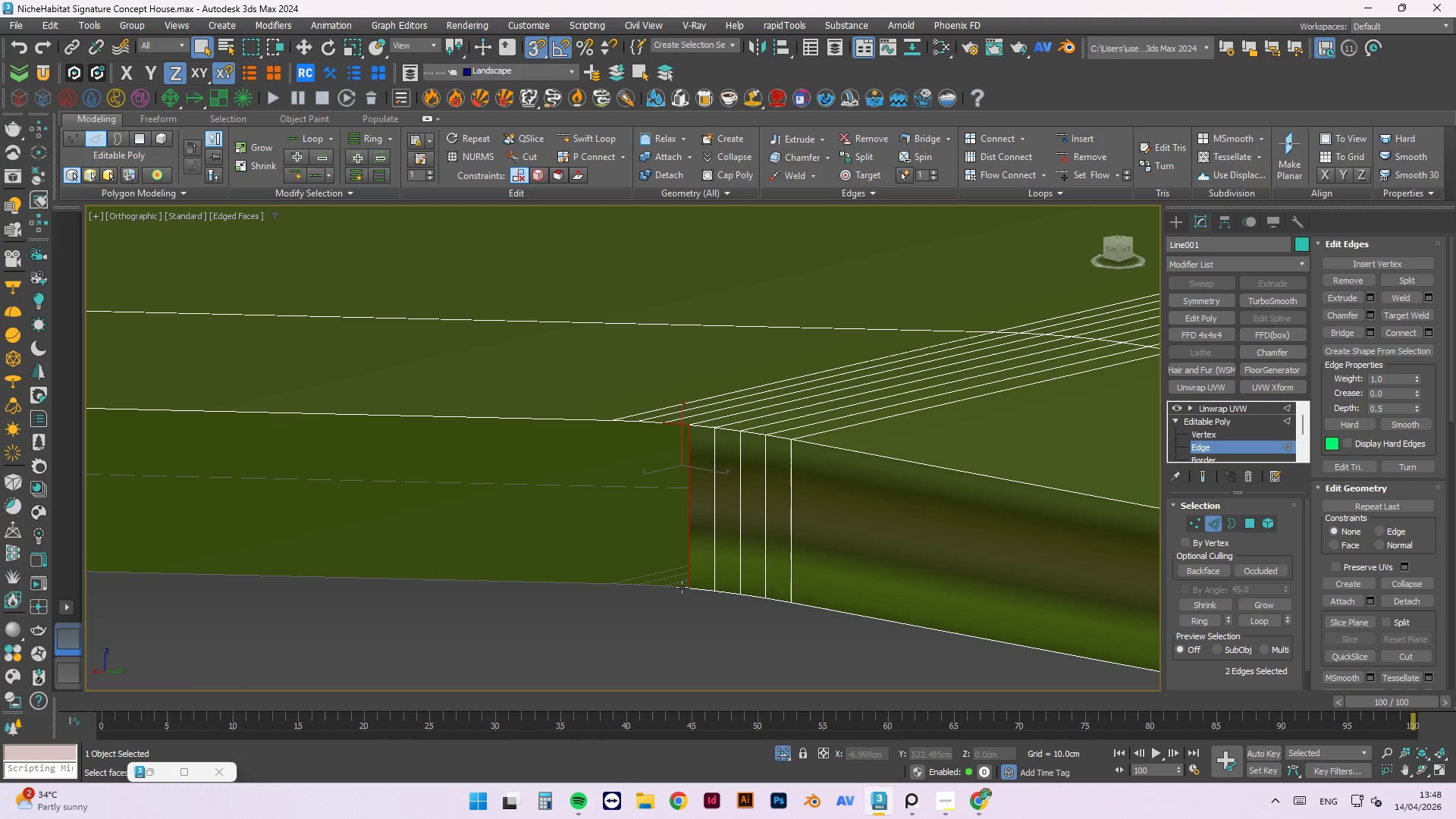 
hold_key(key=ControlLeft, duration=0.52)
 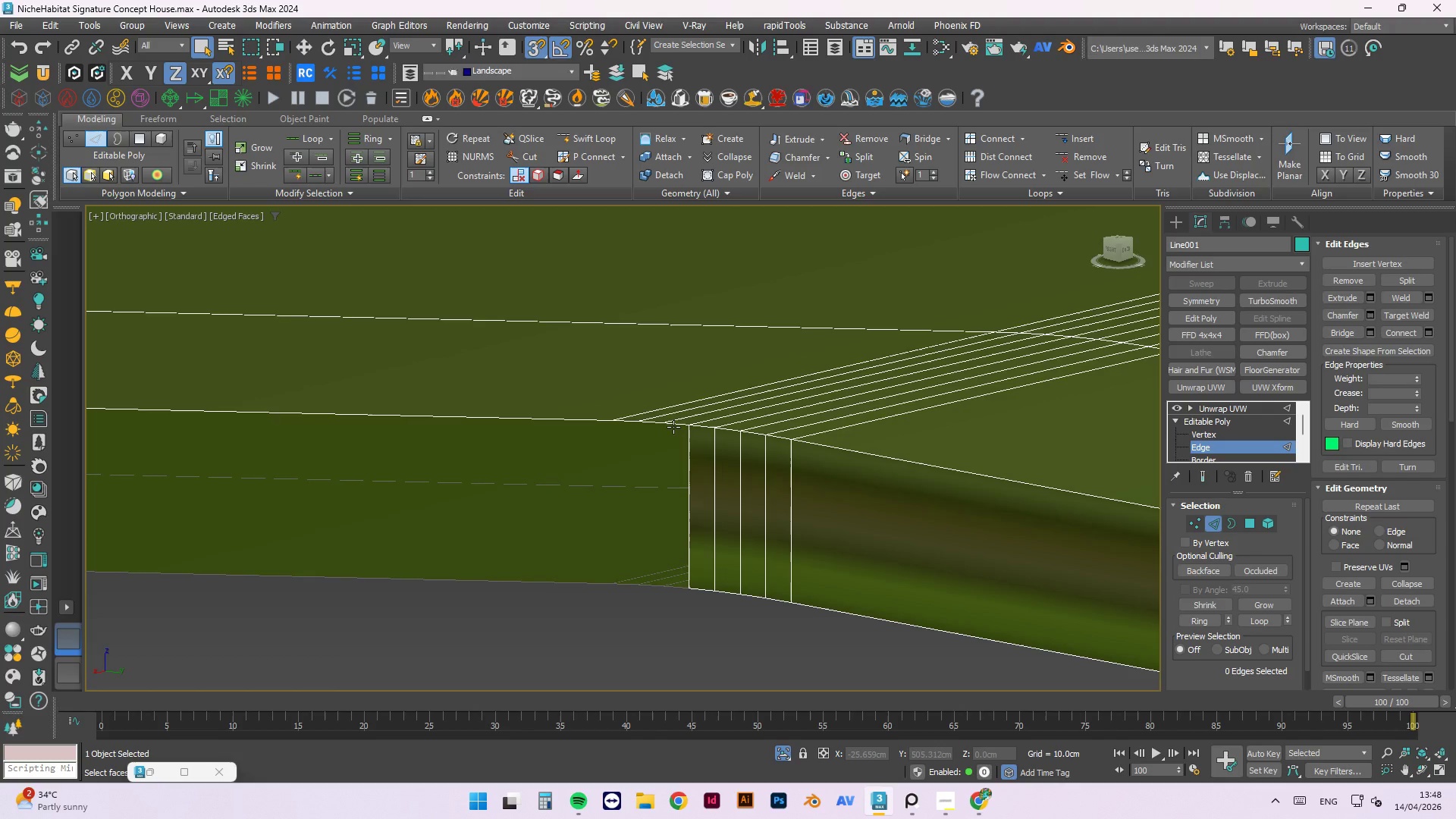 
left_click([679, 424])
 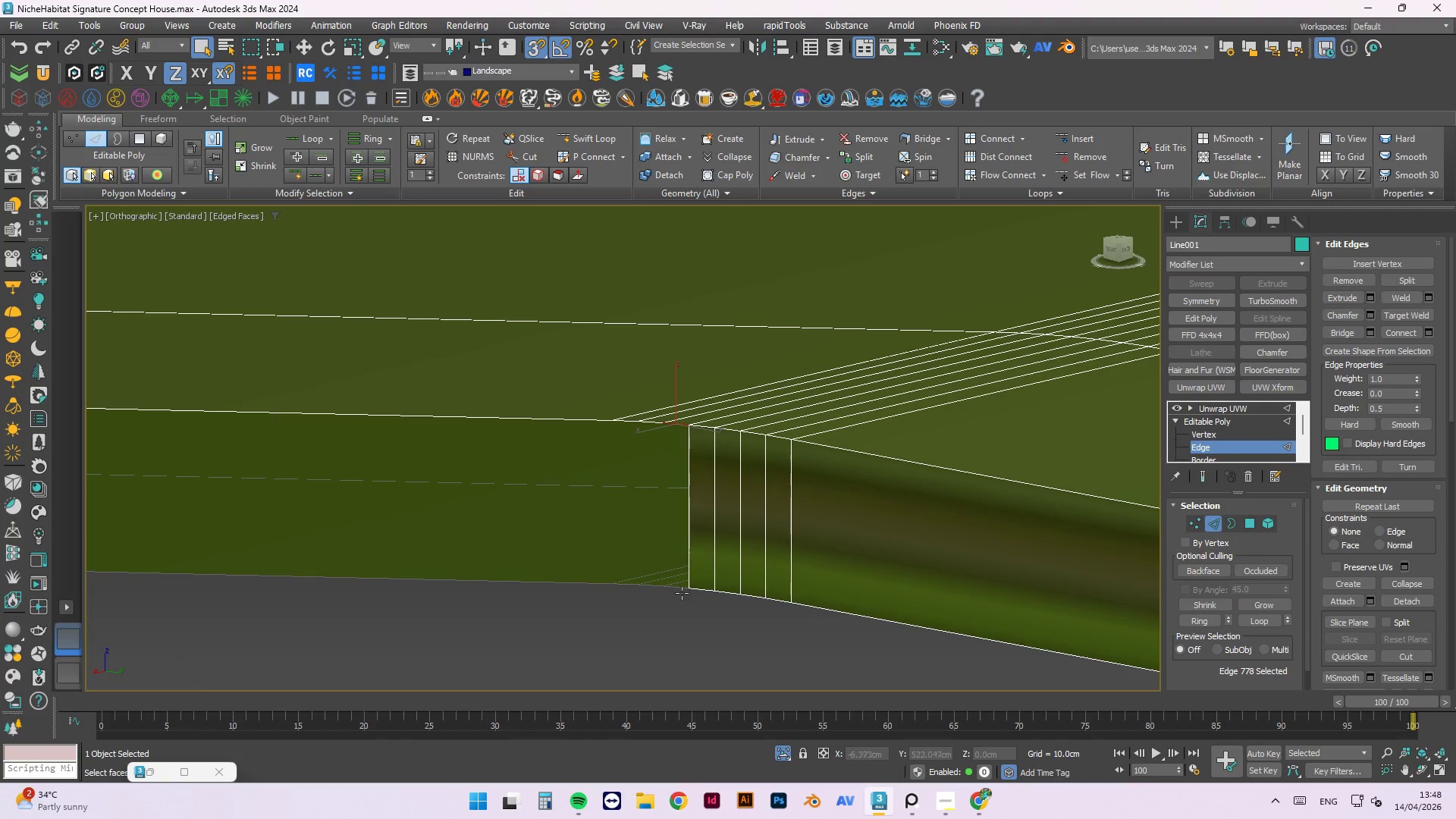 
hold_key(key=ControlLeft, duration=0.92)
left_click([676, 591])
 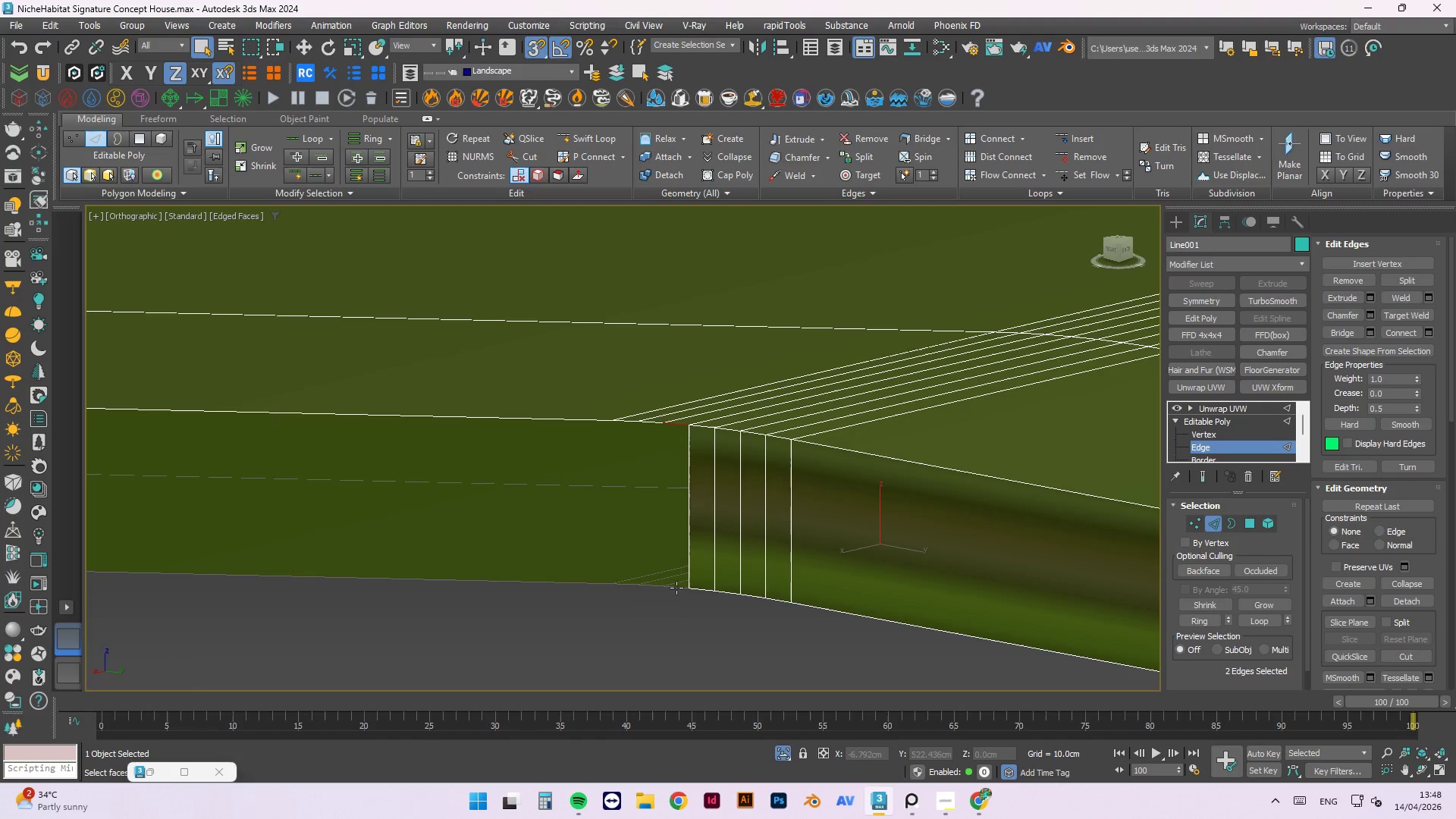 
left_click([680, 609])
 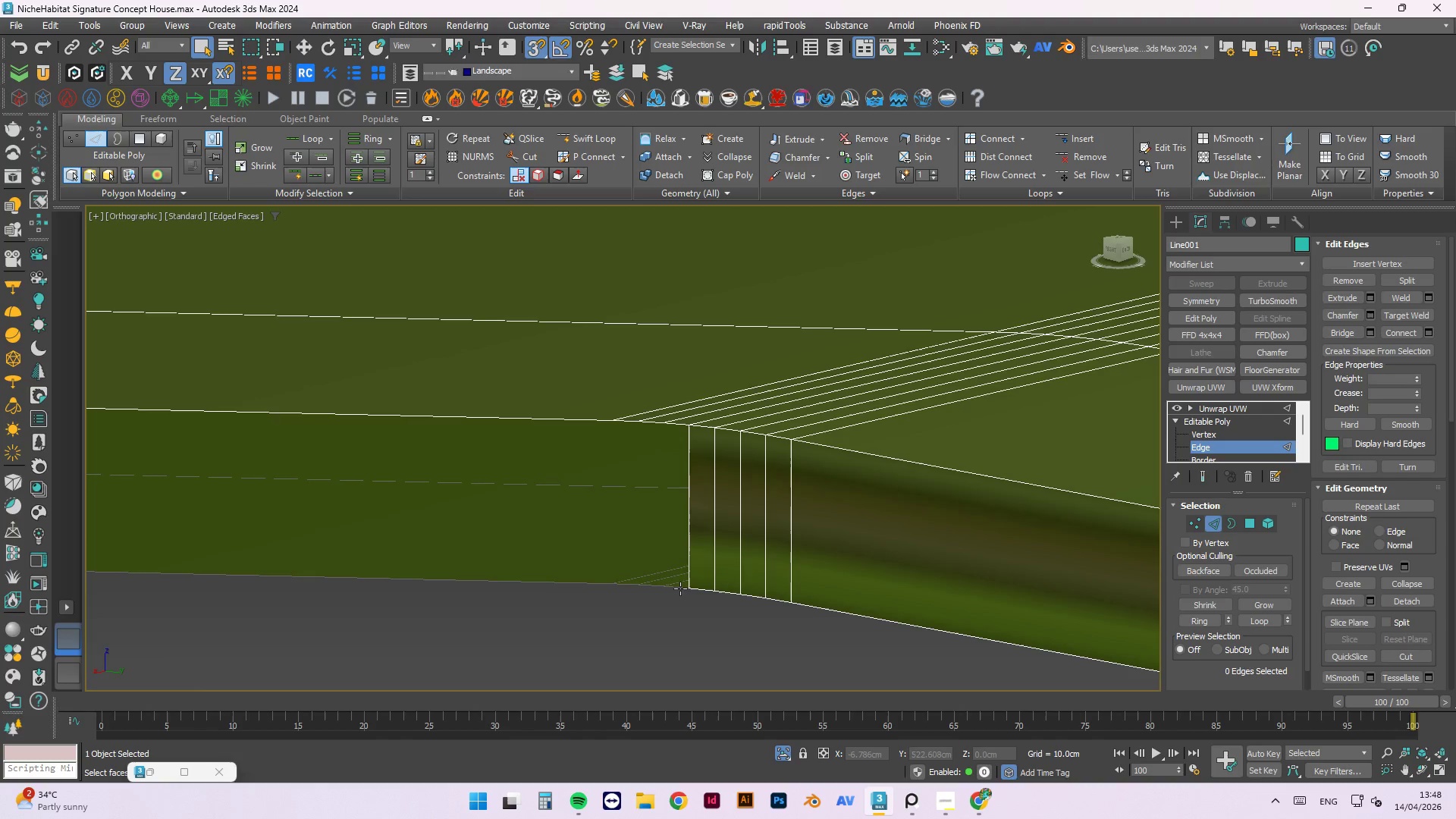 
left_click([680, 588])
 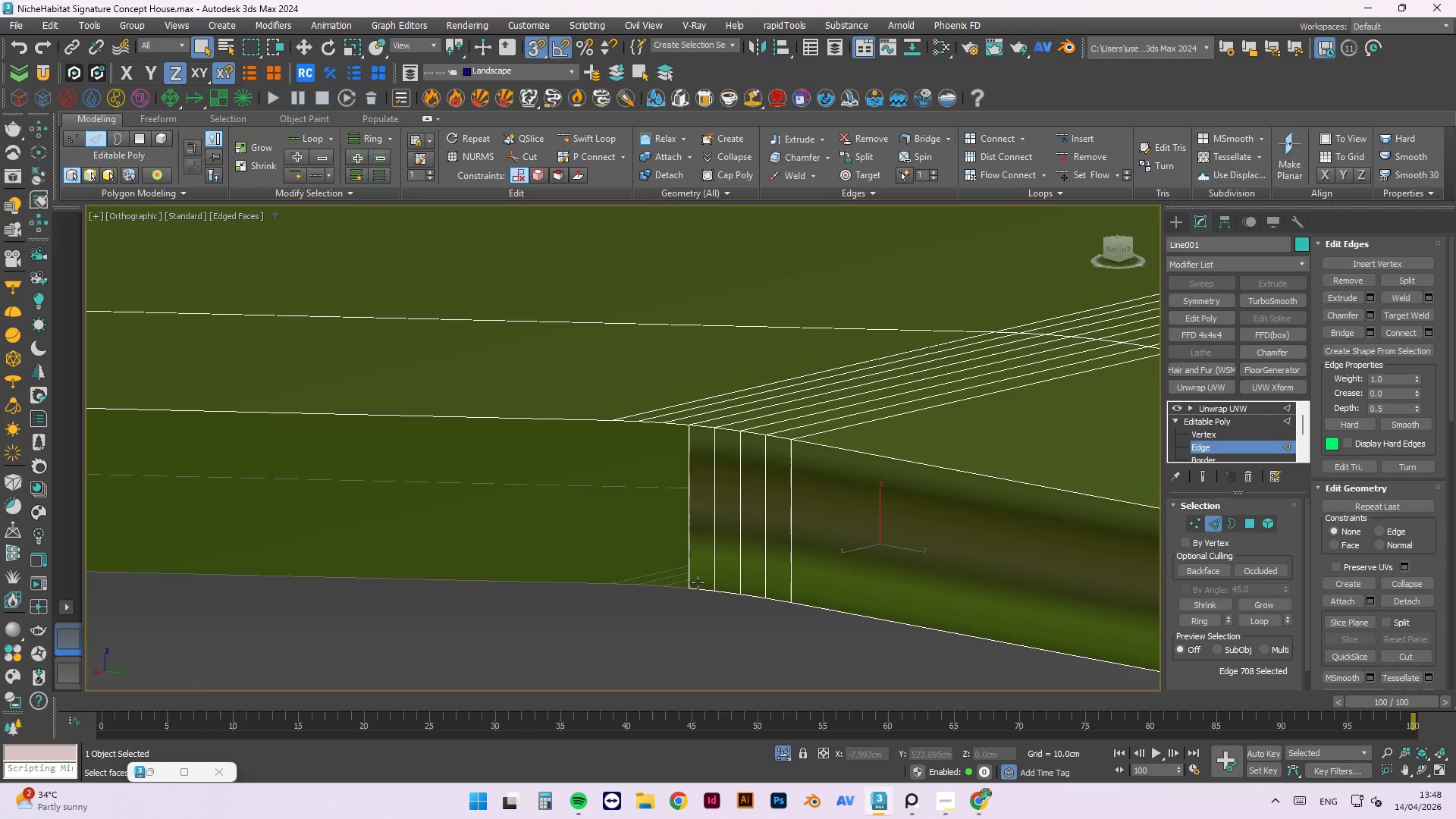 
left_click([708, 604])
 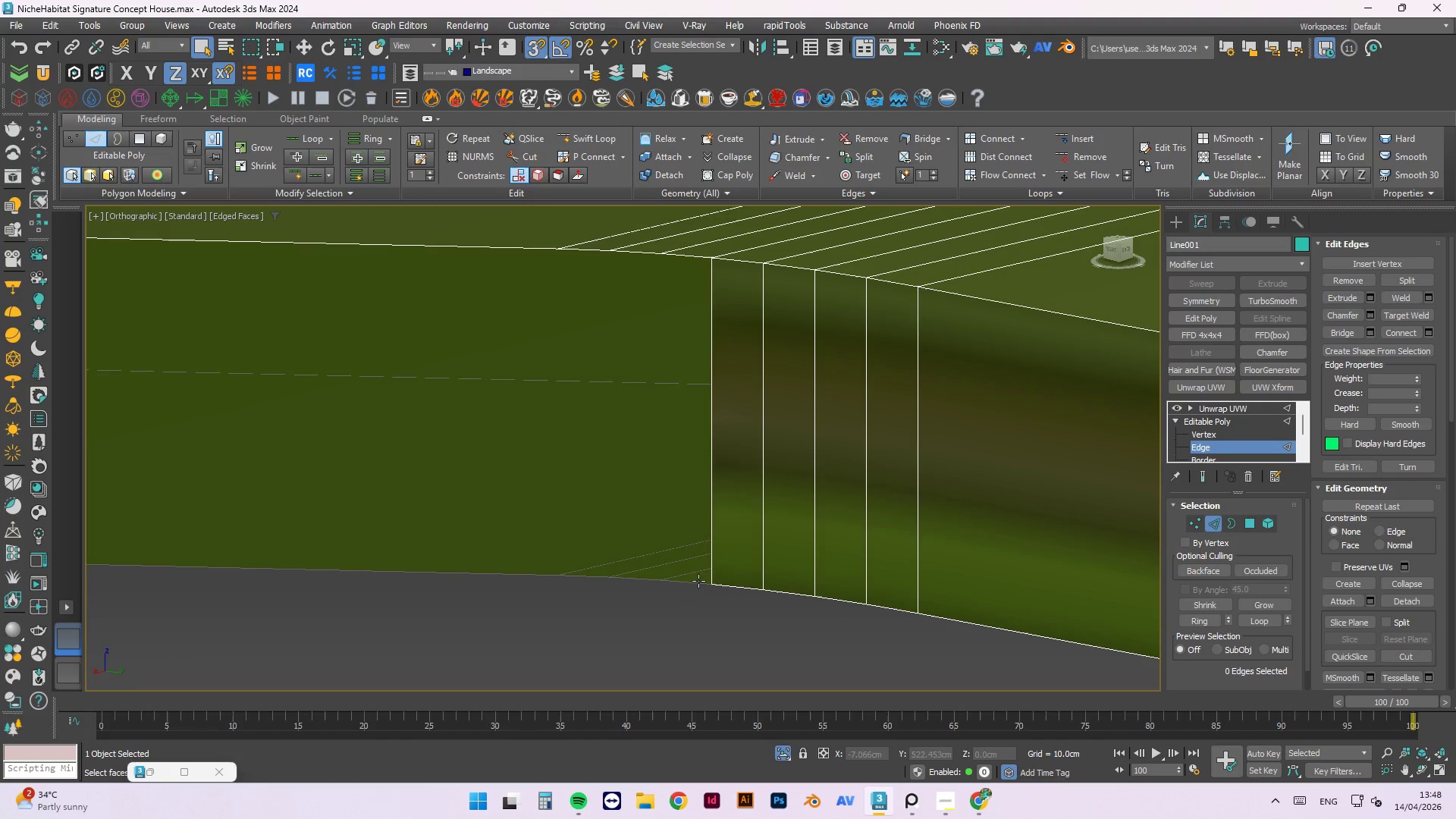 
scroll: coordinate [667, 593], scroll_direction: up, amount: 2.0
 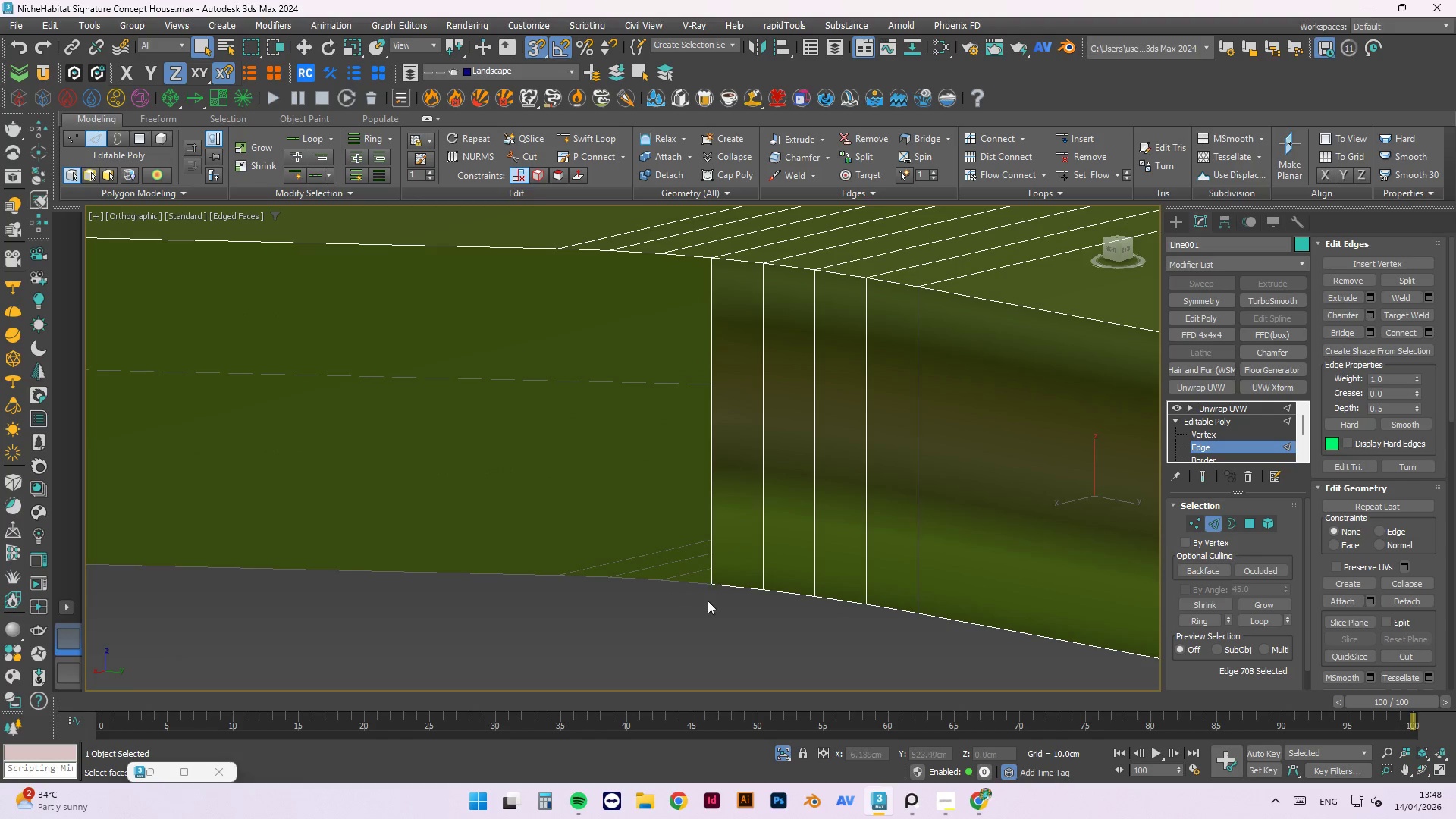 
left_click([695, 582])
 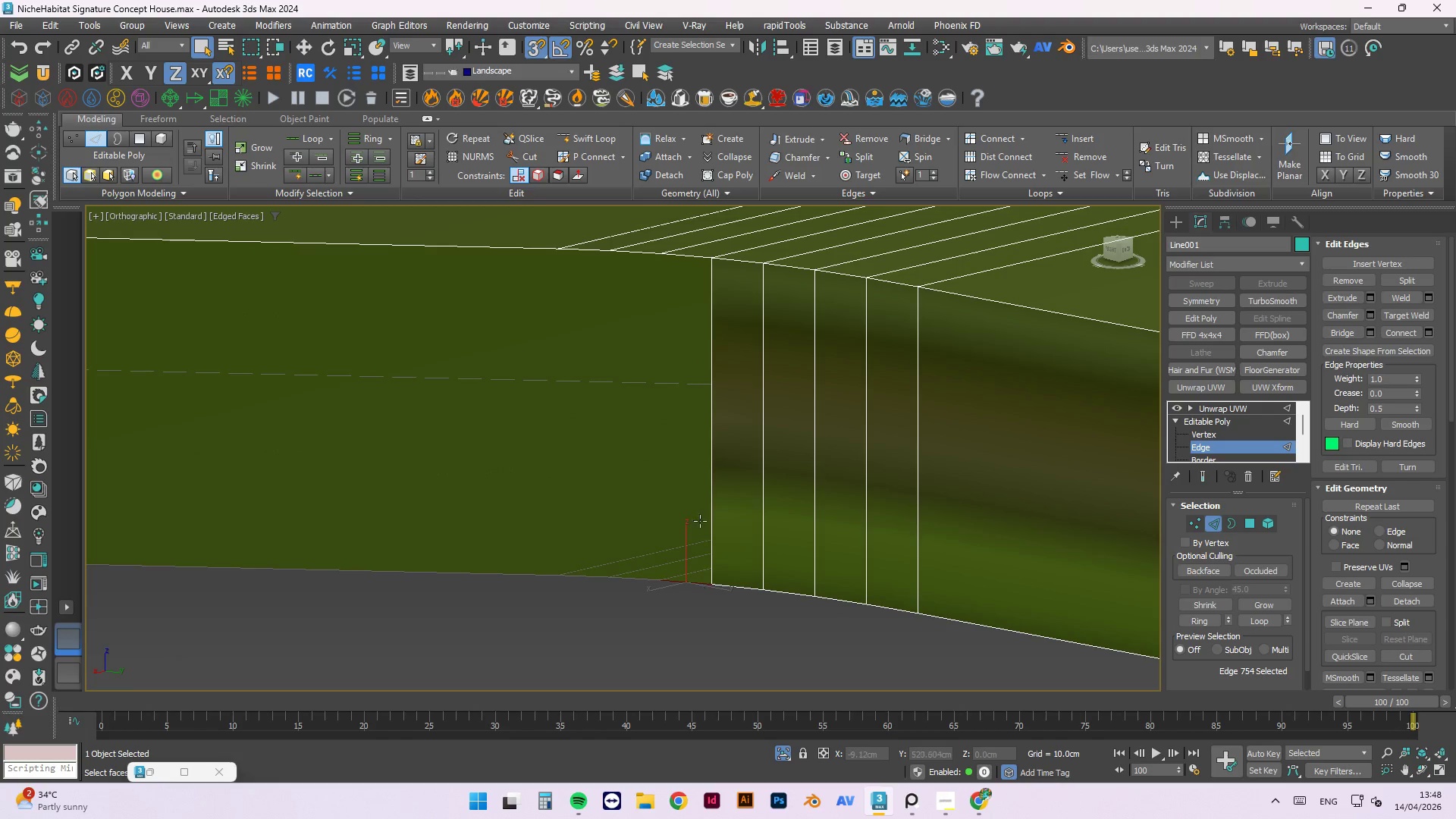 
hold_key(key=ControlLeft, duration=1.08)
left_click([691, 256])
 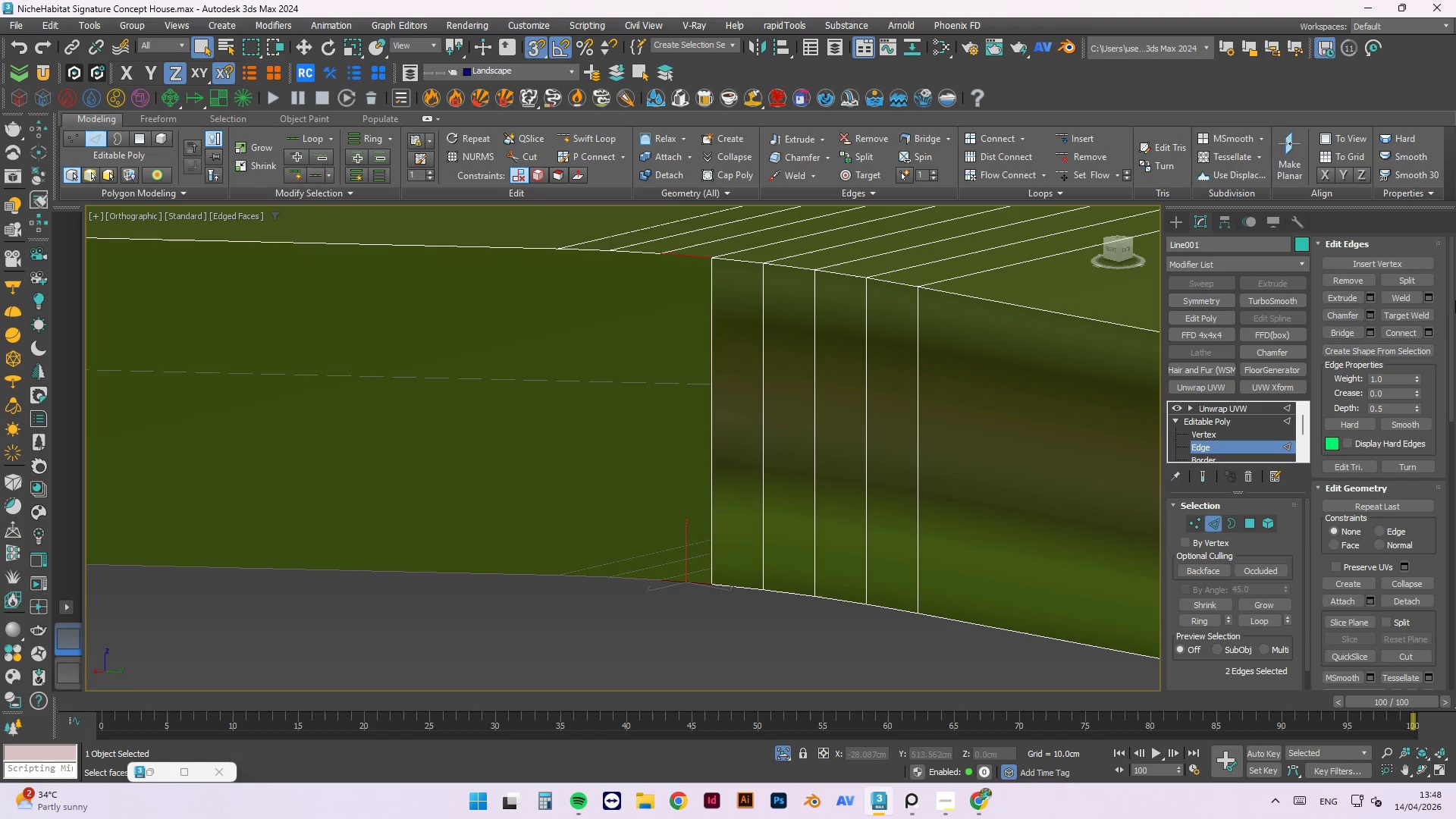 
left_click([1341, 333])
 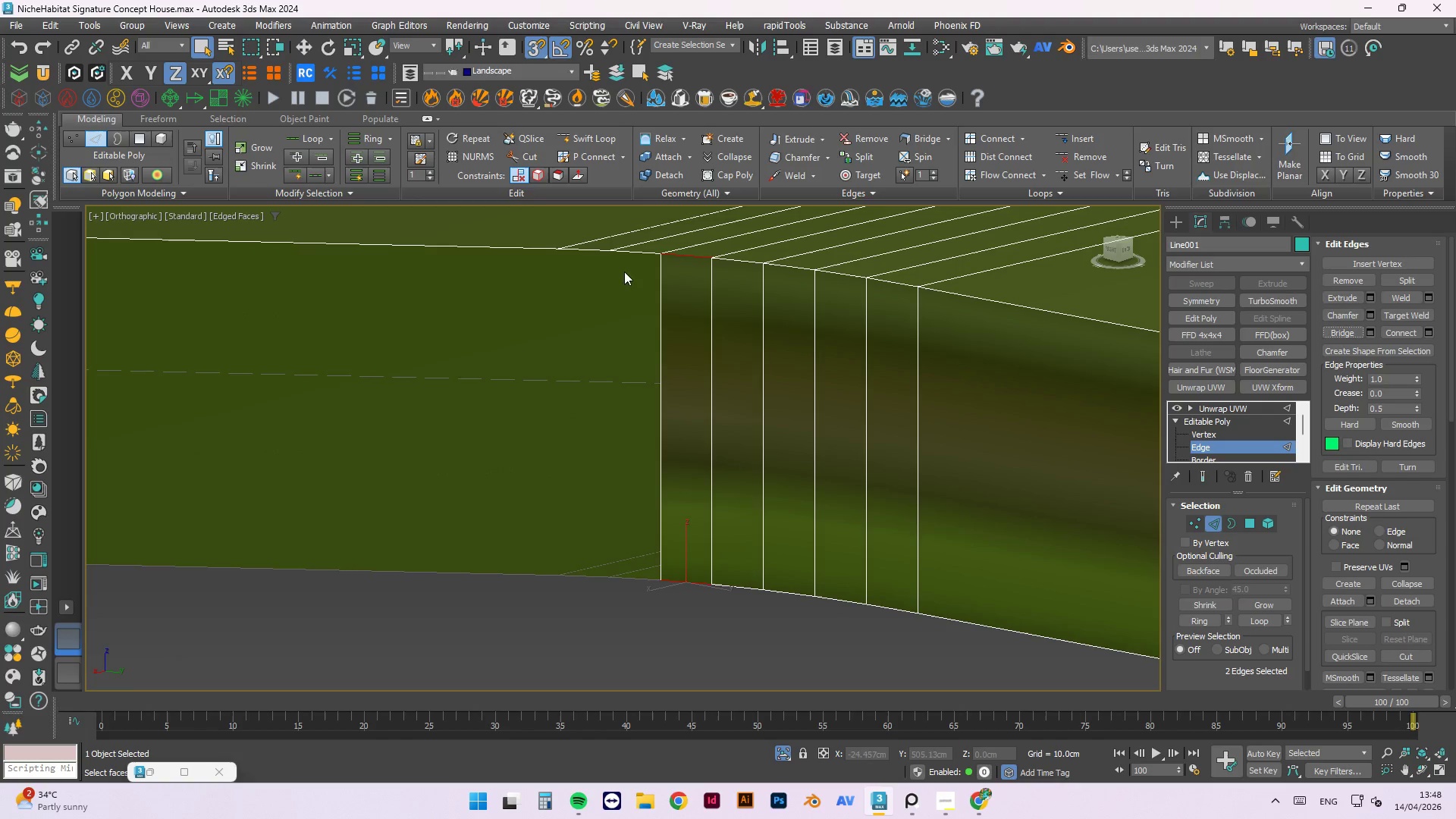 
left_click([648, 254])
 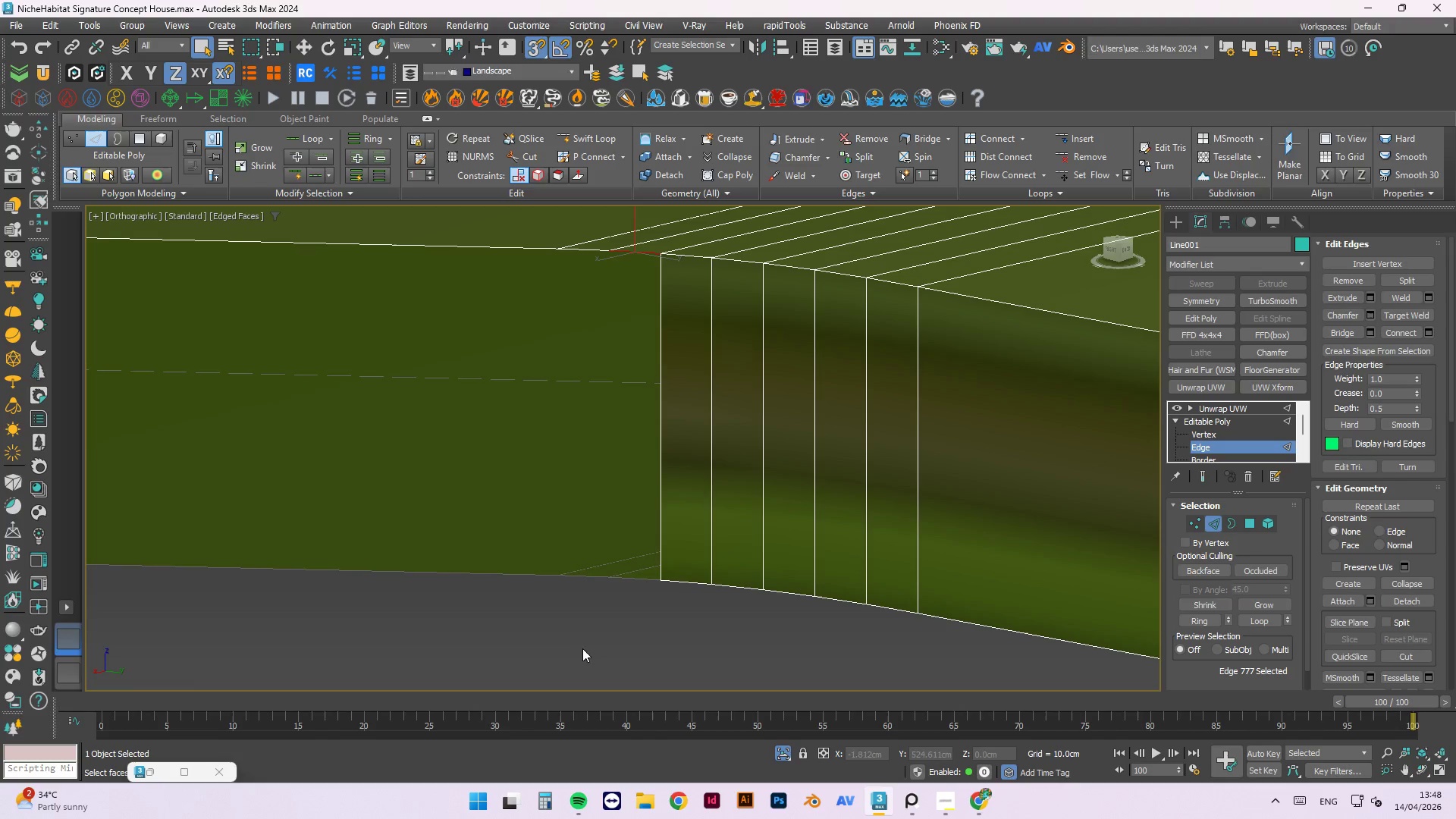 
hold_key(key=ControlLeft, duration=1.36)
left_click([626, 582])
 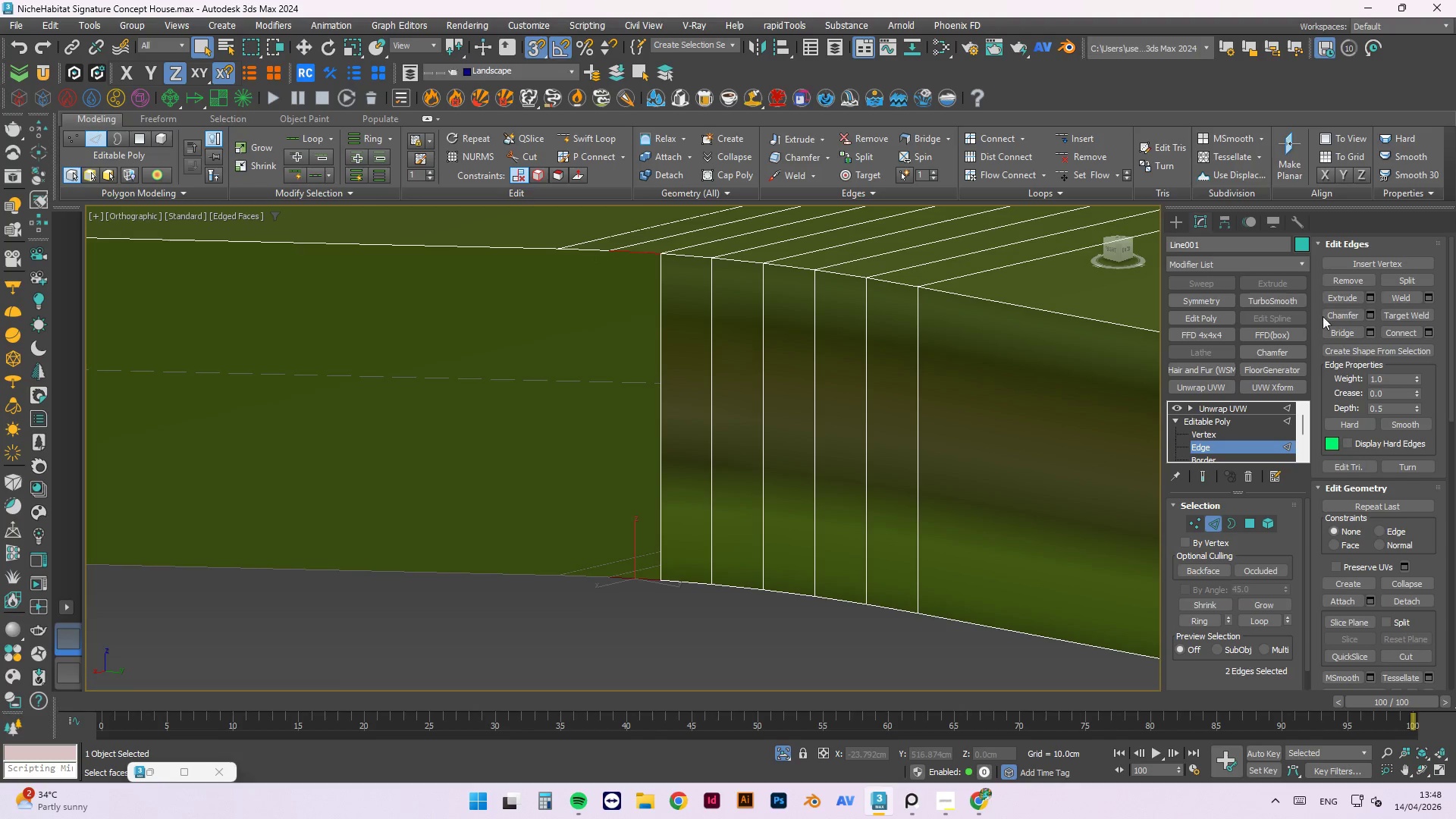 
left_click([1335, 334])
 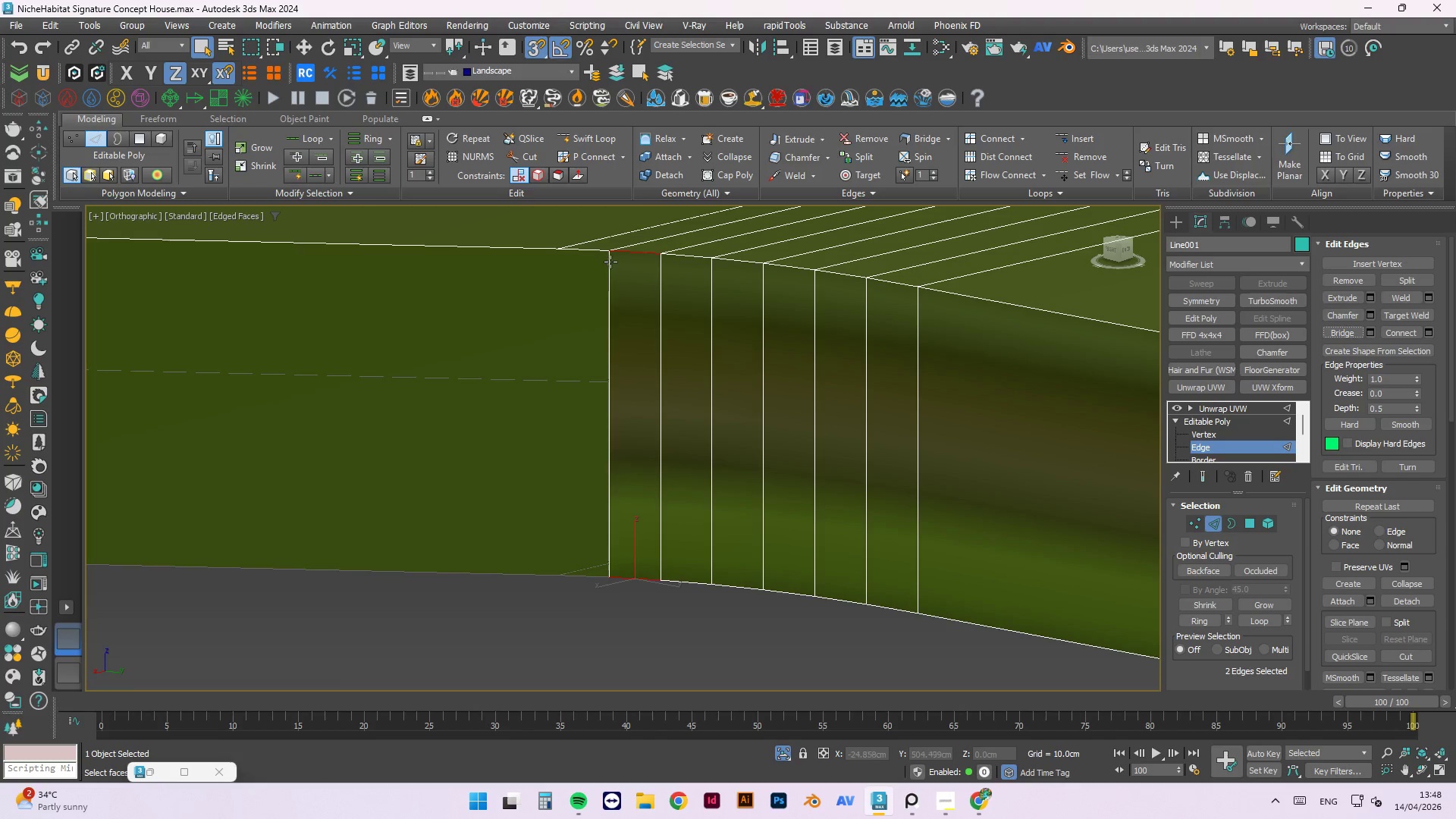 
left_click([589, 249])
 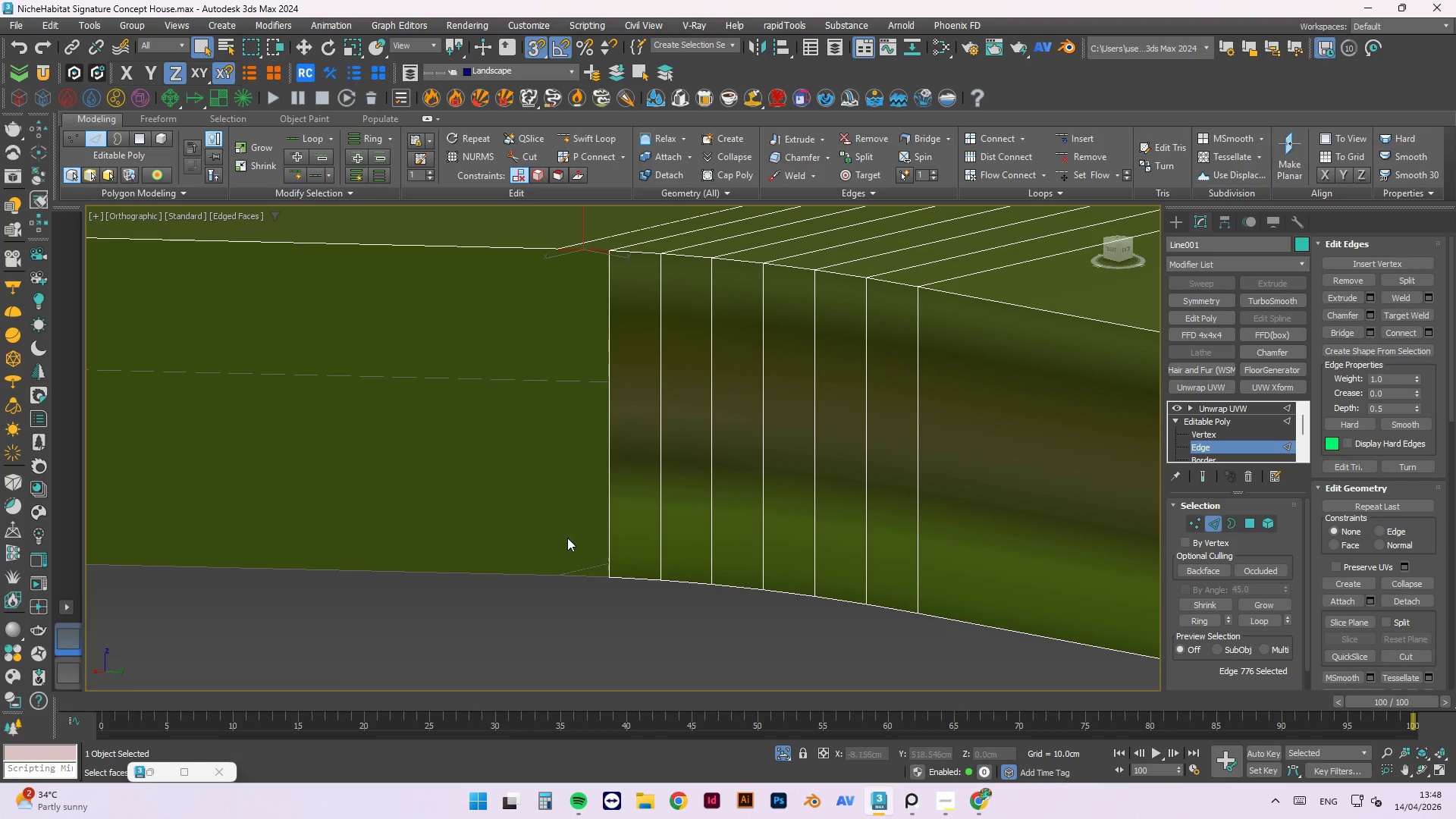 
hold_key(key=ControlLeft, duration=0.83)
left_click([584, 576])
 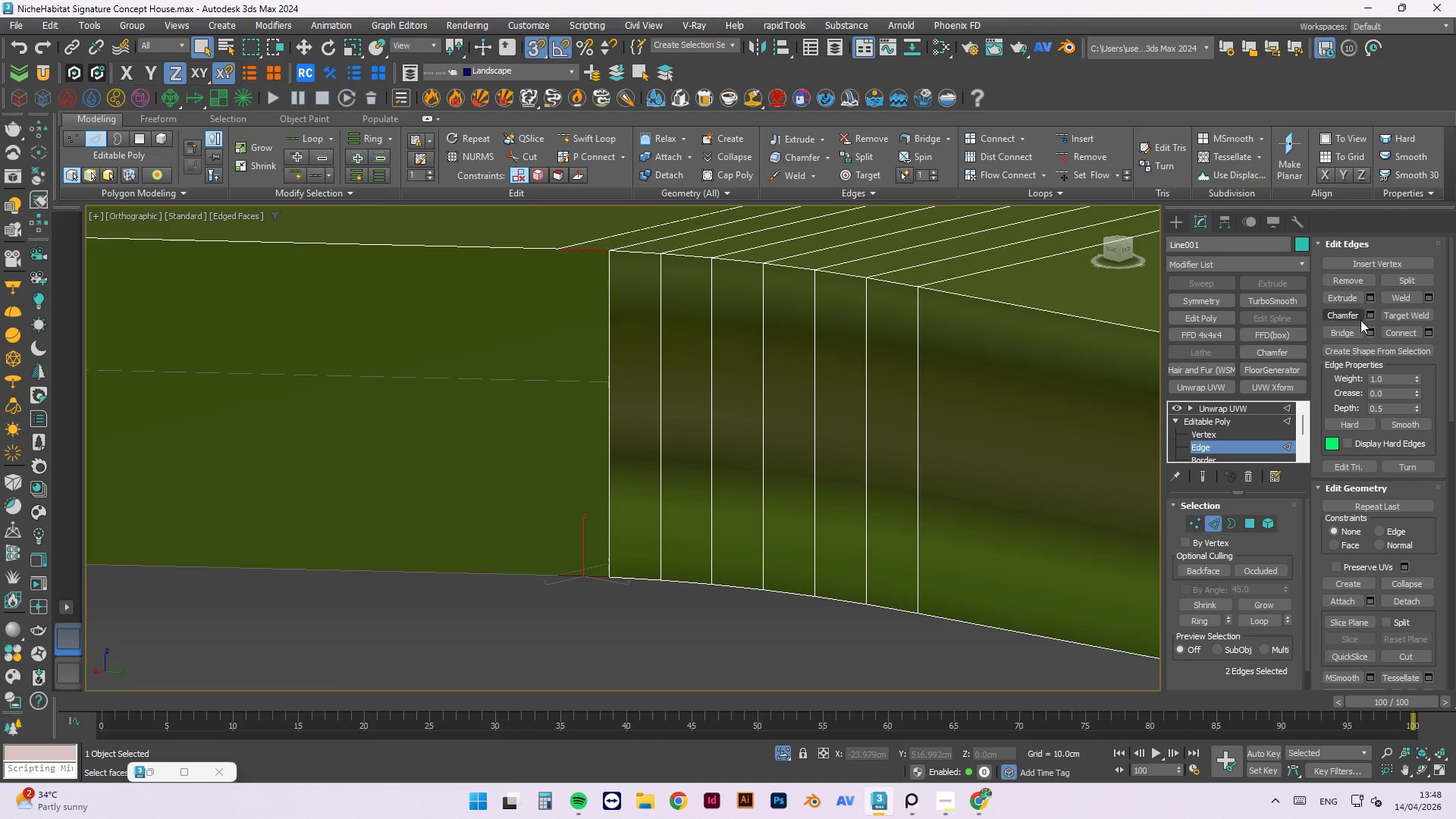 
left_click([1348, 333])
 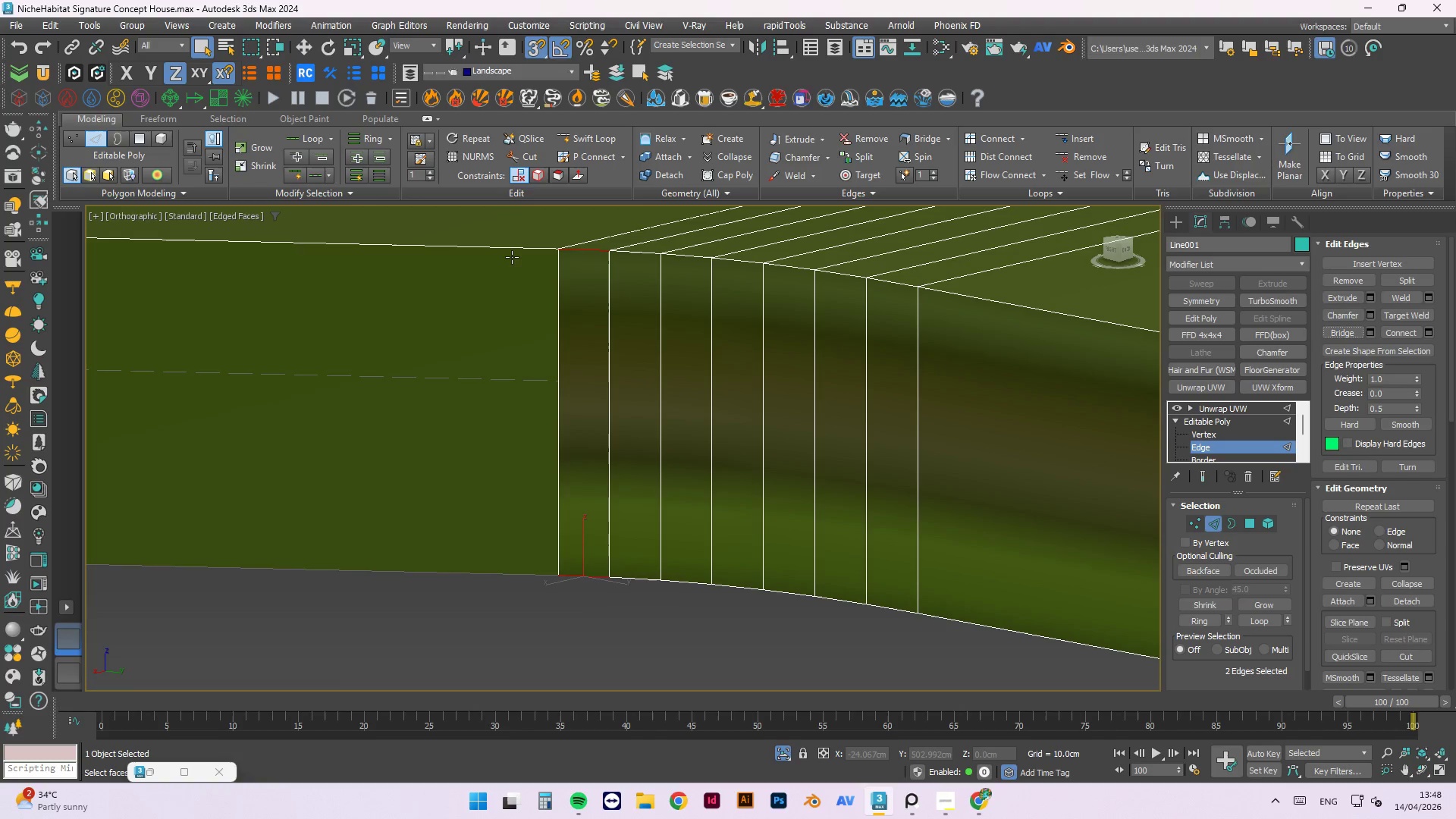 
left_click([514, 248])
 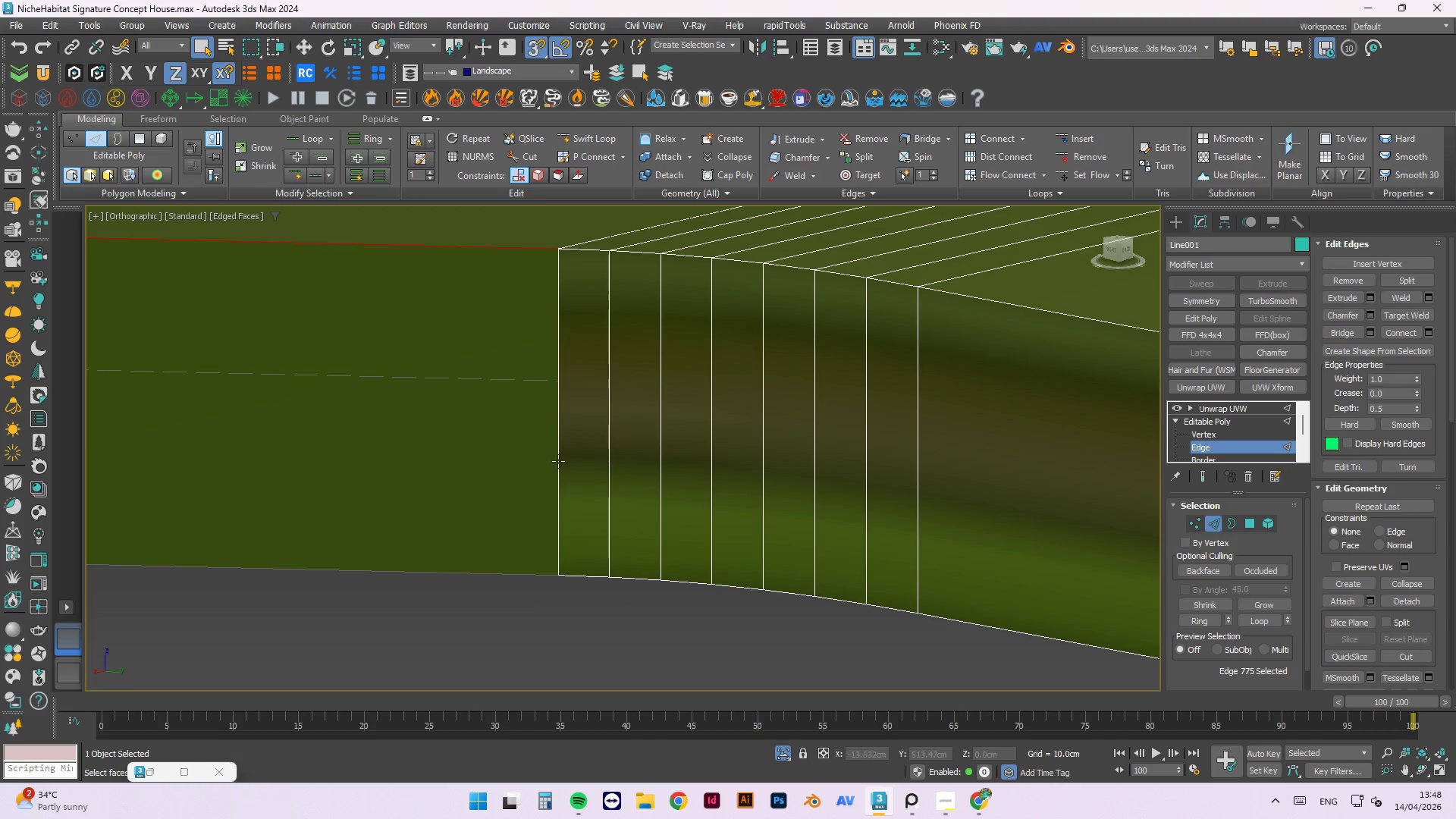 
hold_key(key=ControlLeft, duration=1.03)
left_click([522, 567])
 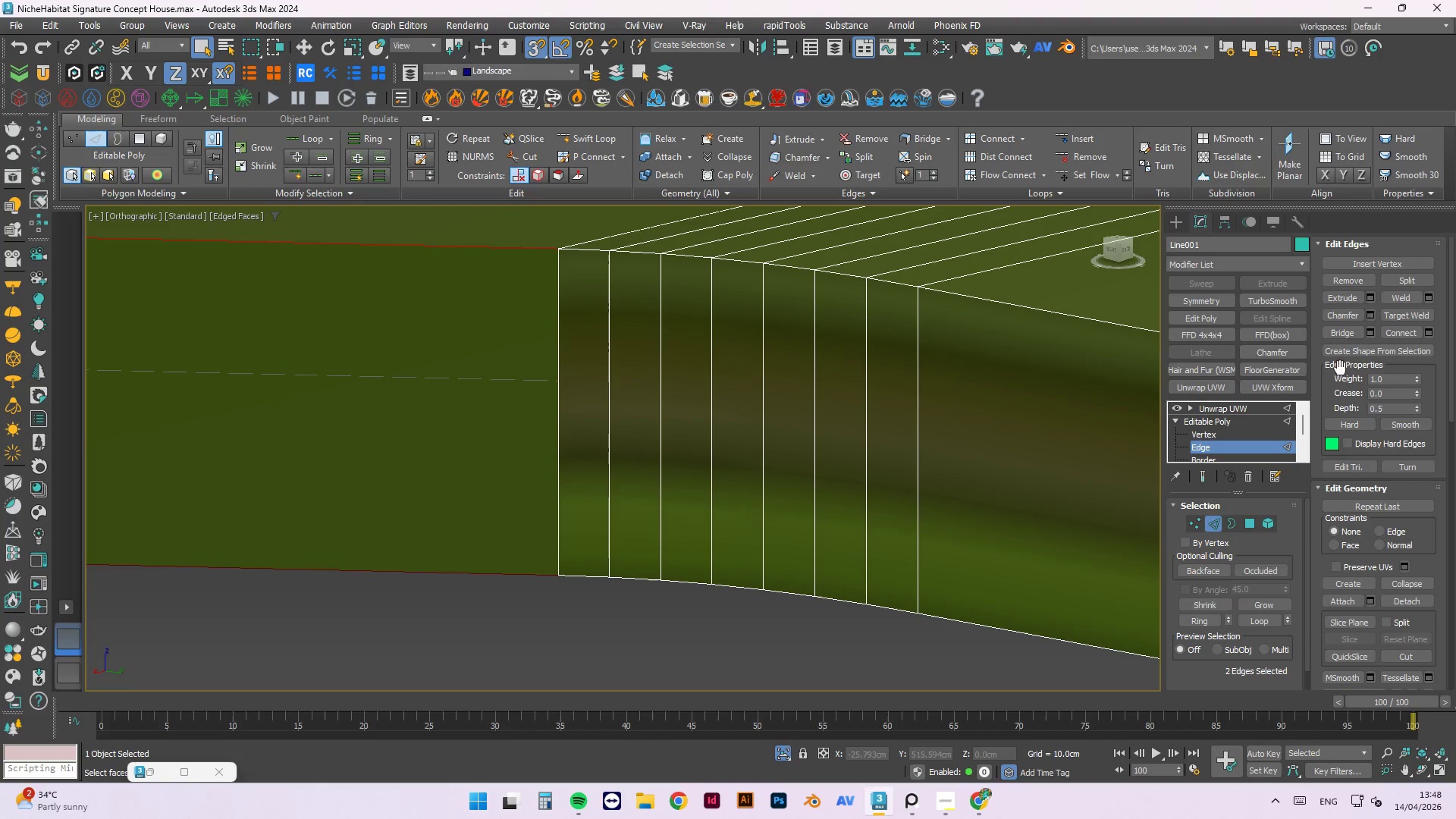 
left_click([1347, 341])
 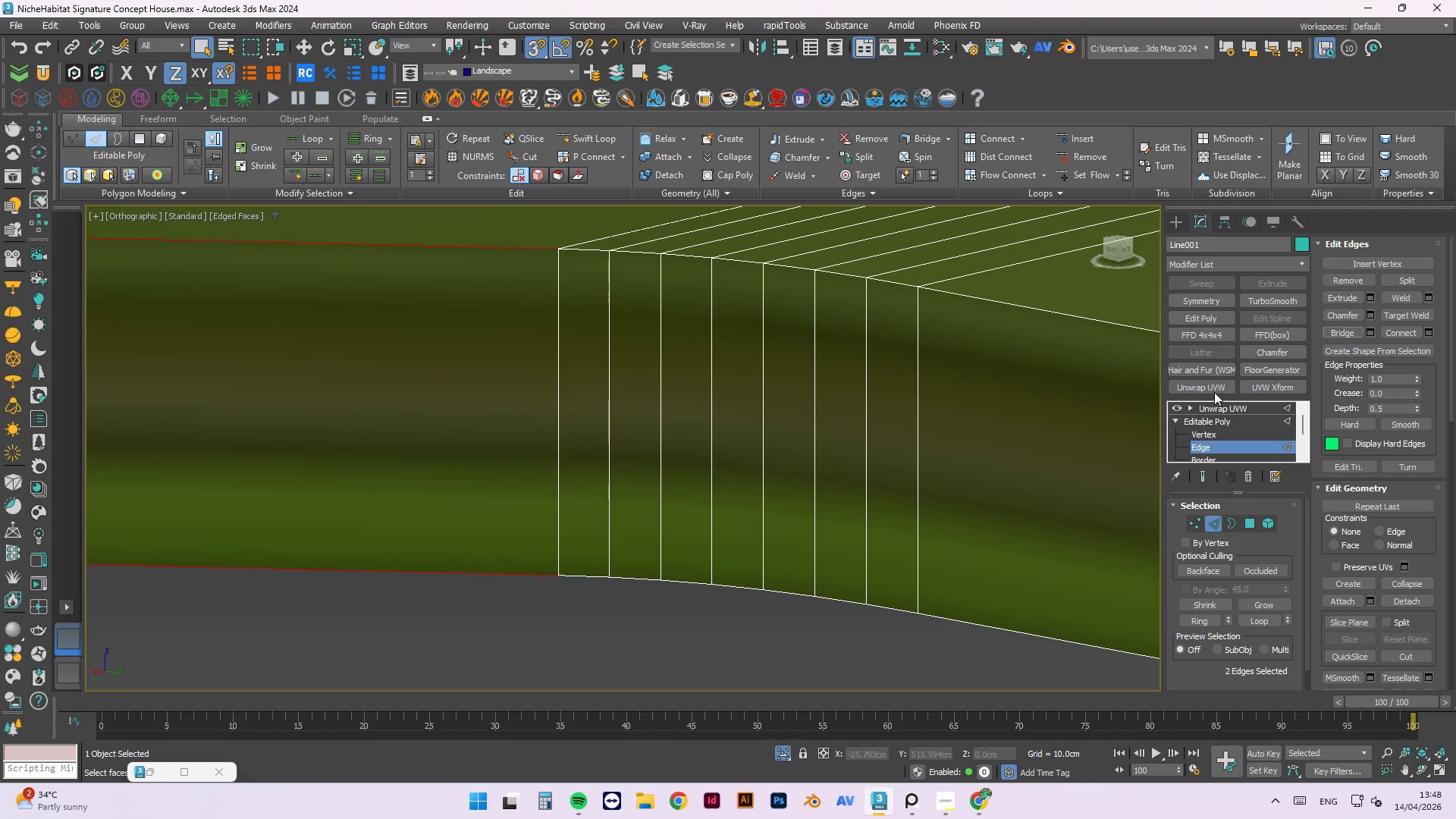 
hold_key(key=AltLeft, duration=0.97)
 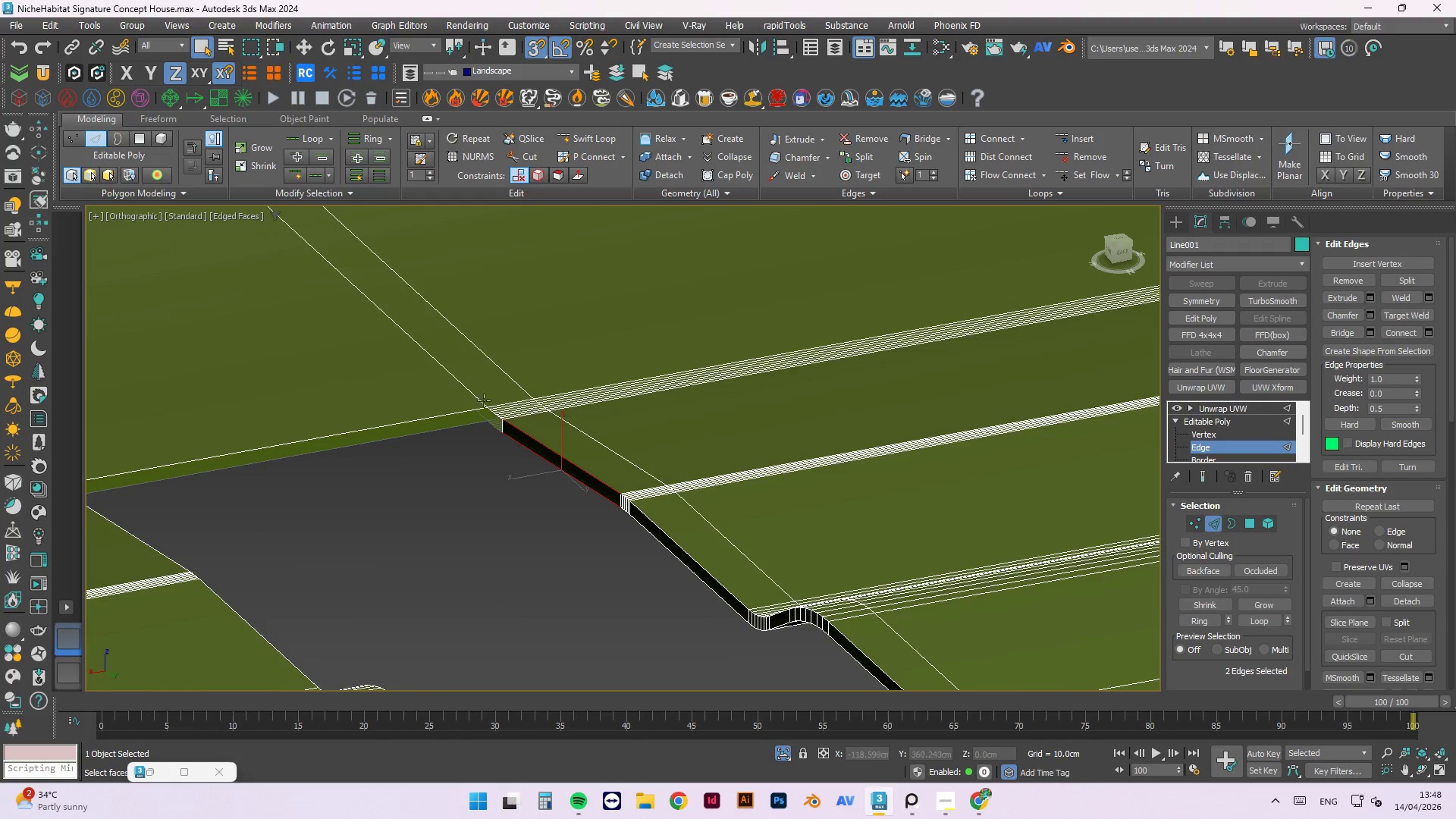 
scroll: coordinate [748, 454], scroll_direction: down, amount: 9.0
 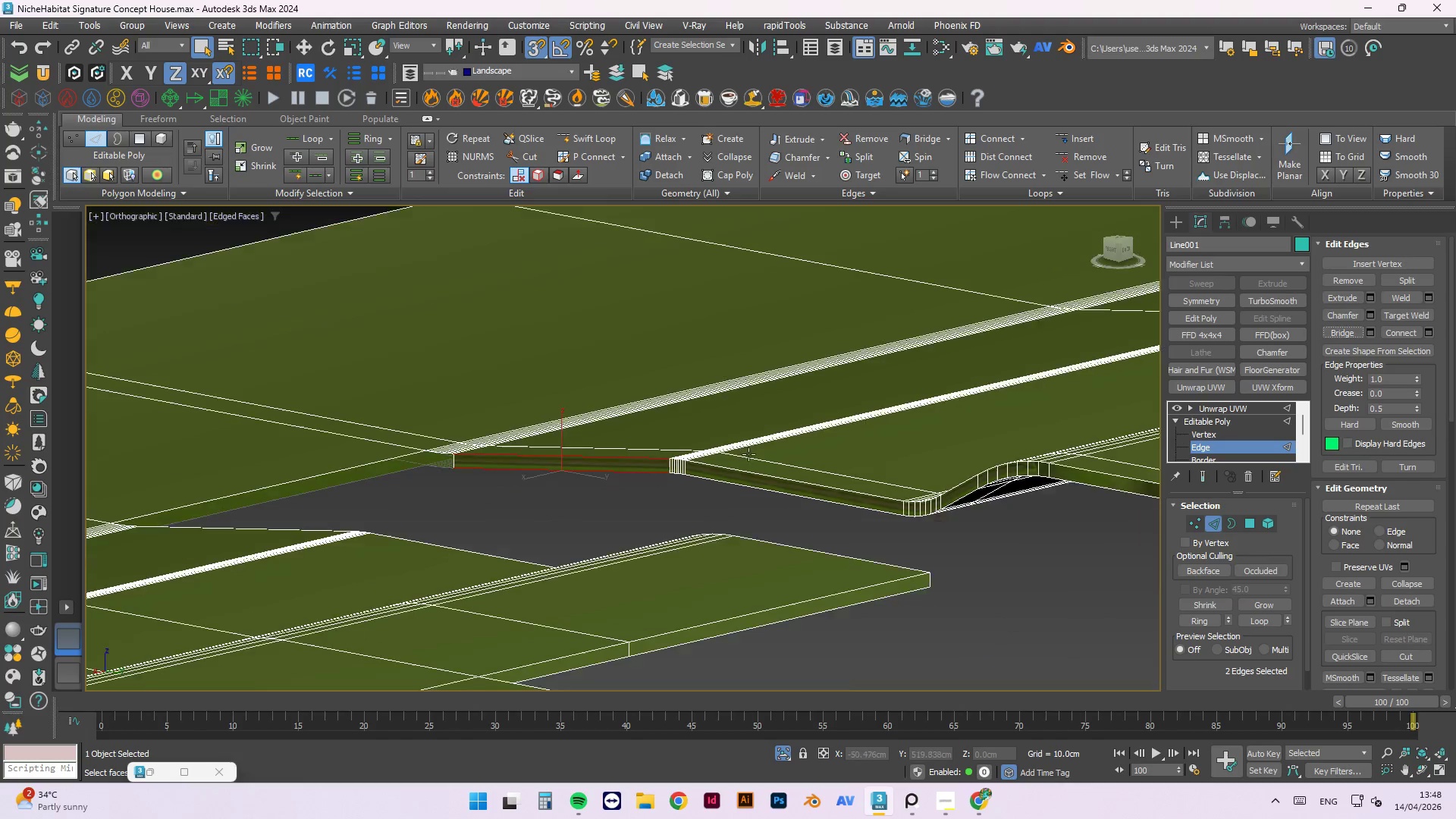 
scroll: coordinate [589, 484], scroll_direction: up, amount: 6.0
 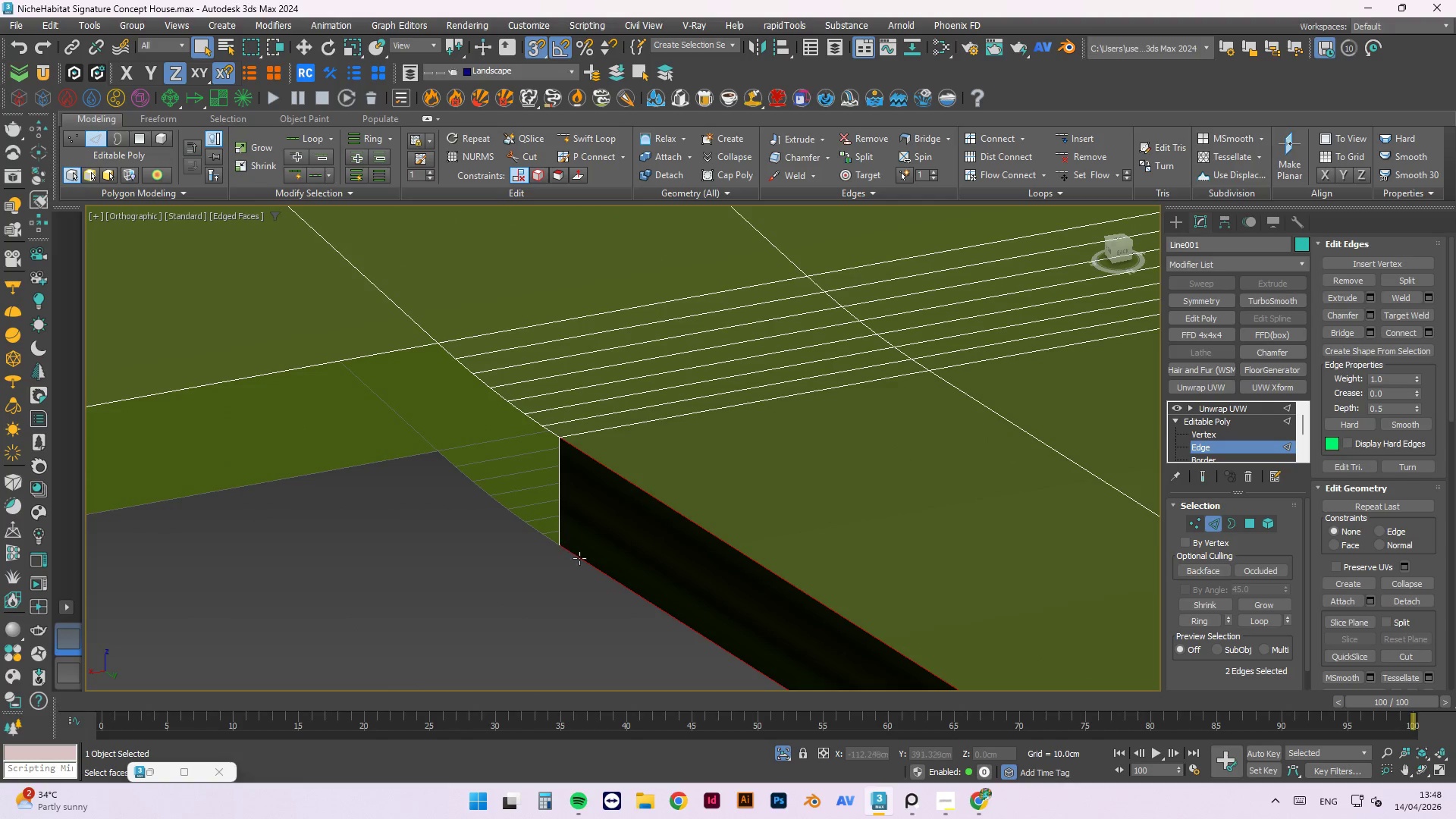 
hold_key(key=ControlLeft, duration=0.33)
 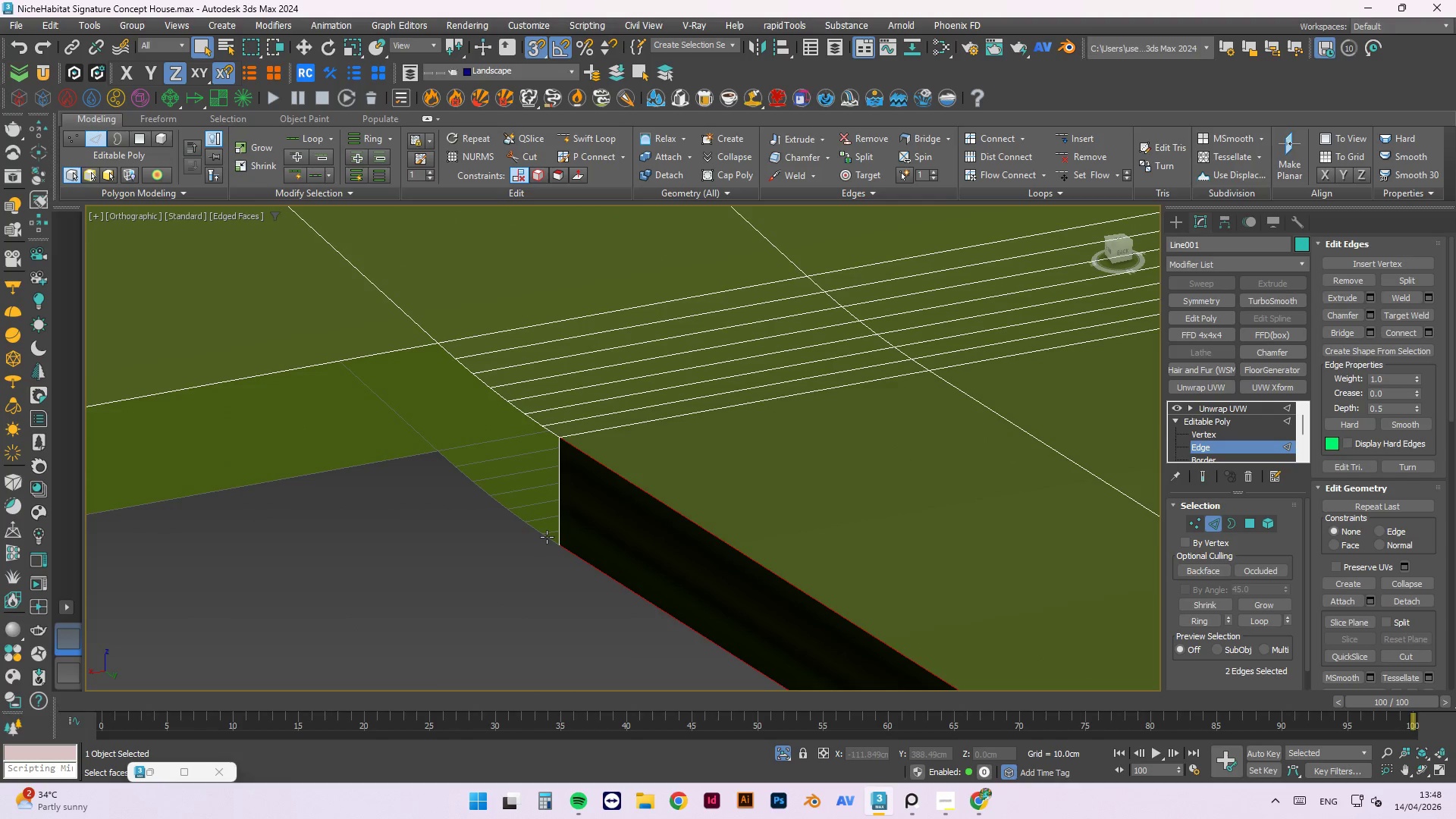 
left_click([547, 537])
 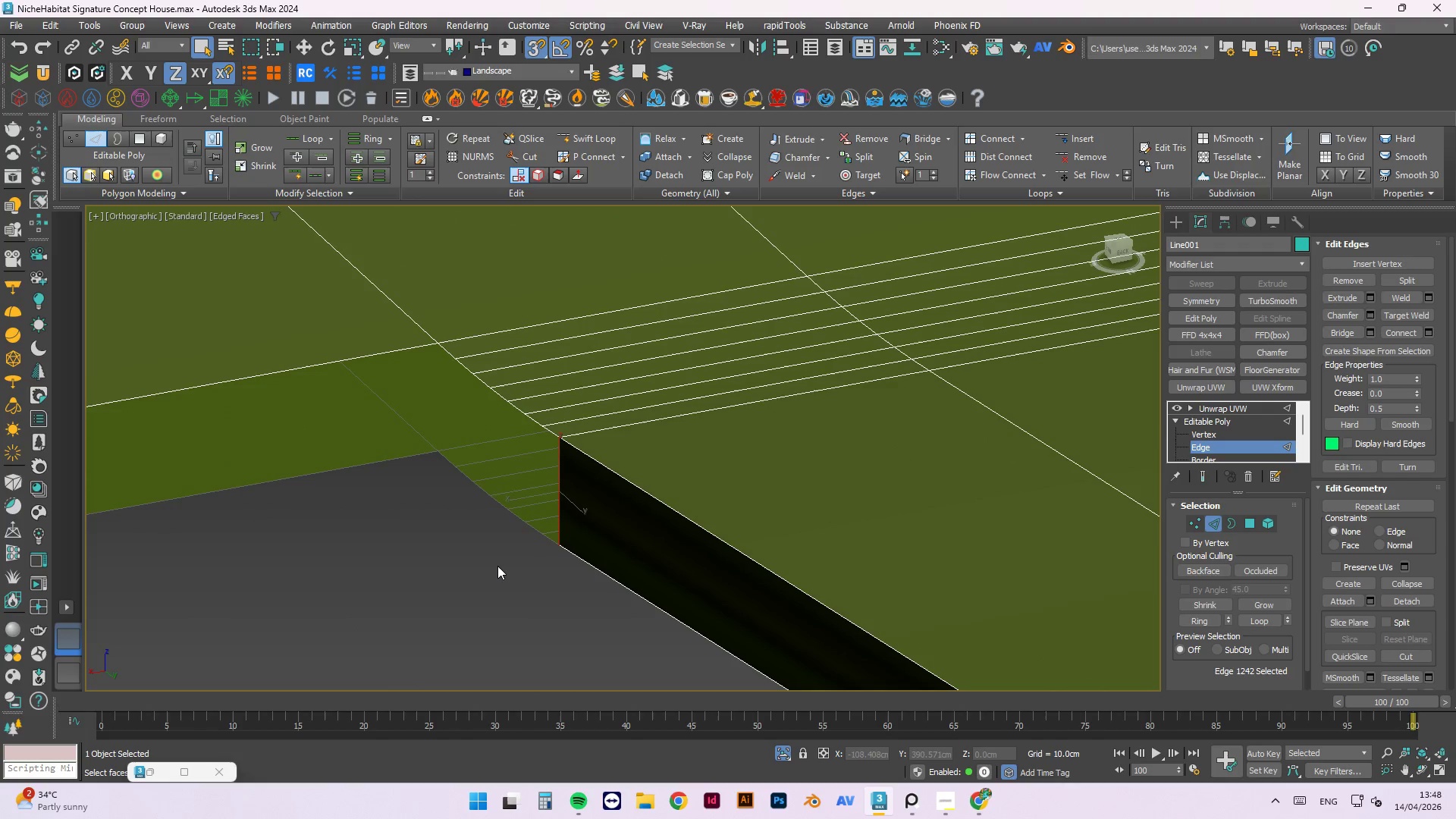 
left_click([484, 585])
 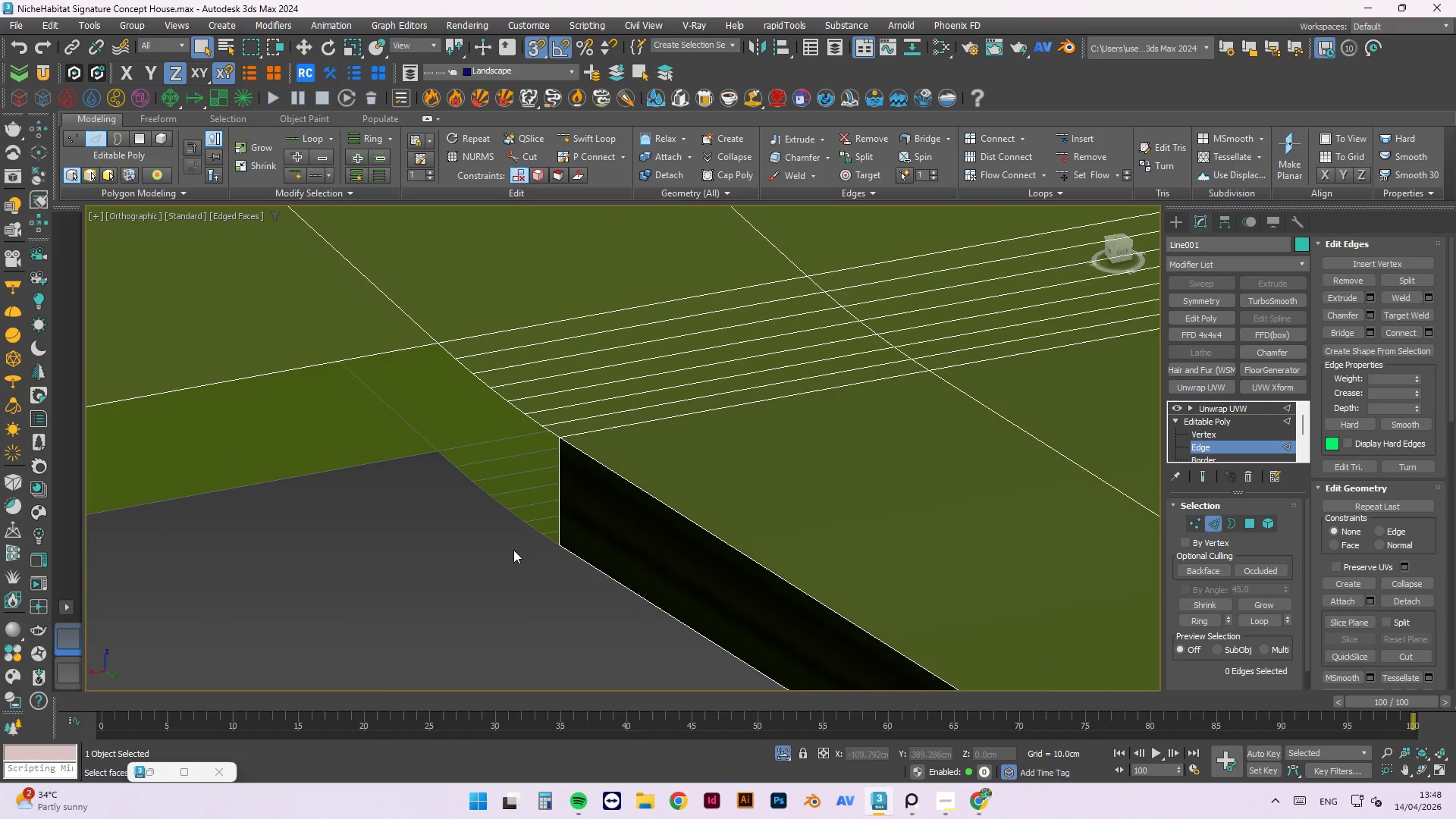 
scroll: coordinate [517, 536], scroll_direction: up, amount: 2.0
 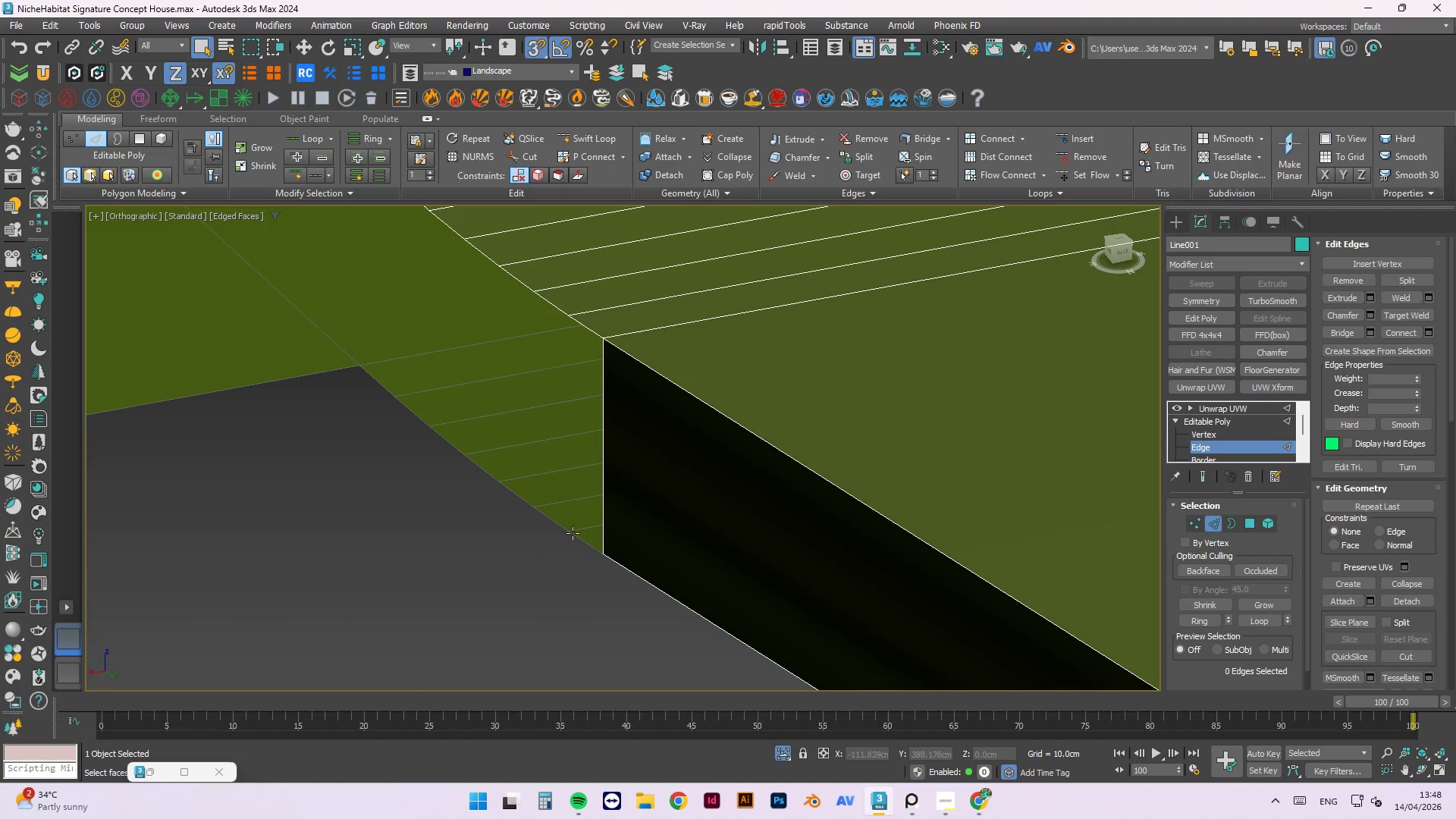 
left_click([575, 538])
 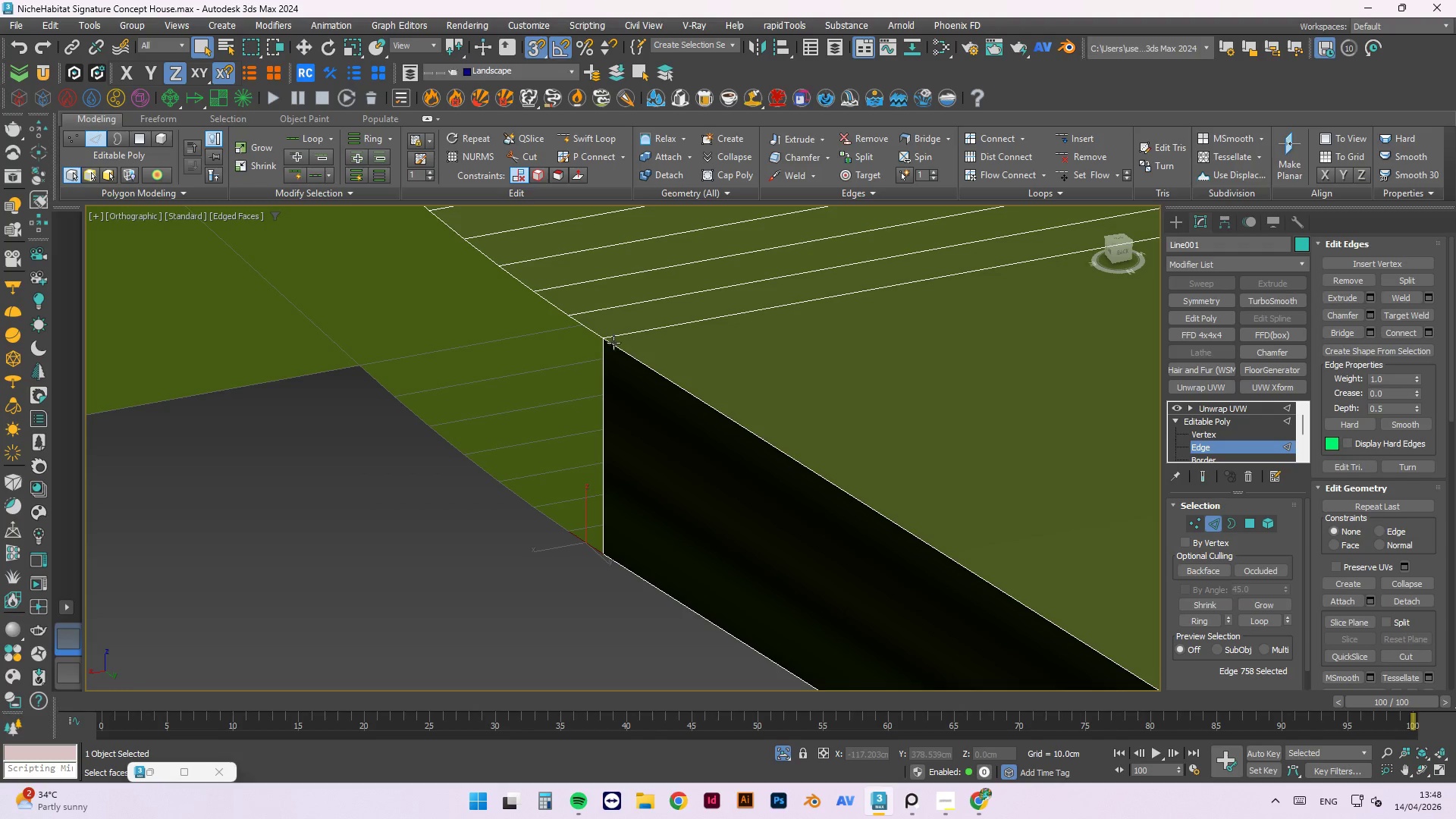 
hold_key(key=ControlLeft, duration=0.88)
left_click([594, 331])
 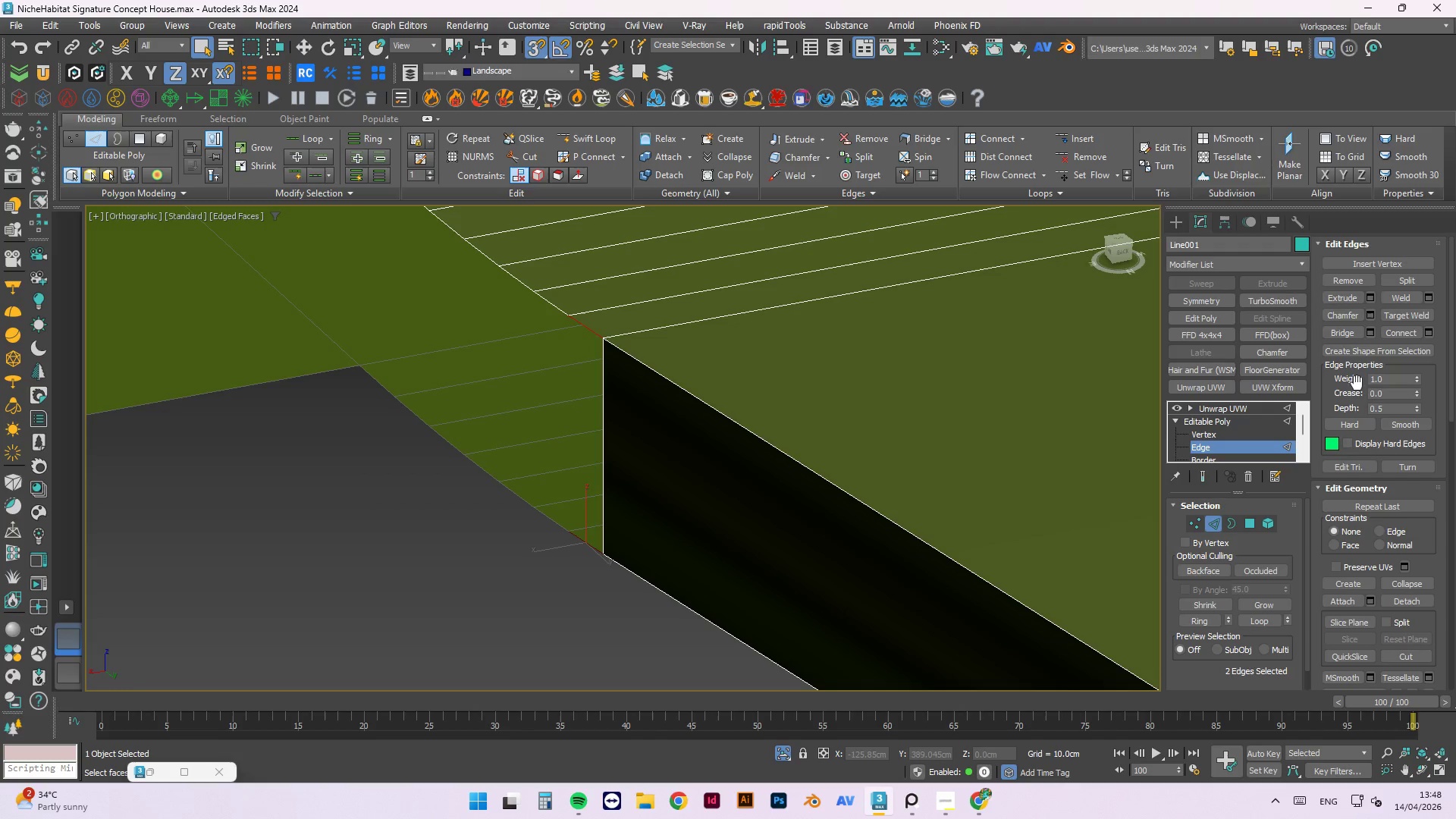 
left_click([1338, 331])
 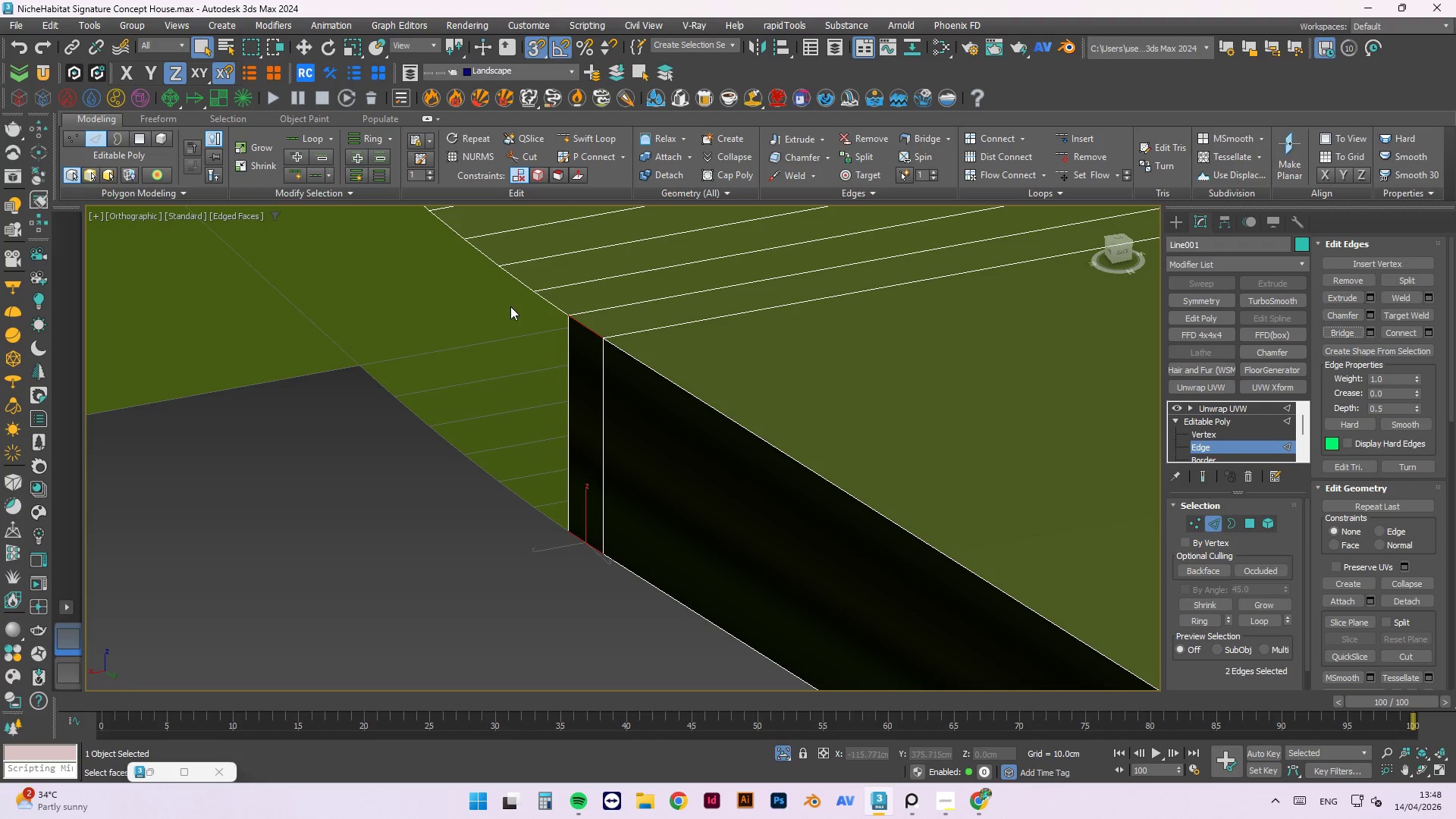 
left_click([567, 304])
 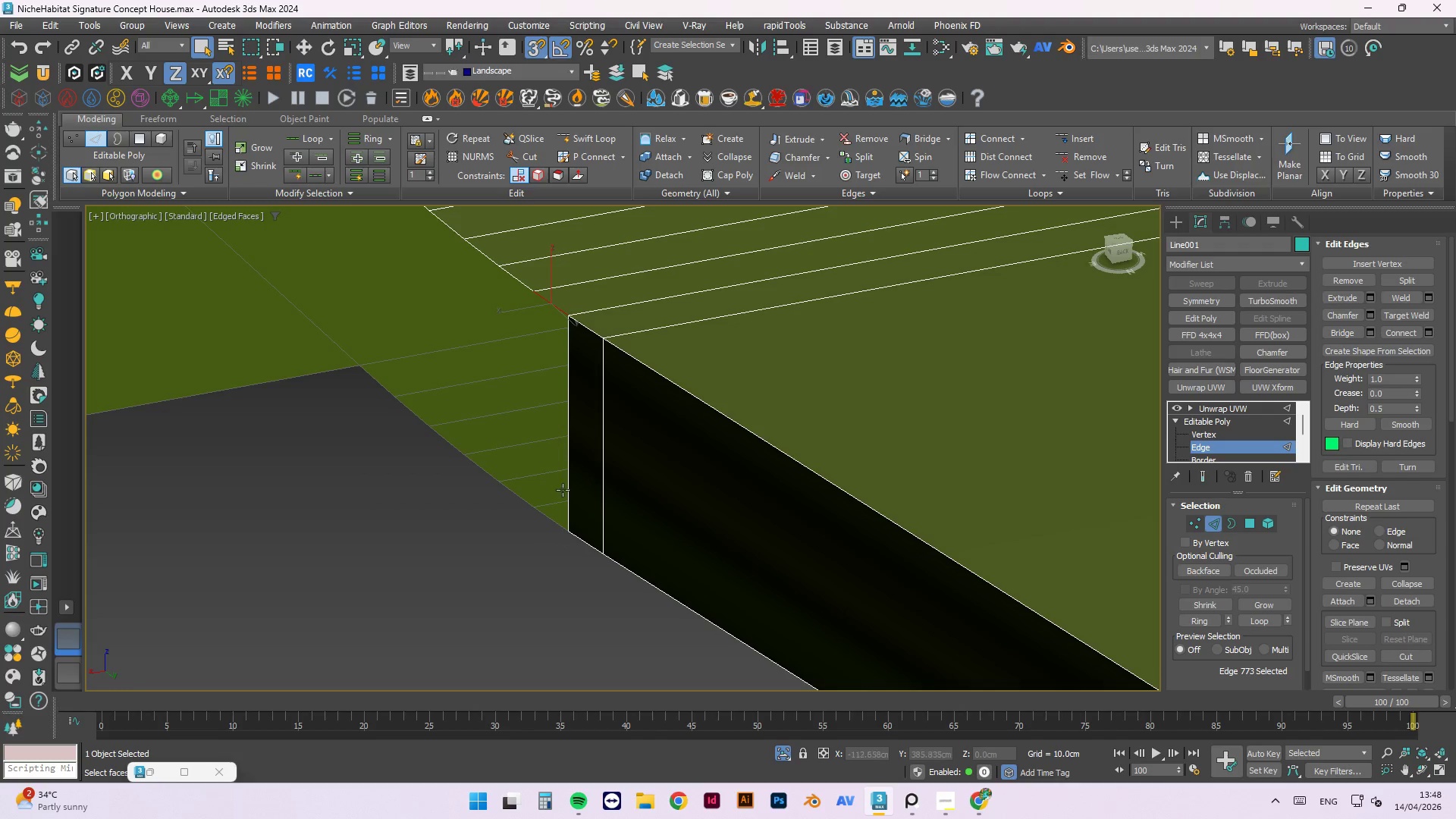 
hold_key(key=ControlLeft, duration=0.59)
left_click([552, 519])
 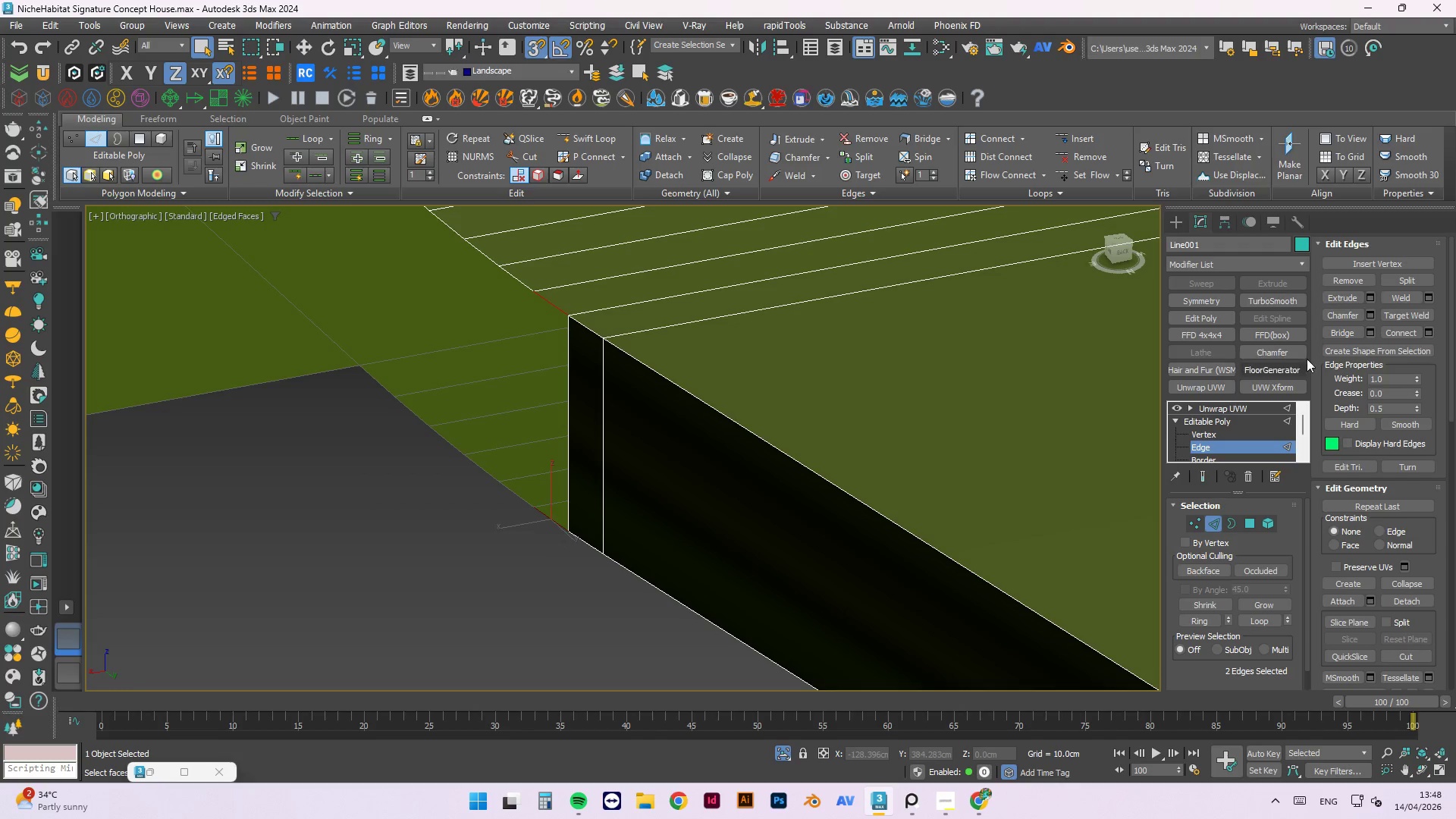 
left_click([1339, 336])
 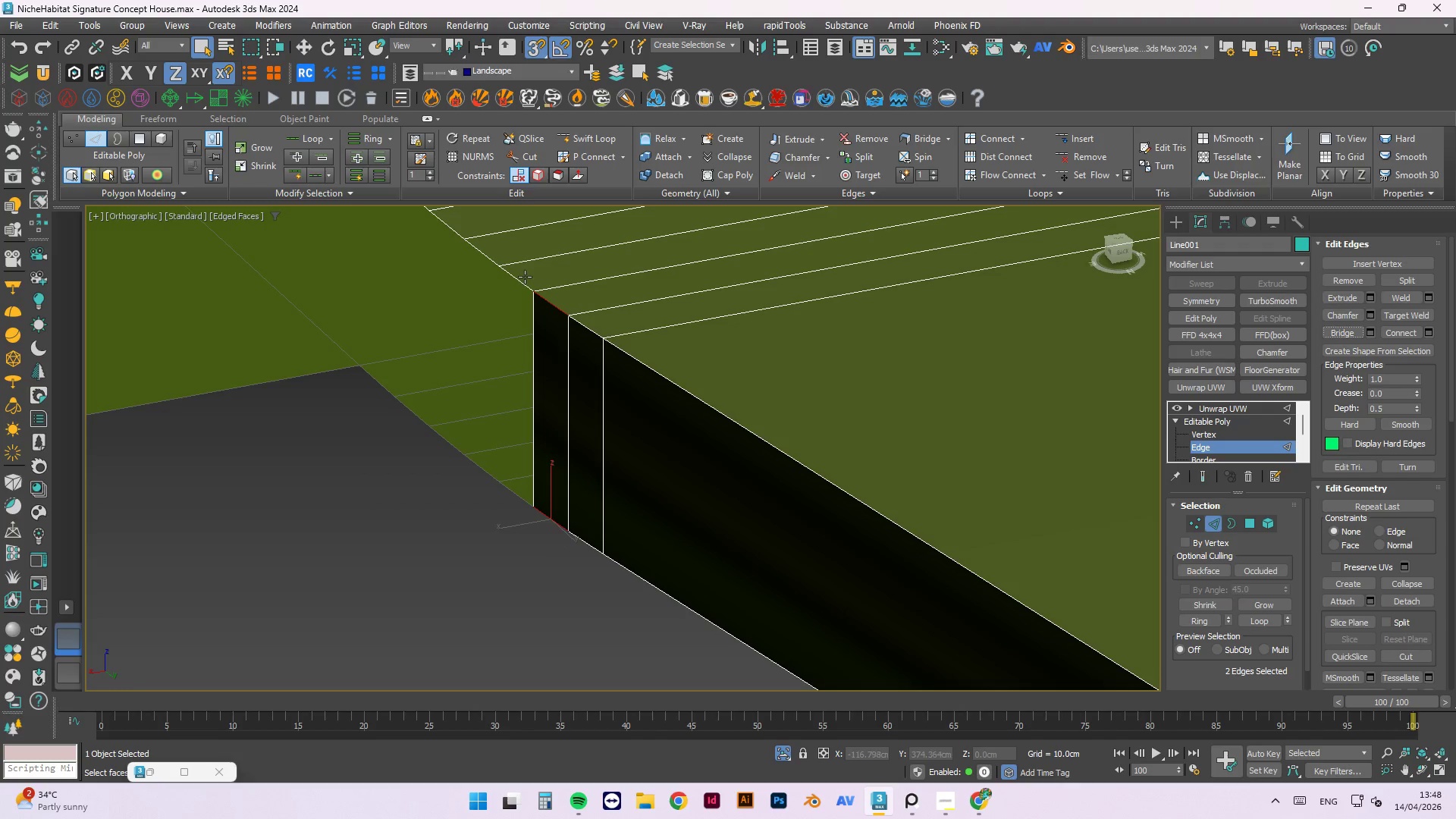 
left_click([522, 279])
 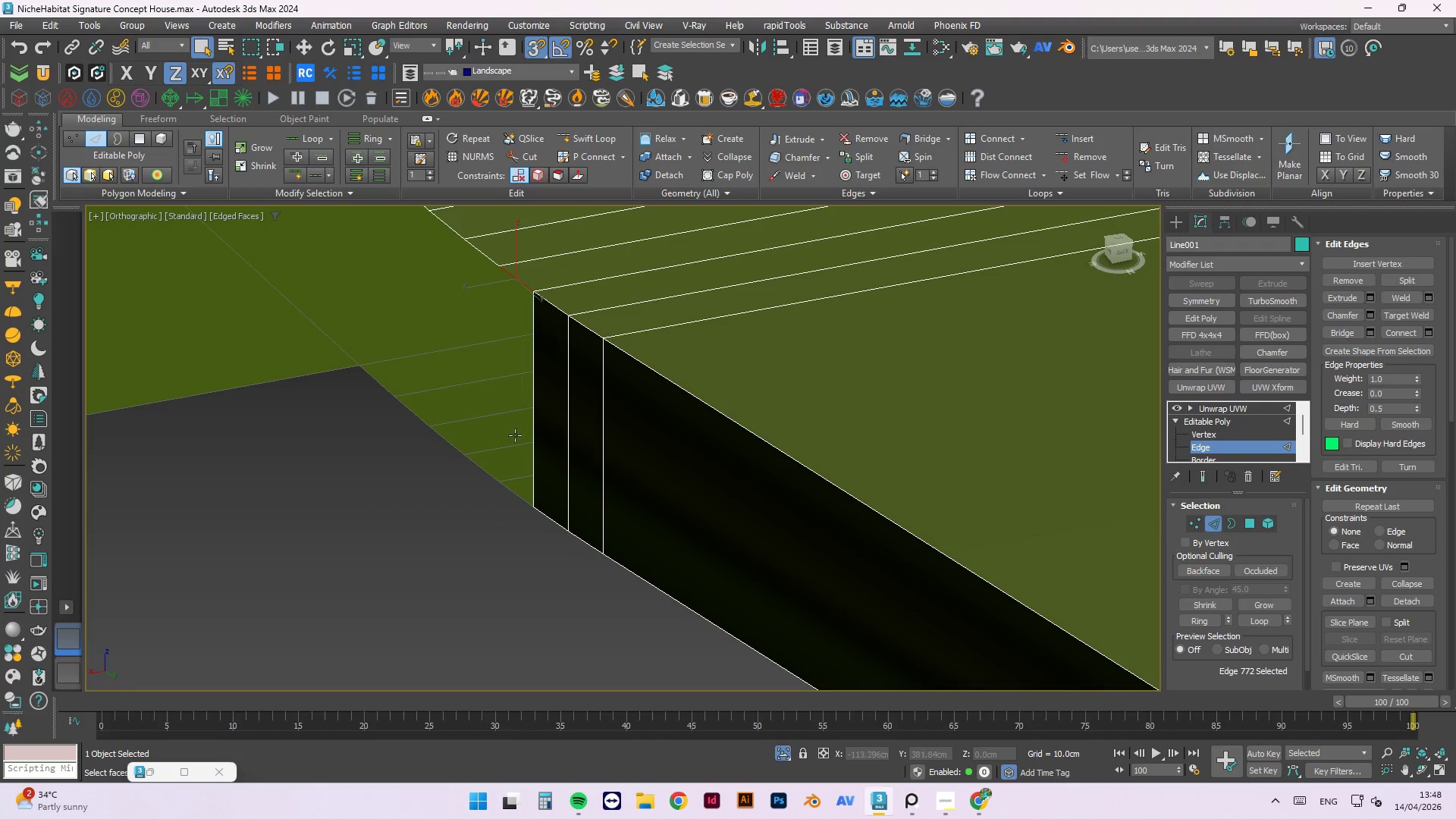 
hold_key(key=ControlLeft, duration=1.02)
left_click([512, 490])
 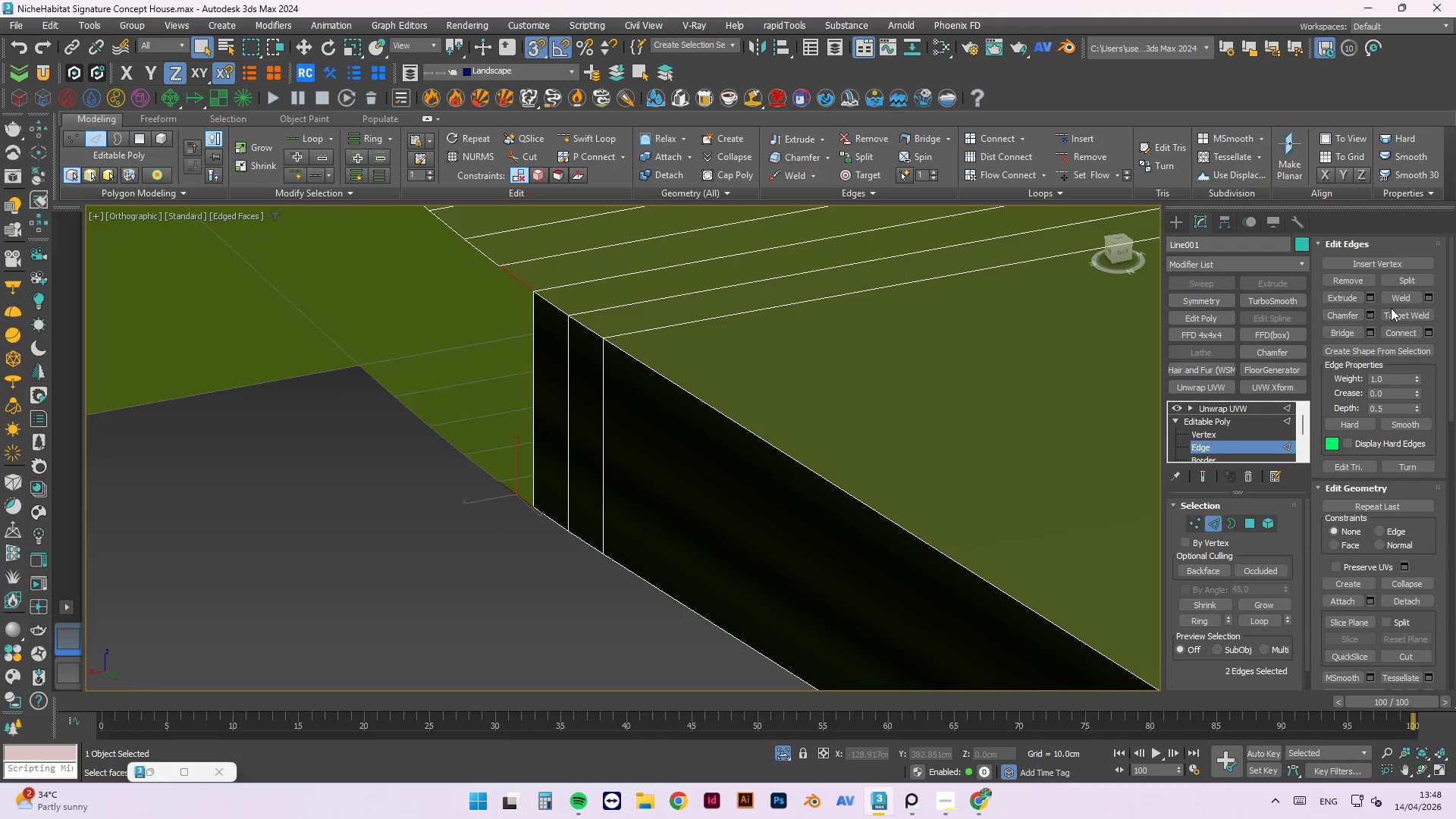 
left_click([1341, 334])
 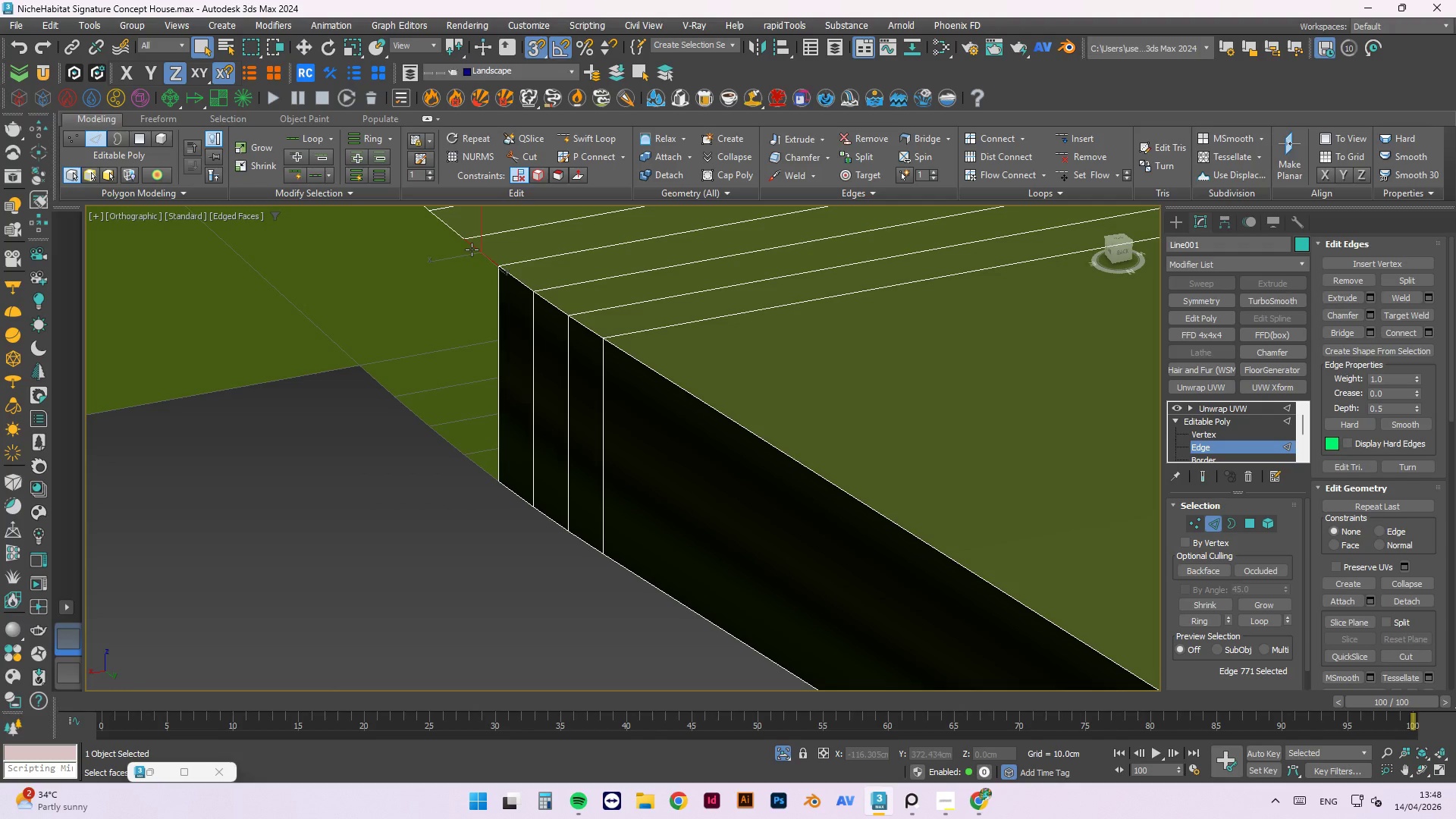 
hold_key(key=ControlLeft, duration=0.7)
left_click([483, 474])
 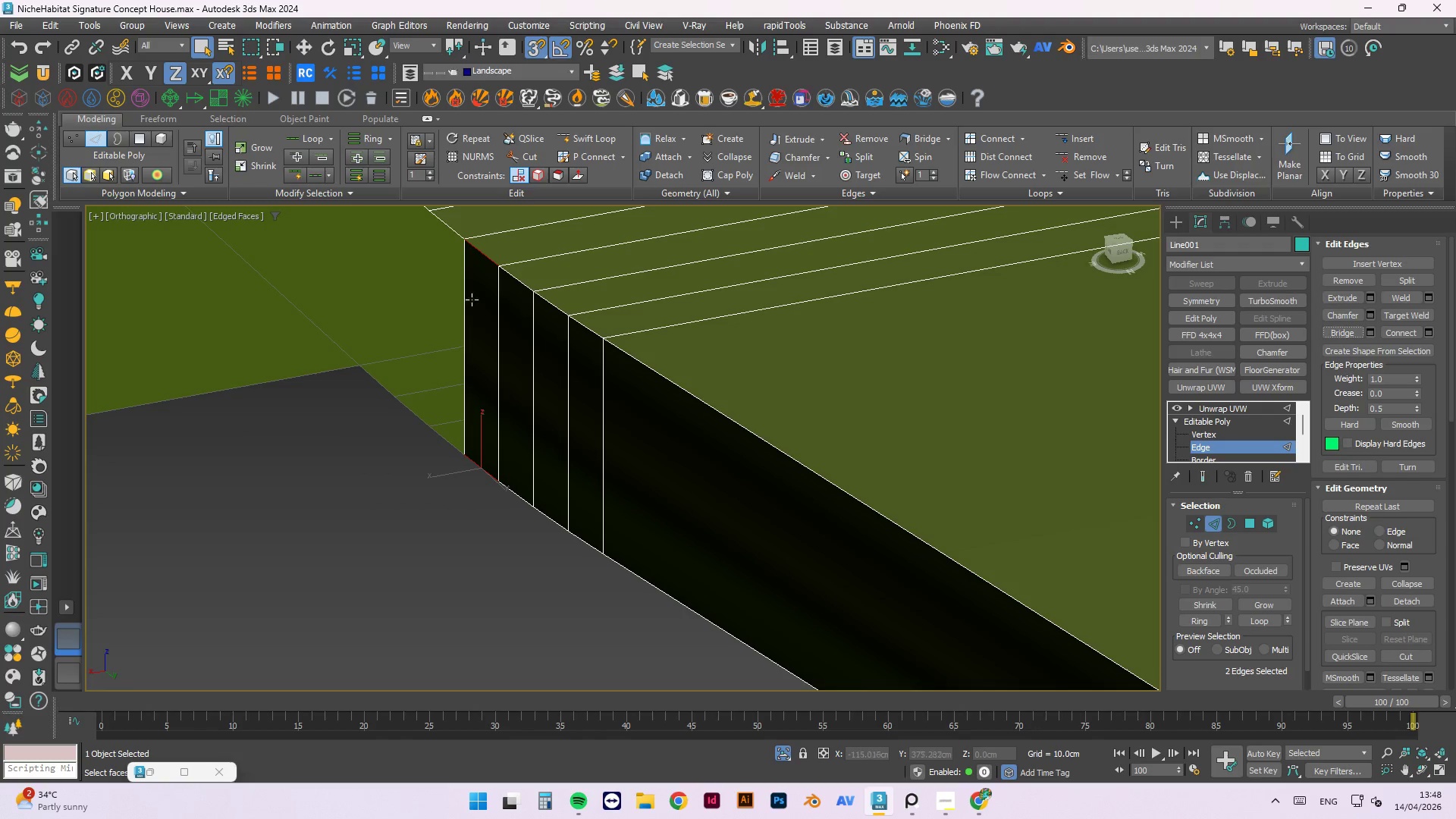 
left_click([443, 230])
 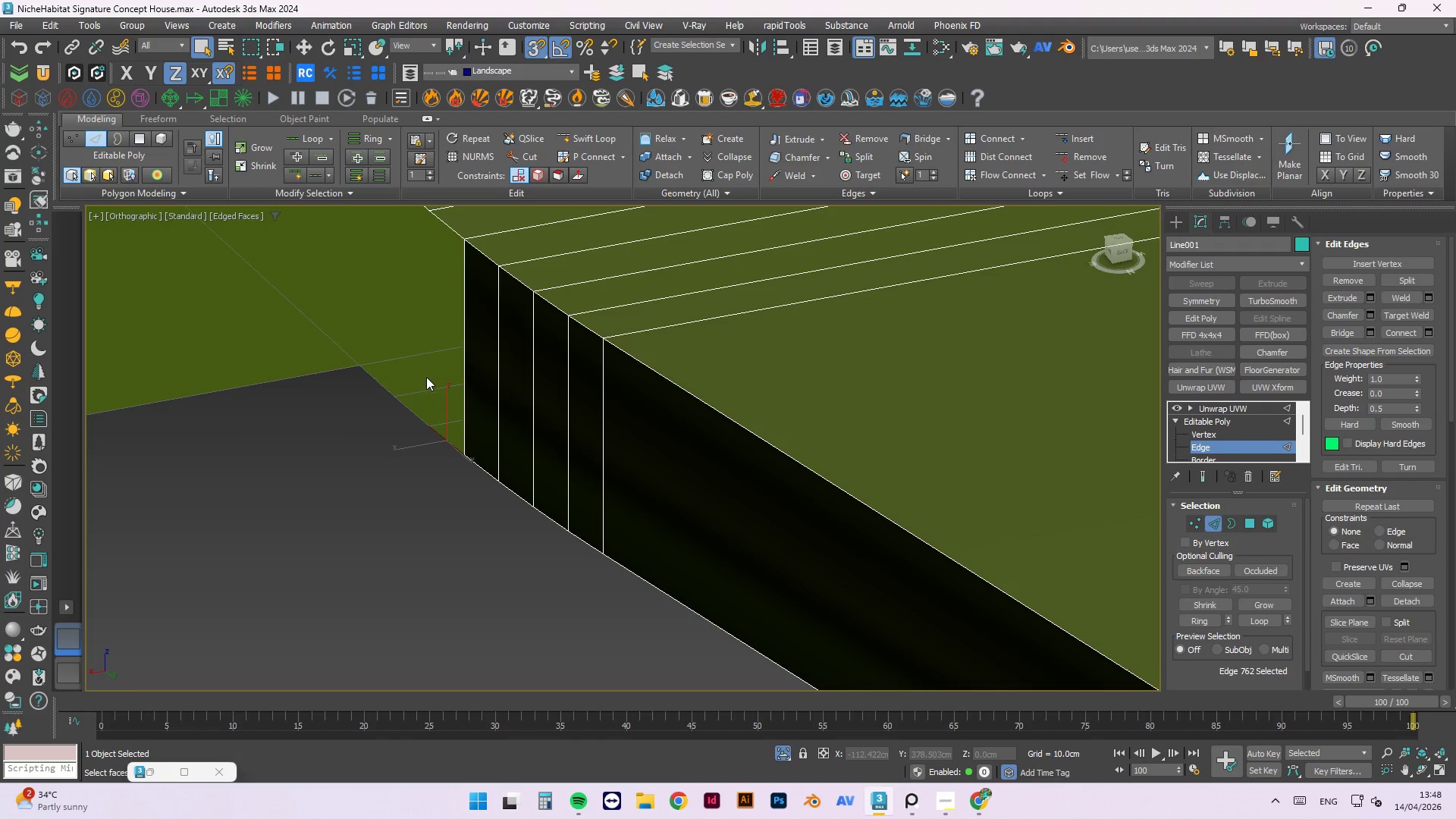 
wait(6.48)
 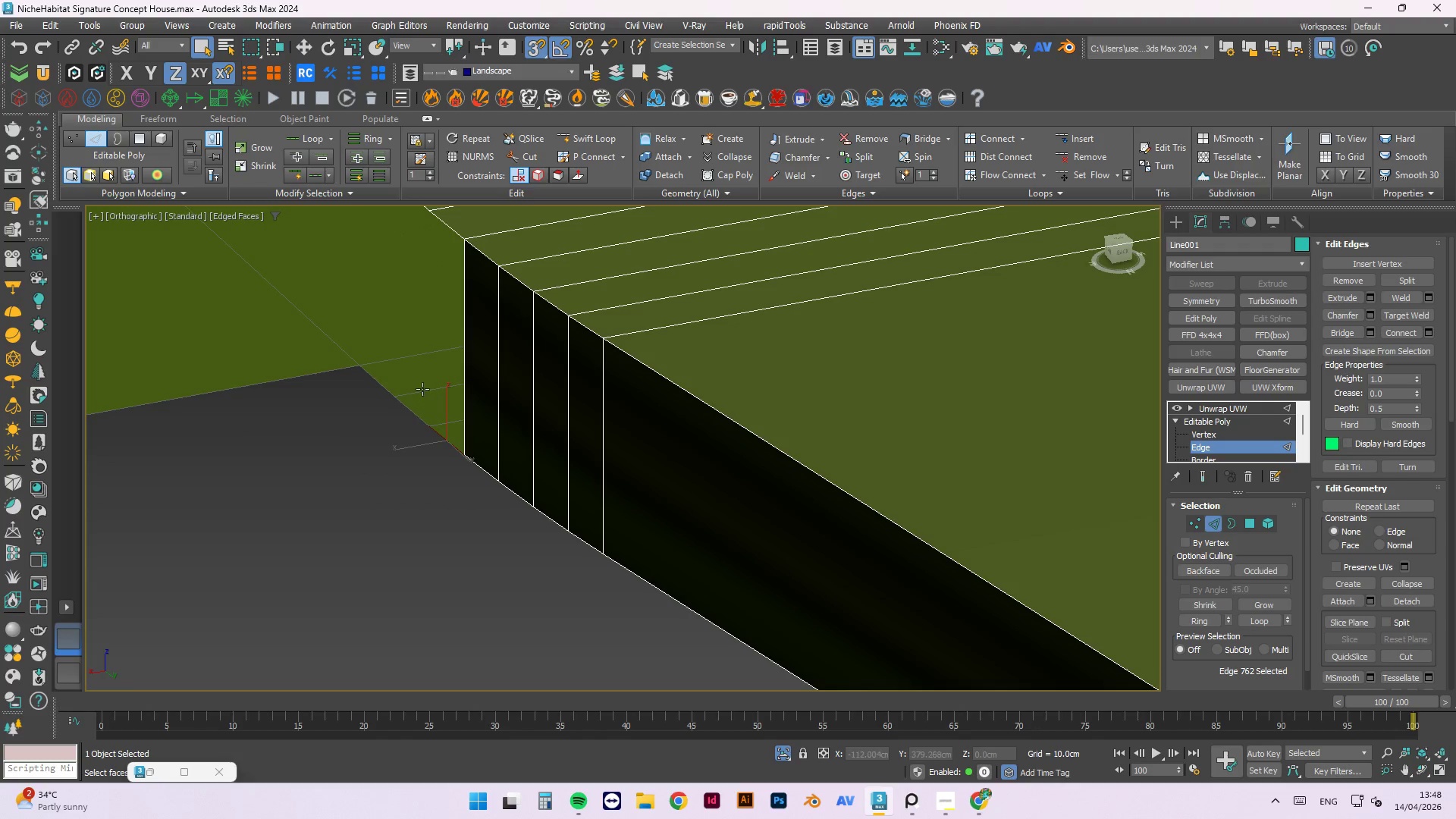 
left_click([1354, 333])
 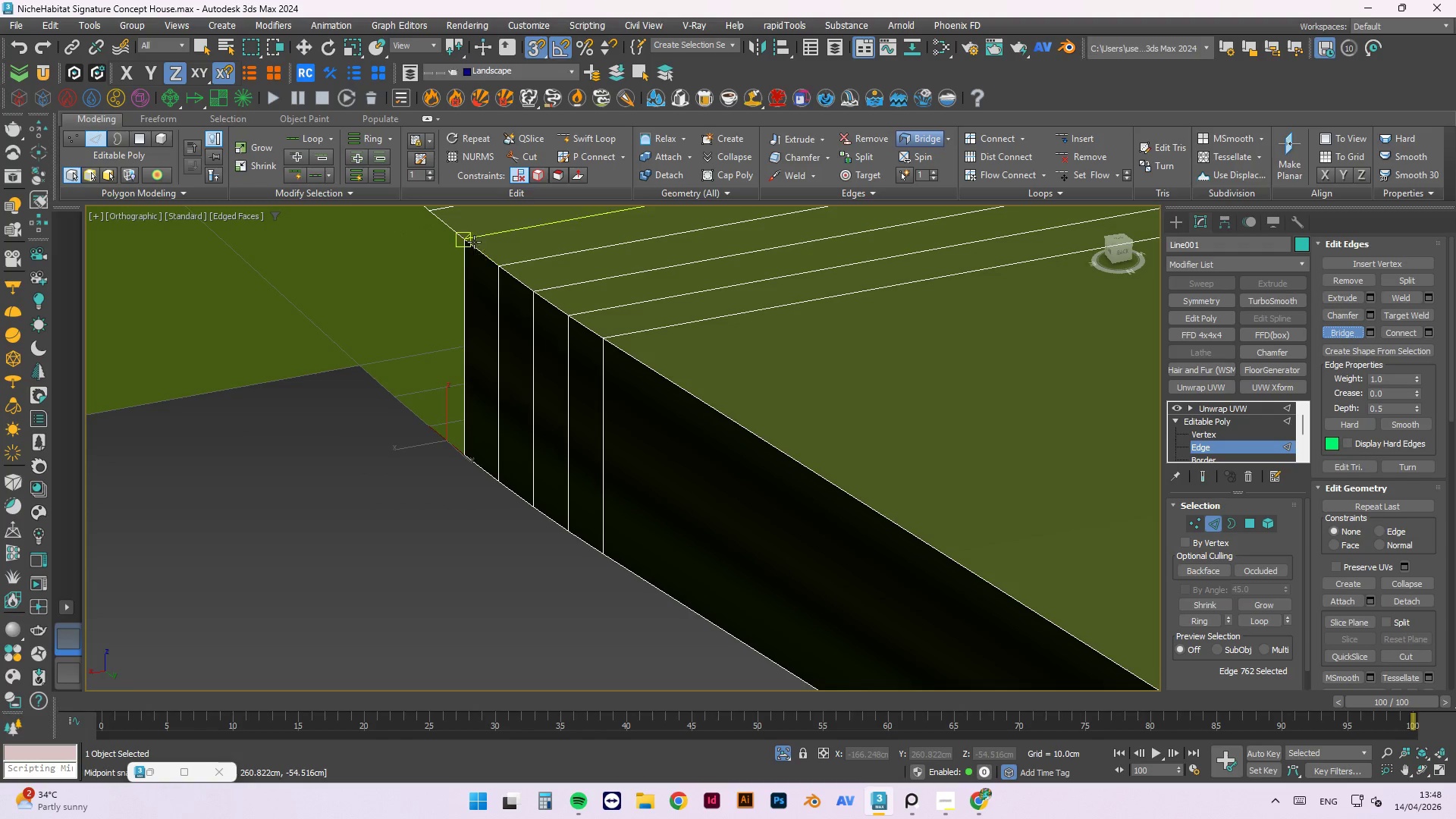 
left_click([451, 225])
 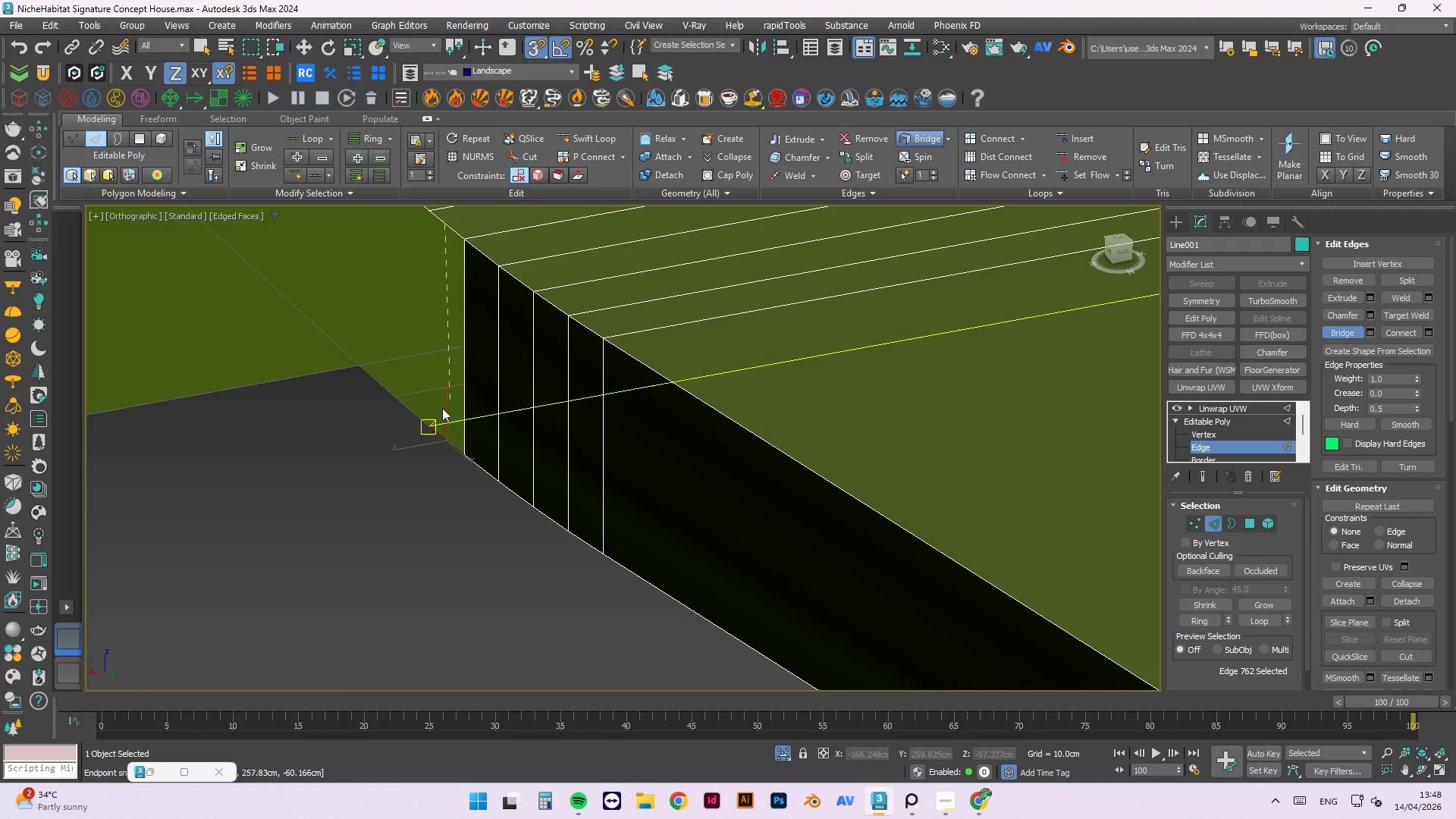 
hold_key(key=ControlLeft, duration=0.73)
left_click([441, 434])
 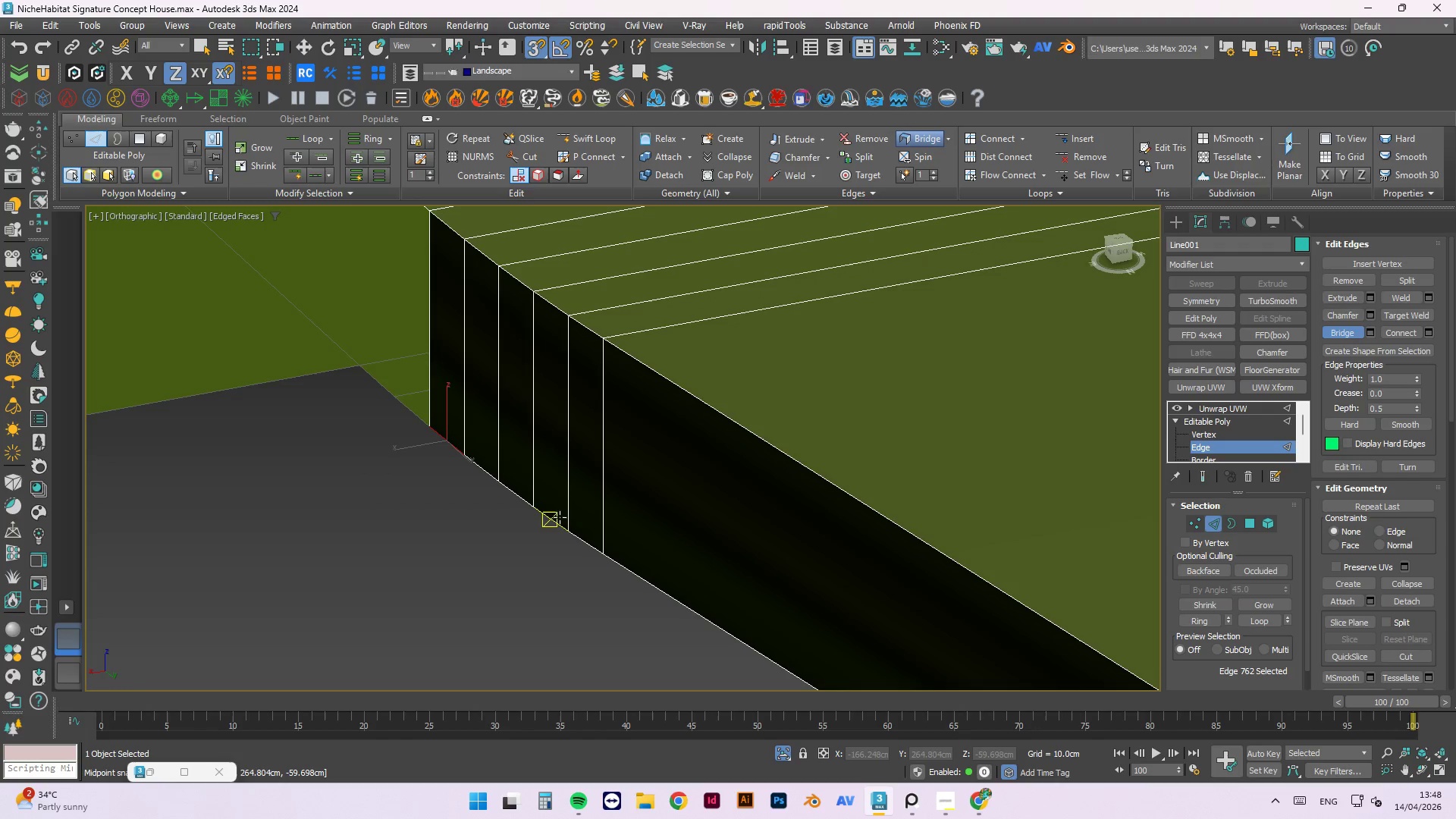 
left_click([480, 575])
 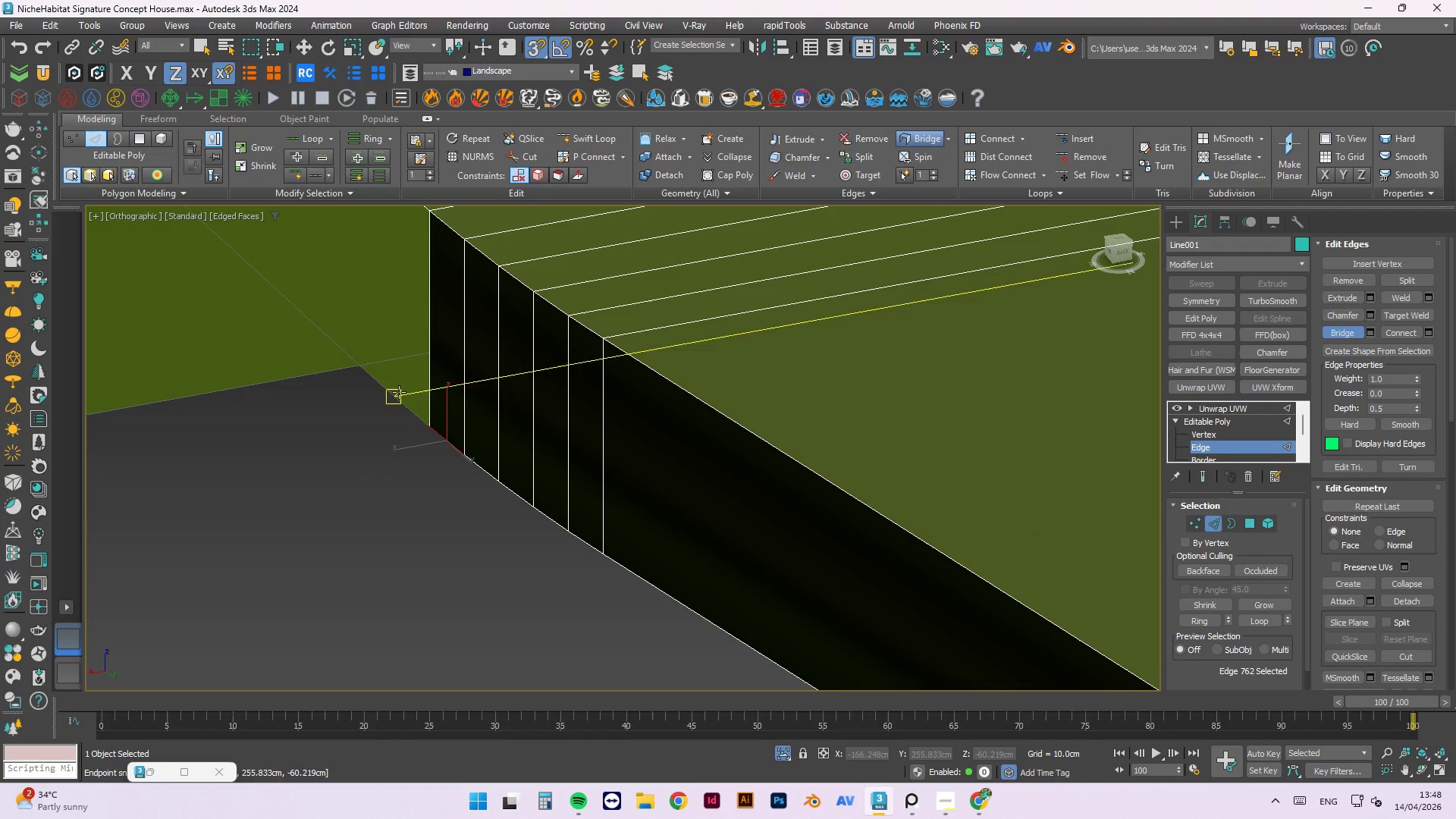 
left_click([411, 410])
 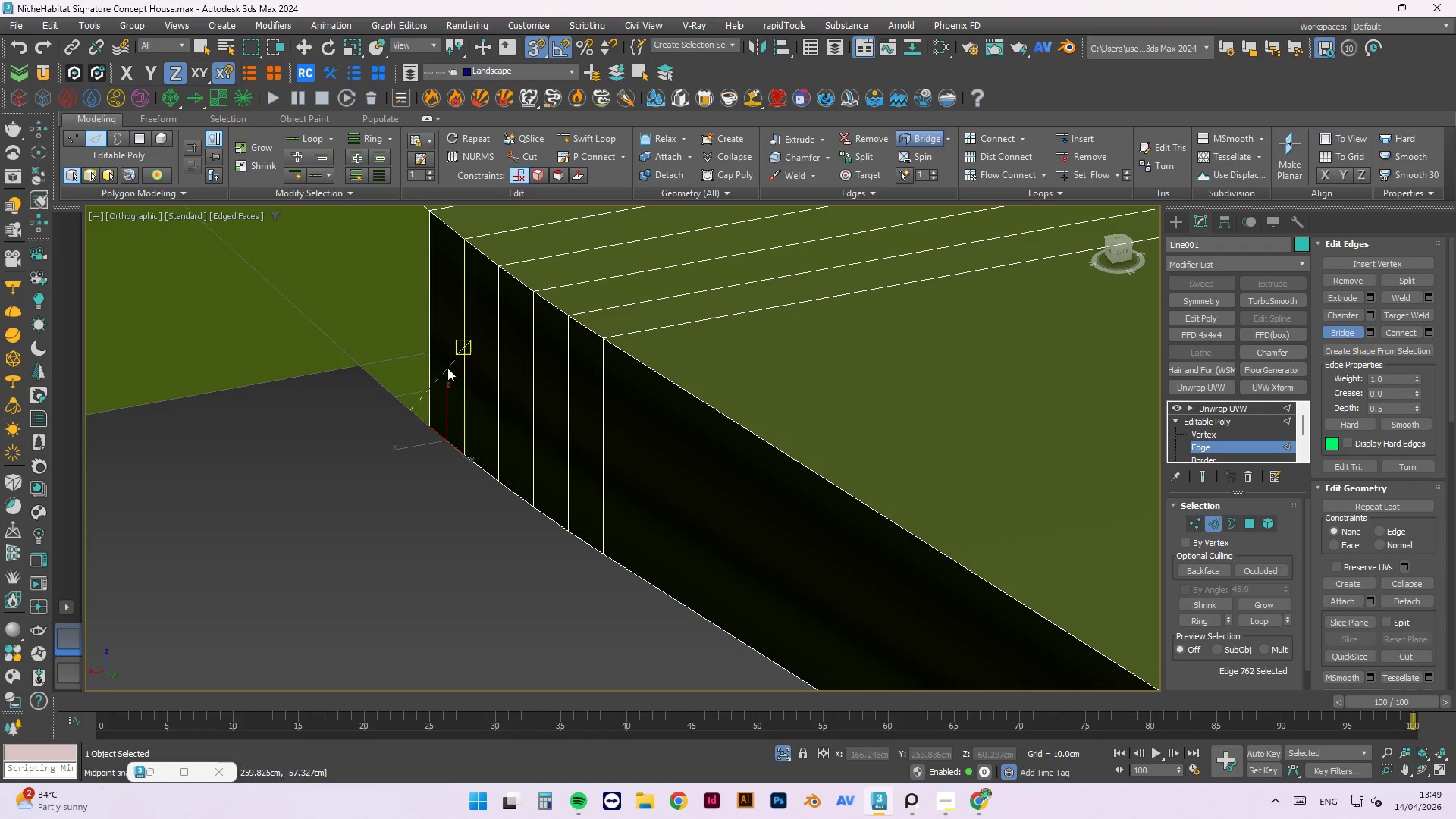 
hold_key(key=ControlLeft, duration=0.84)
 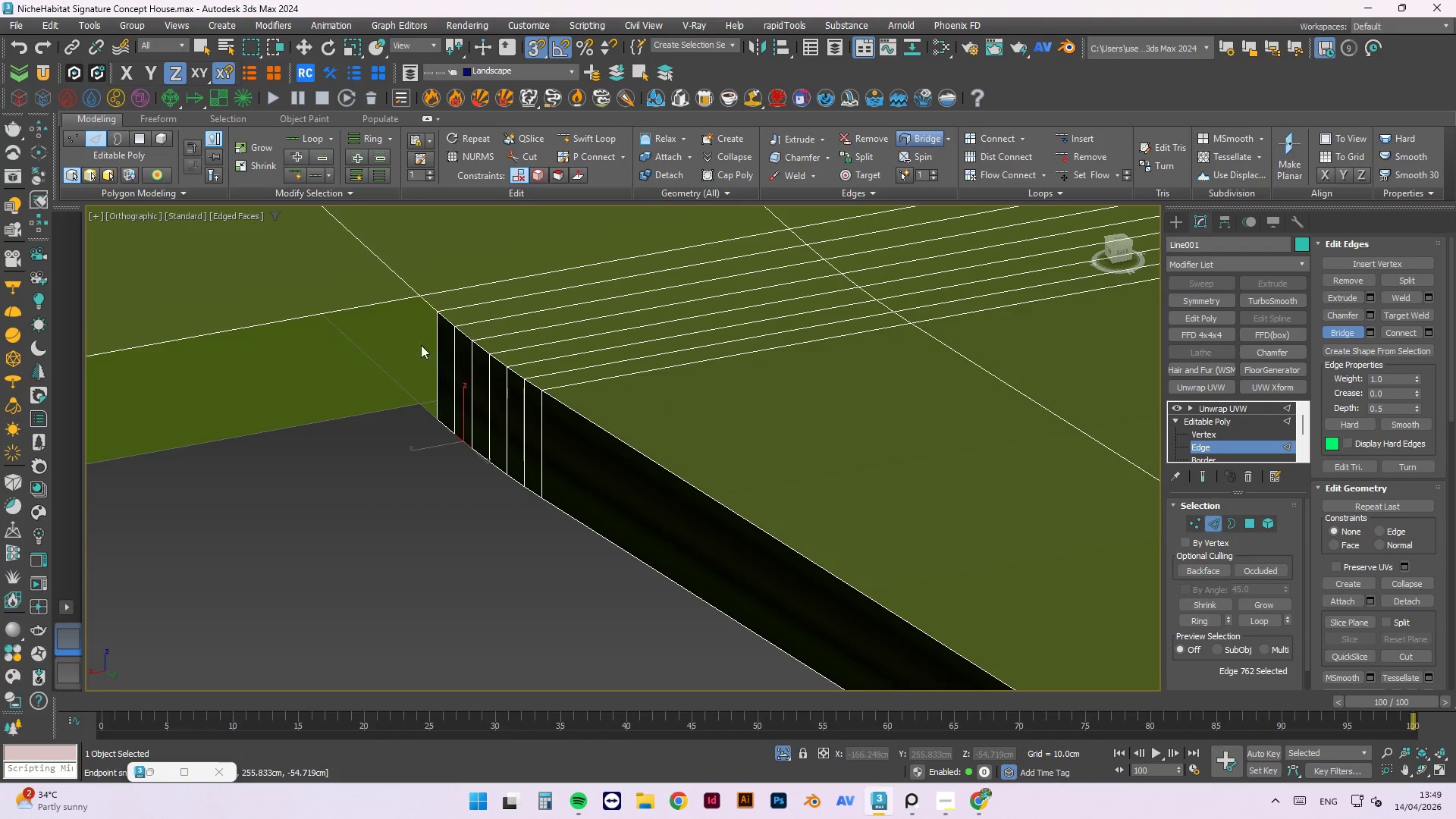 
scroll: coordinate [480, 442], scroll_direction: down, amount: 2.0
 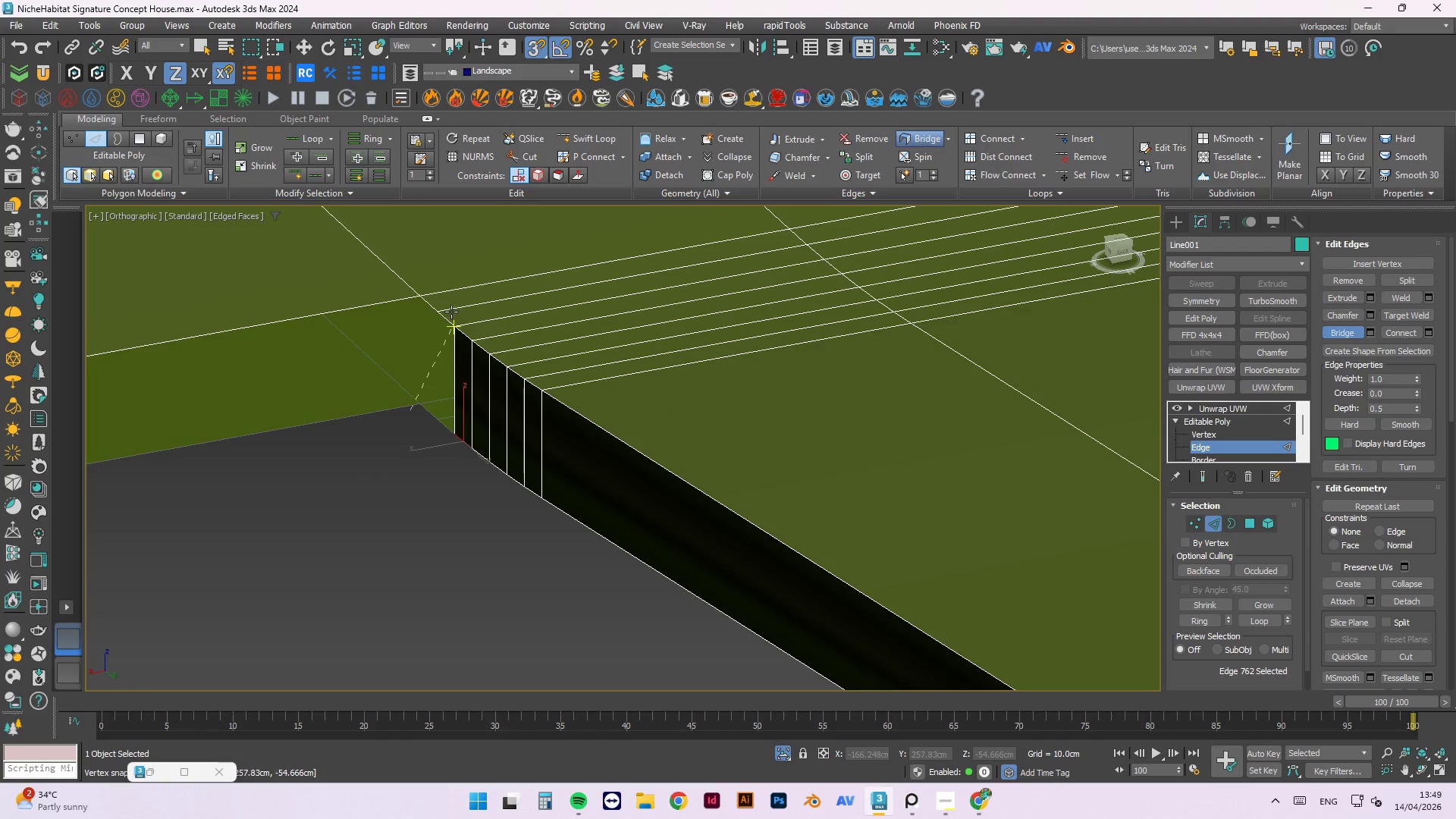 
left_click([447, 318])
 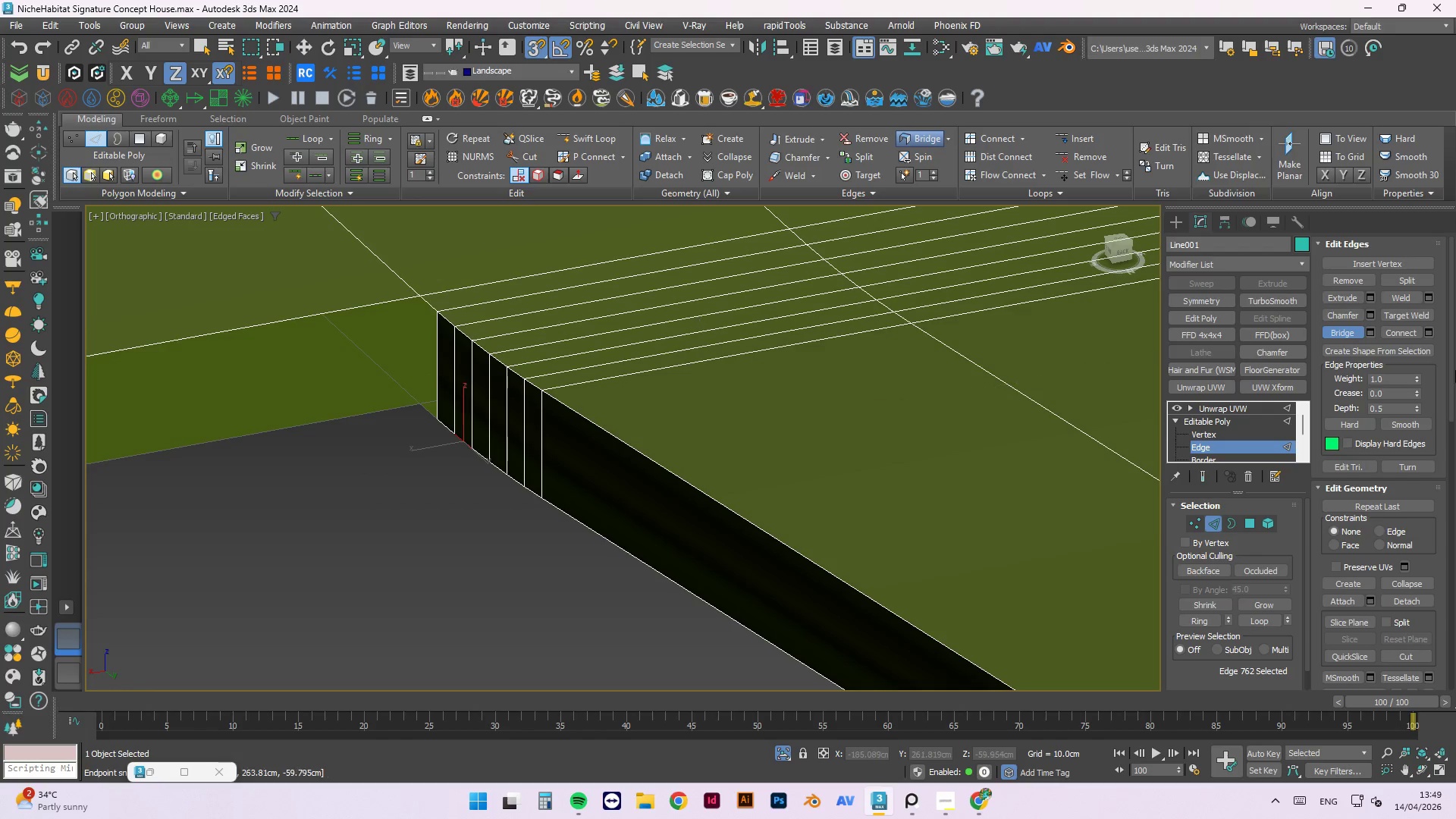 
hold_key(key=ControlLeft, duration=13.89)
scroll: coordinate [400, 407], scroll_direction: up, amount: 2.0
 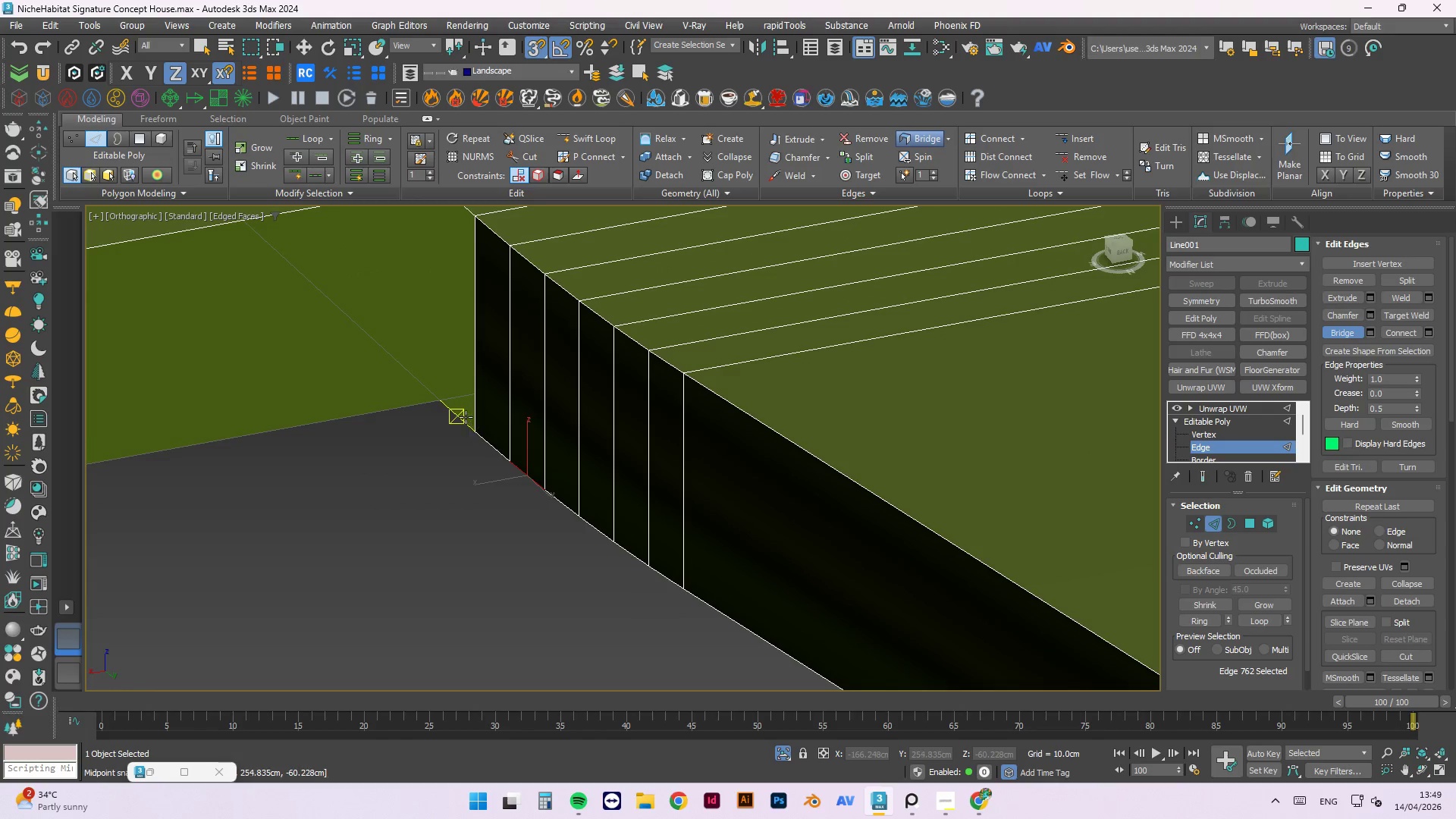 
left_click([463, 417])
 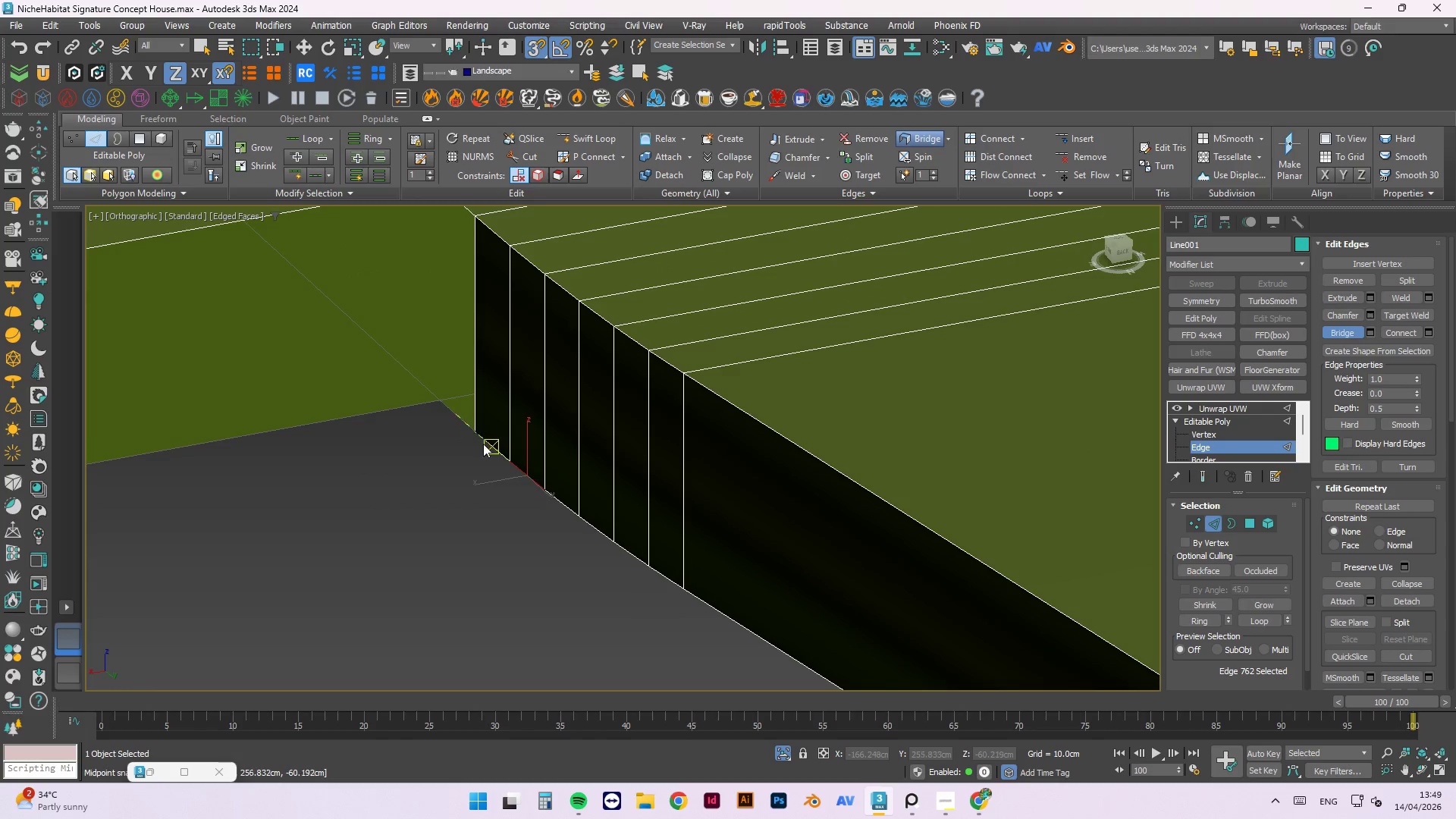 
scroll: coordinate [494, 448], scroll_direction: down, amount: 2.0
 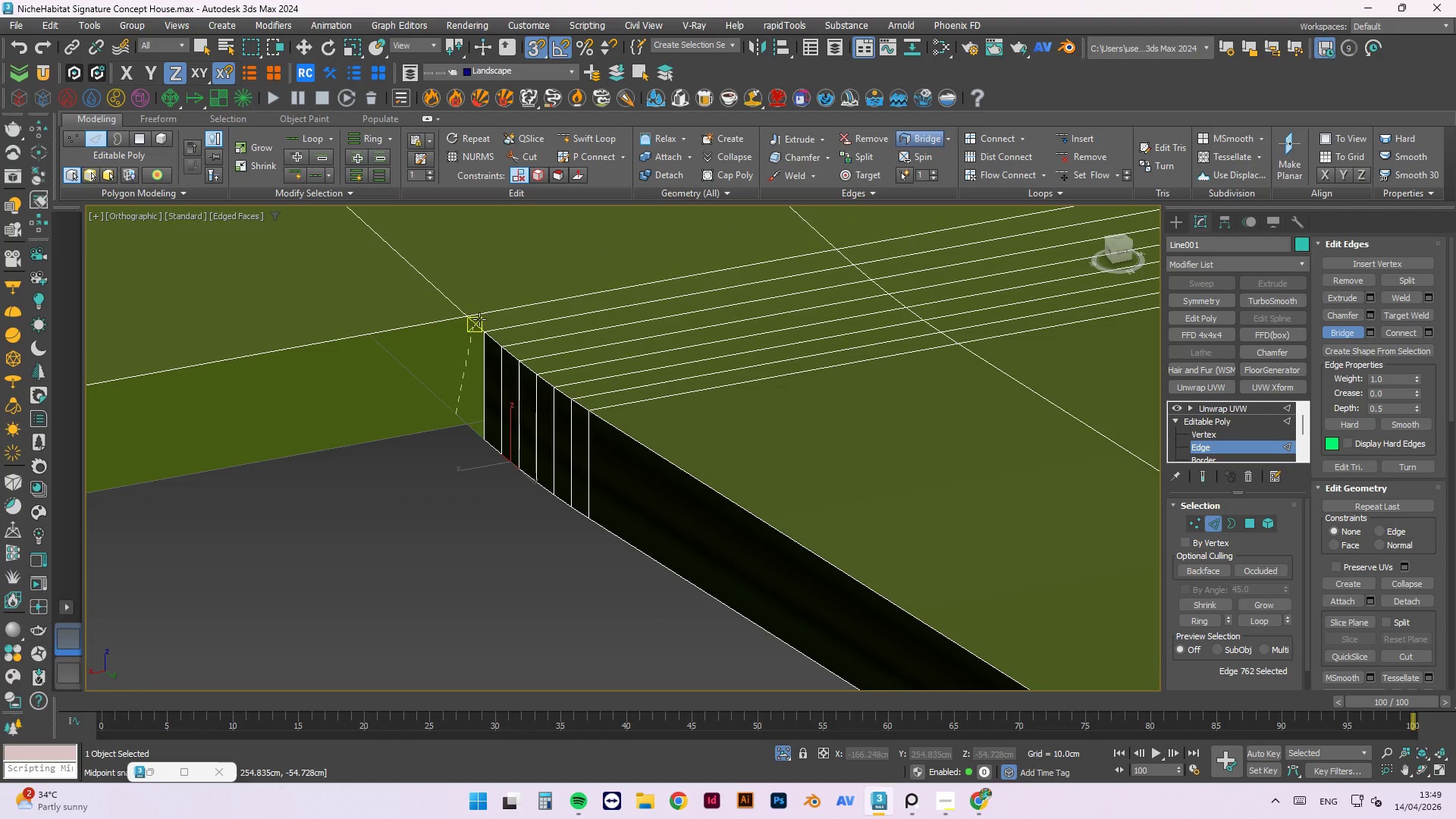 
left_click([479, 318])
 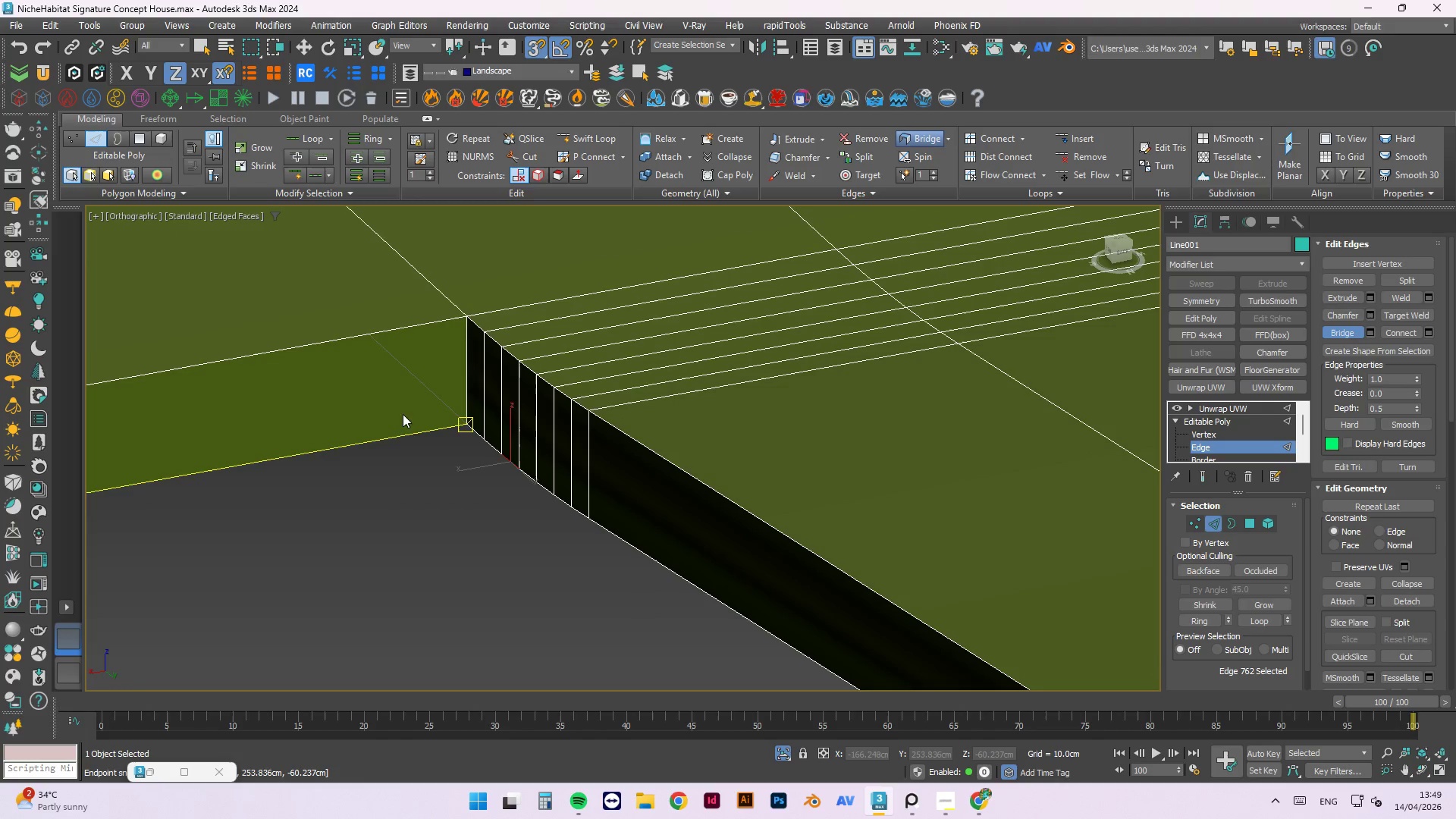 
left_click([410, 422])
 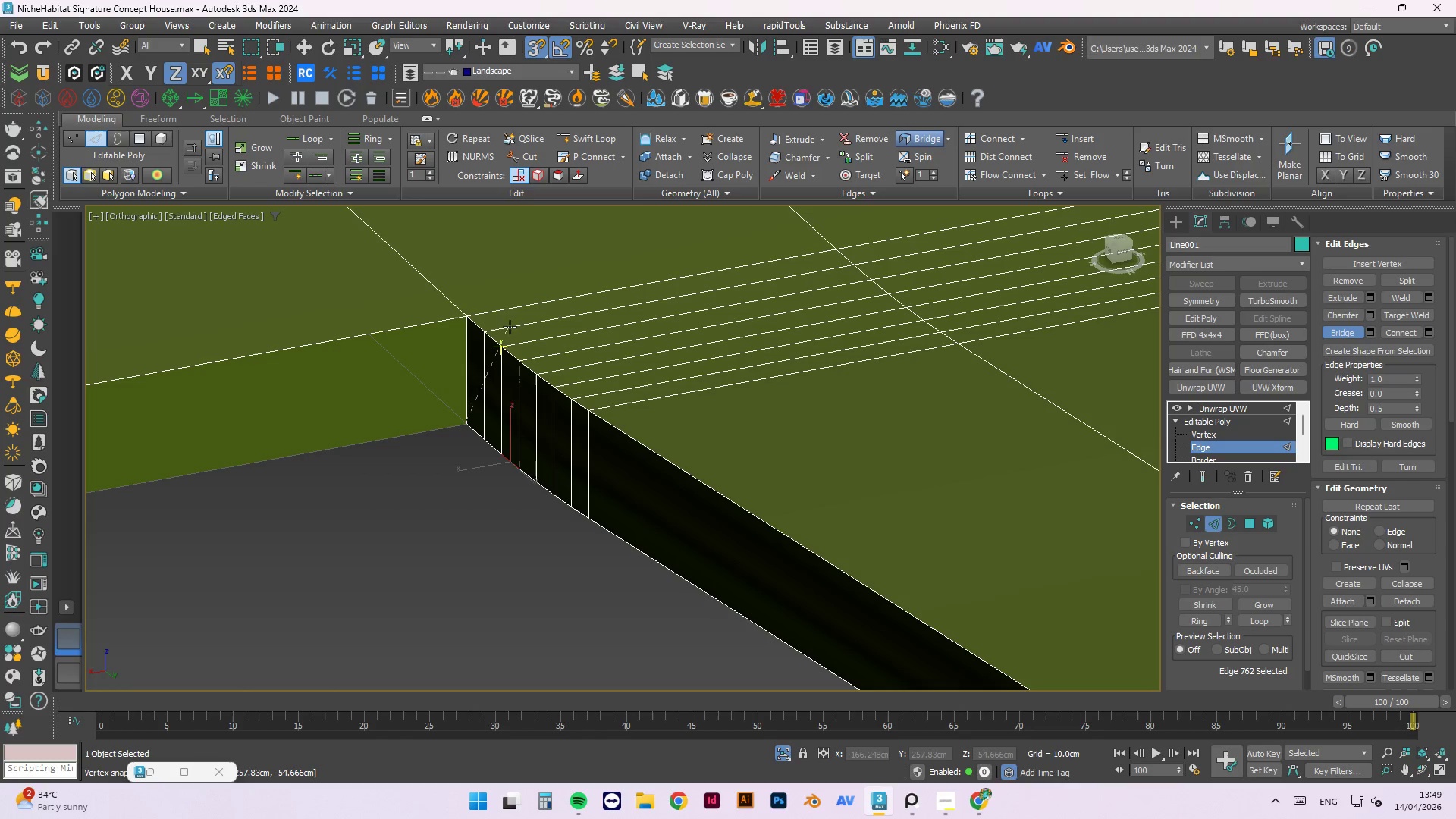 
hold_key(key=Escape, duration=0.31)
 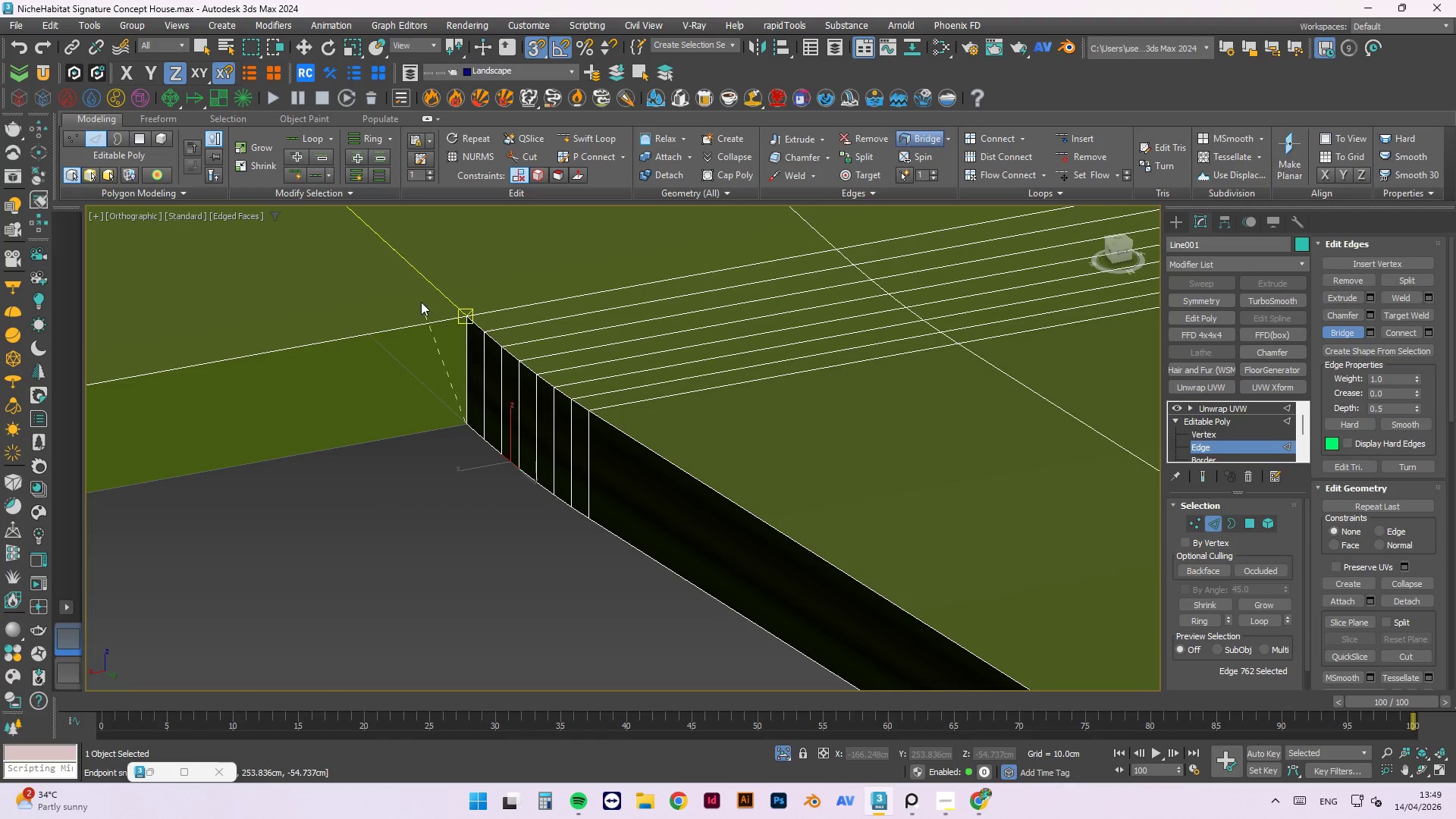 
left_click([416, 328])
 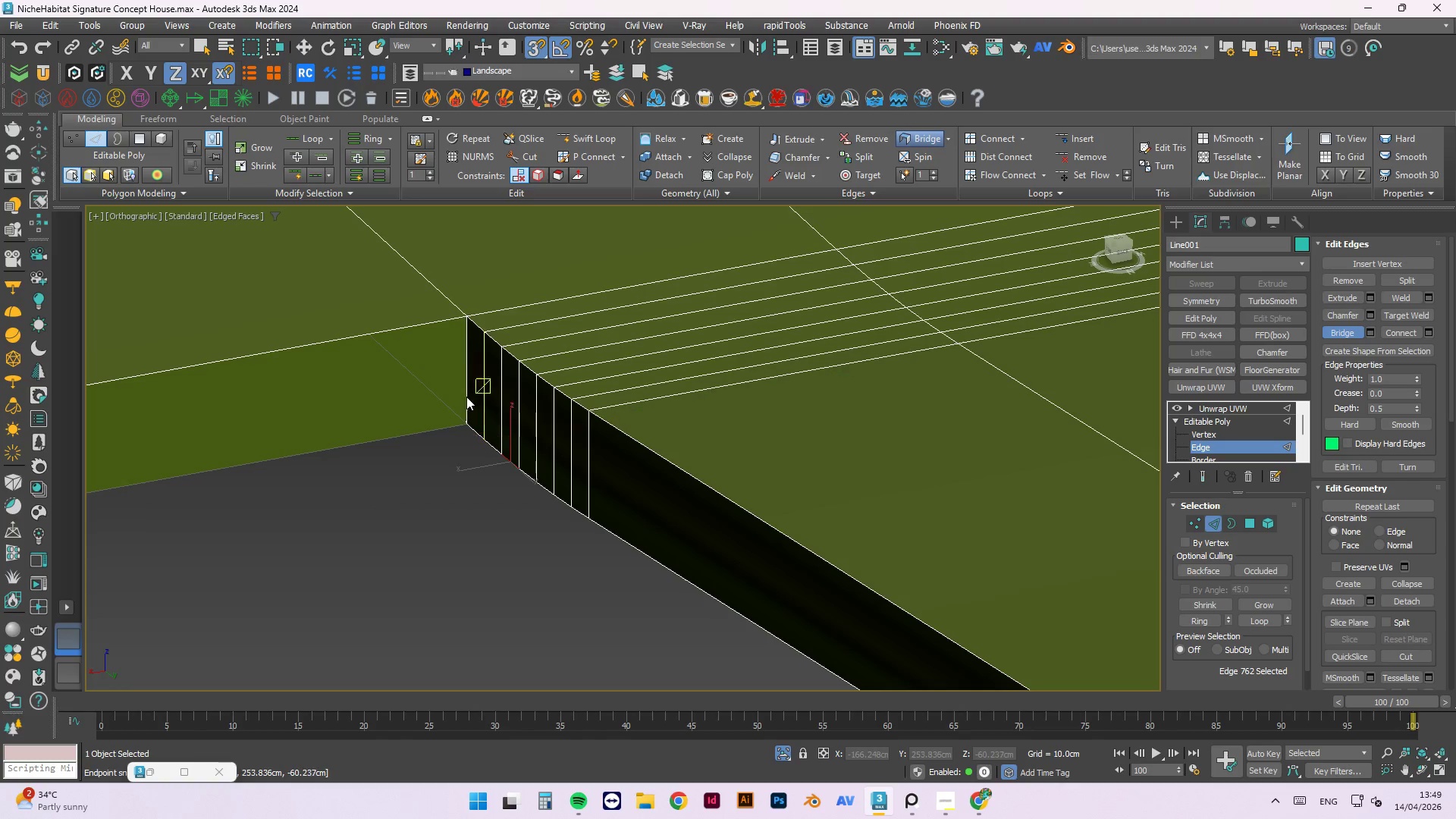 
left_click([449, 323])
 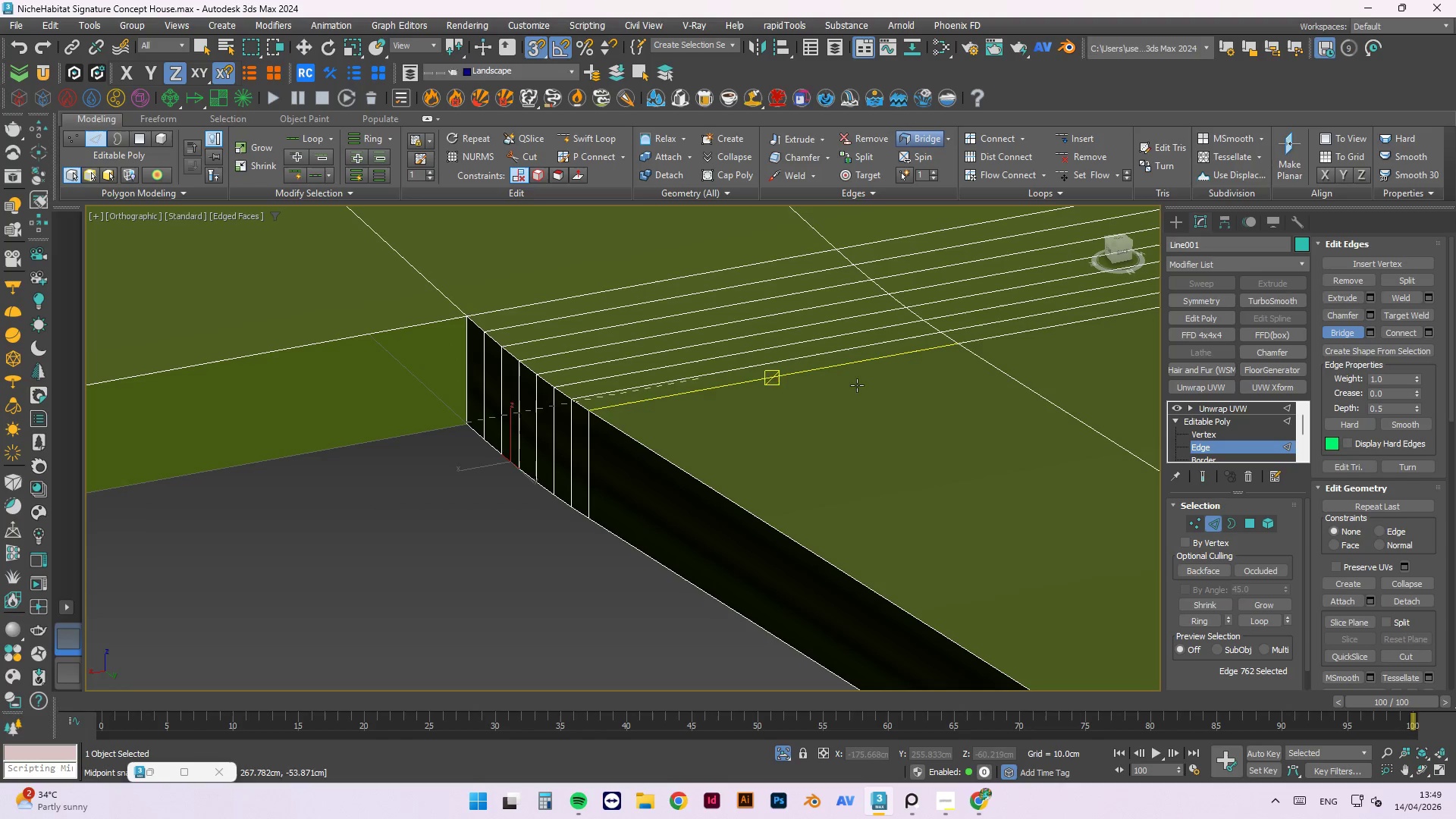 
key(Escape)
 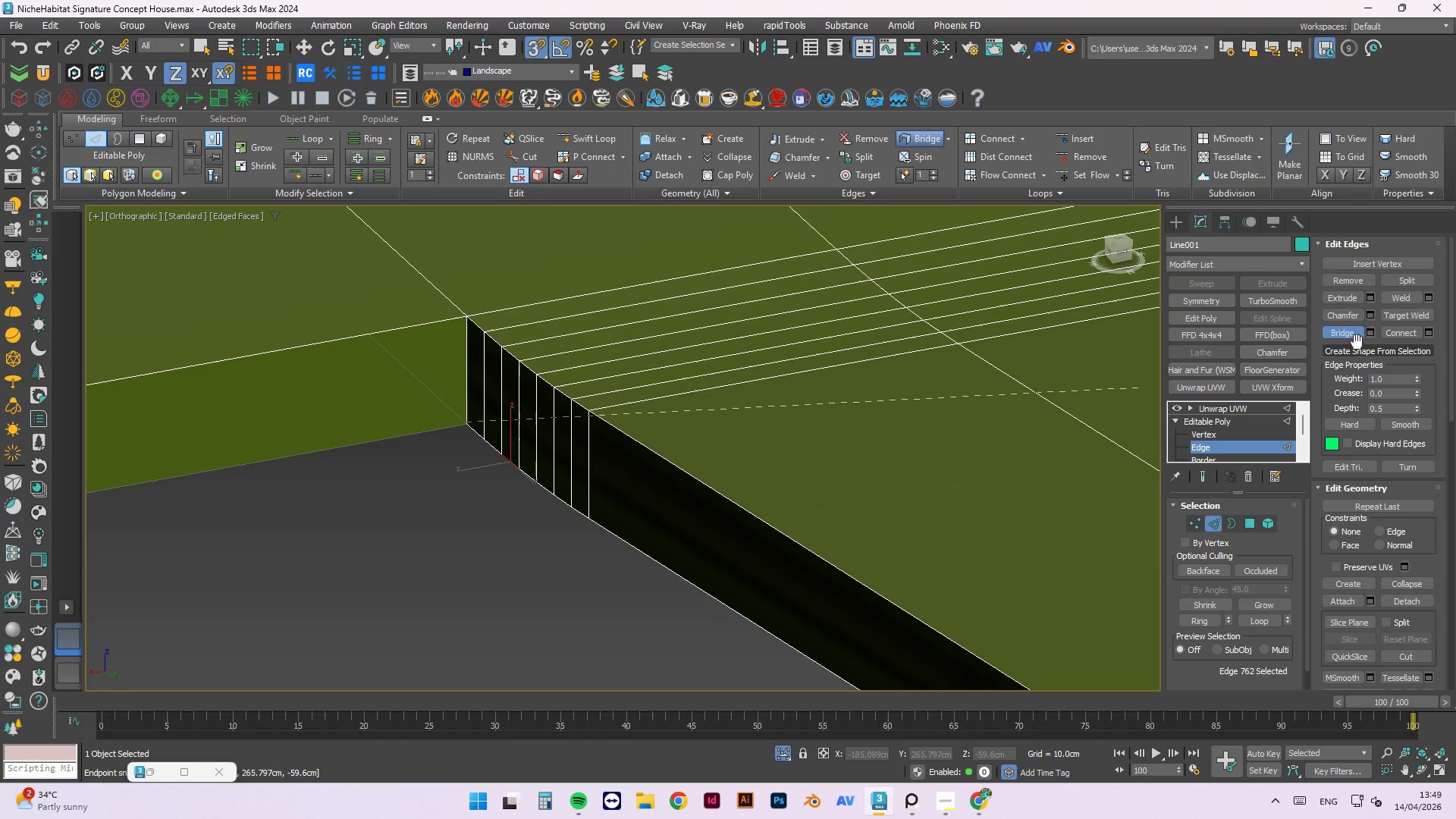 
left_click([1352, 329])
 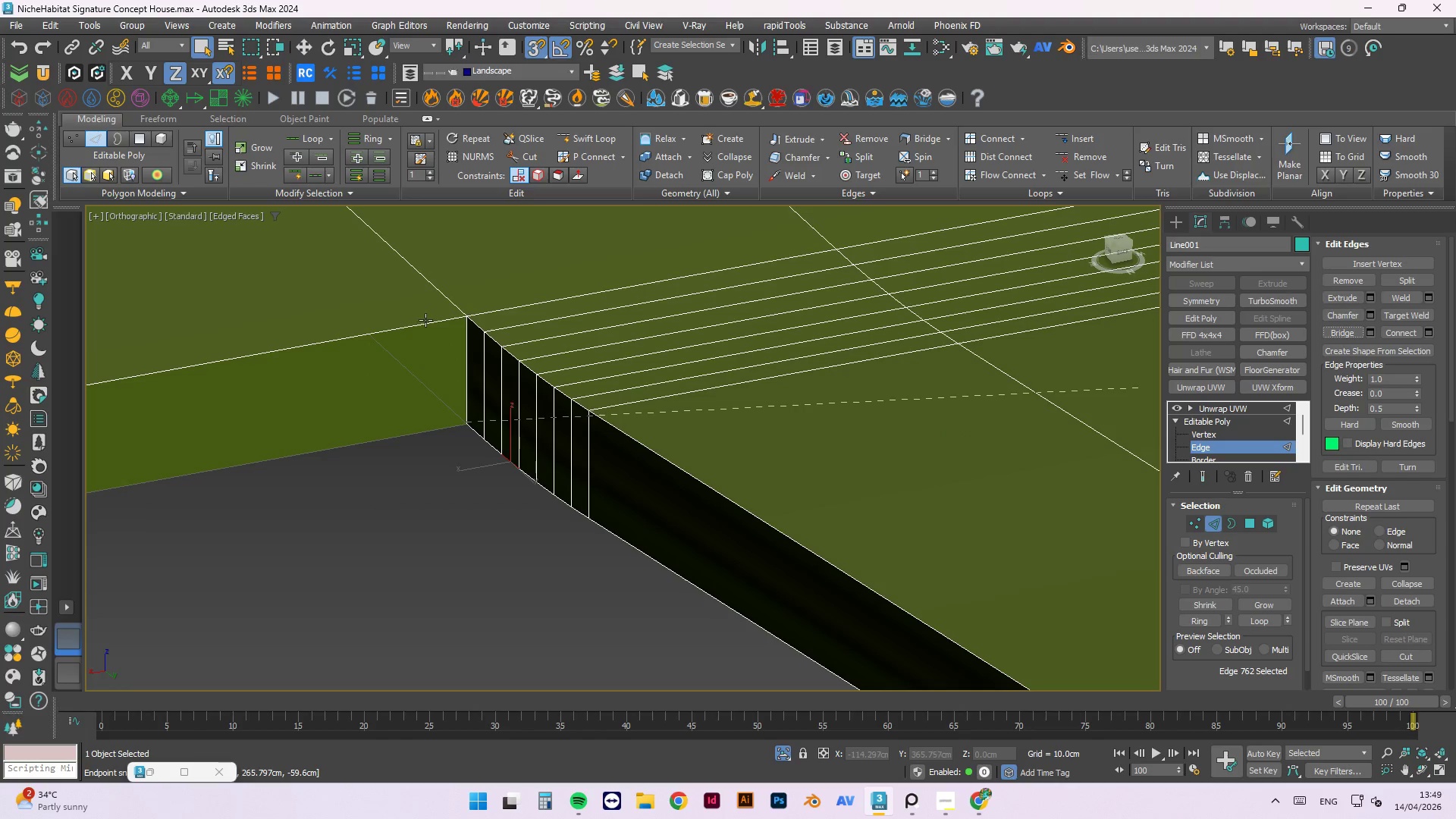 
left_click([420, 323])
 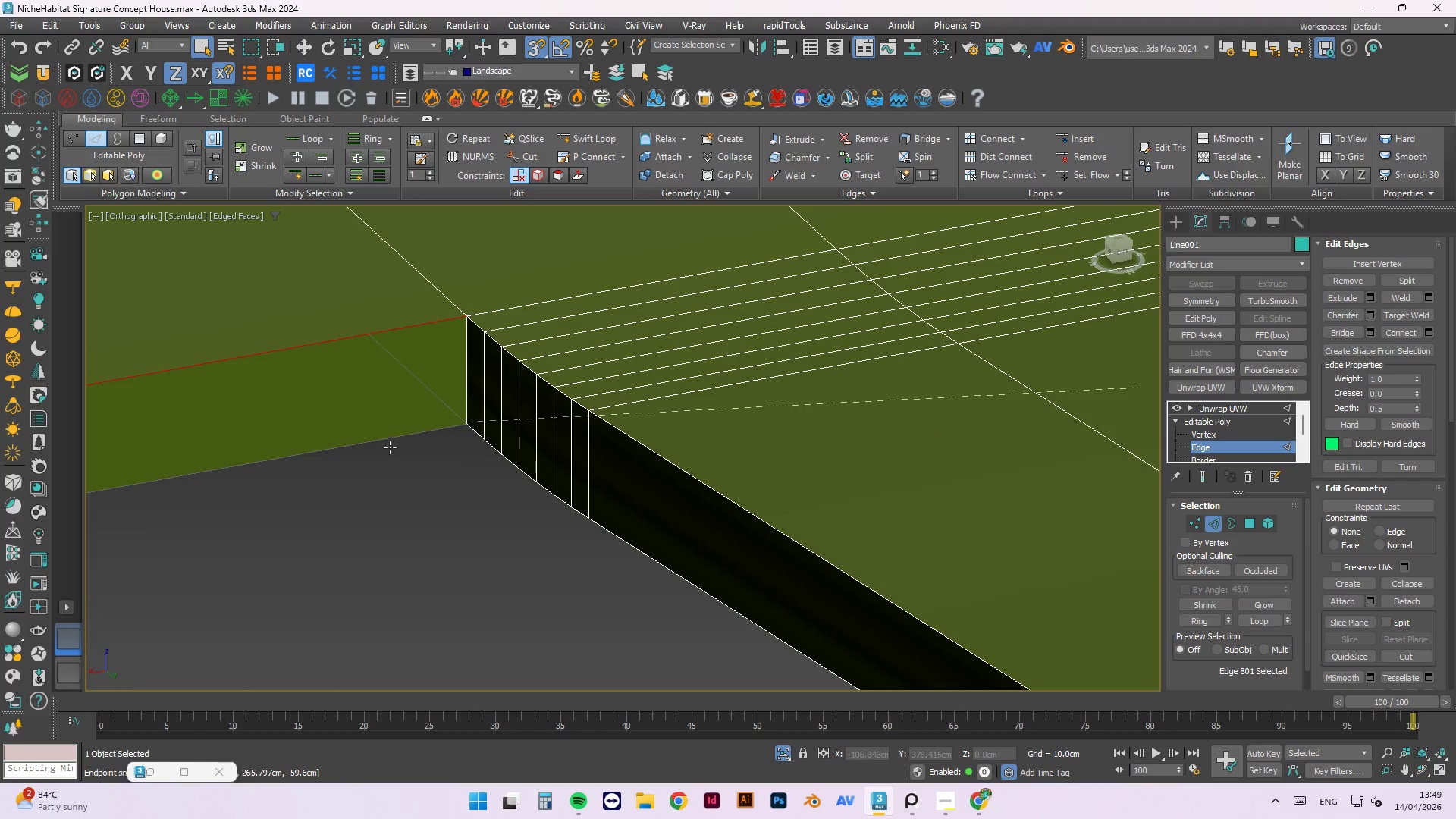 
hold_key(key=ControlLeft, duration=0.55)
left_click([400, 436])
 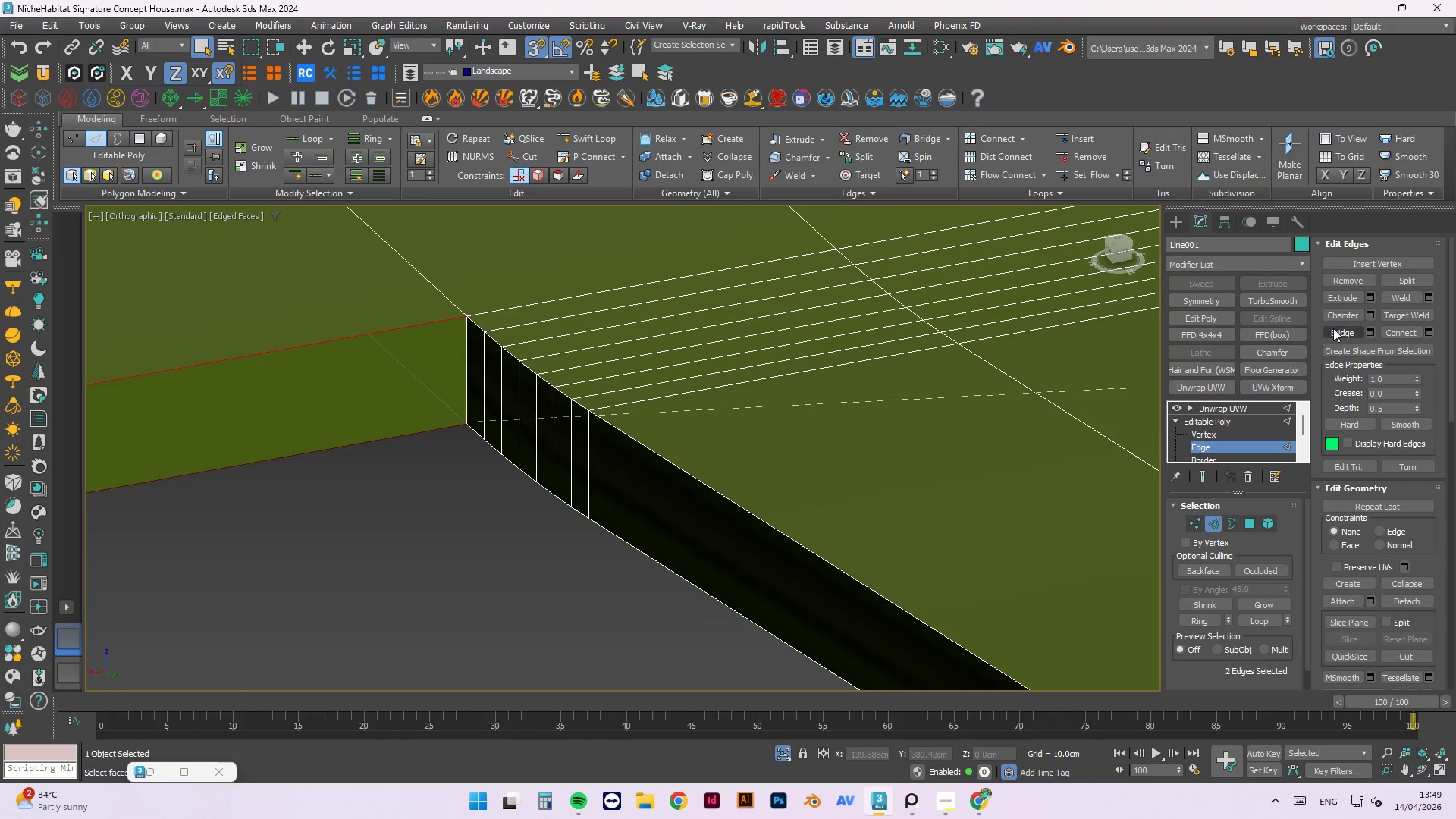 
left_click([1337, 328])
 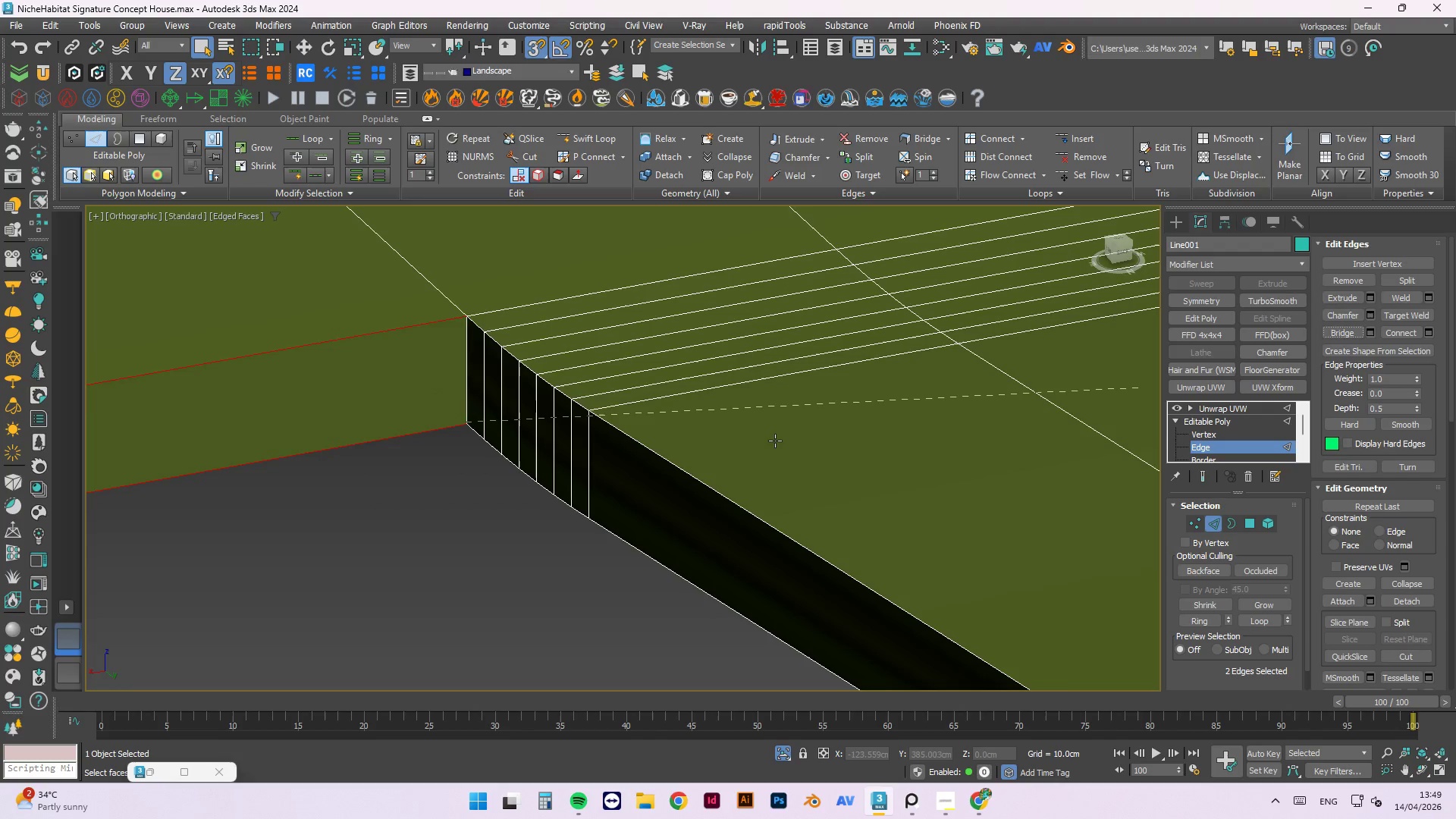 
hold_key(key=AltLeft, duration=0.69)
 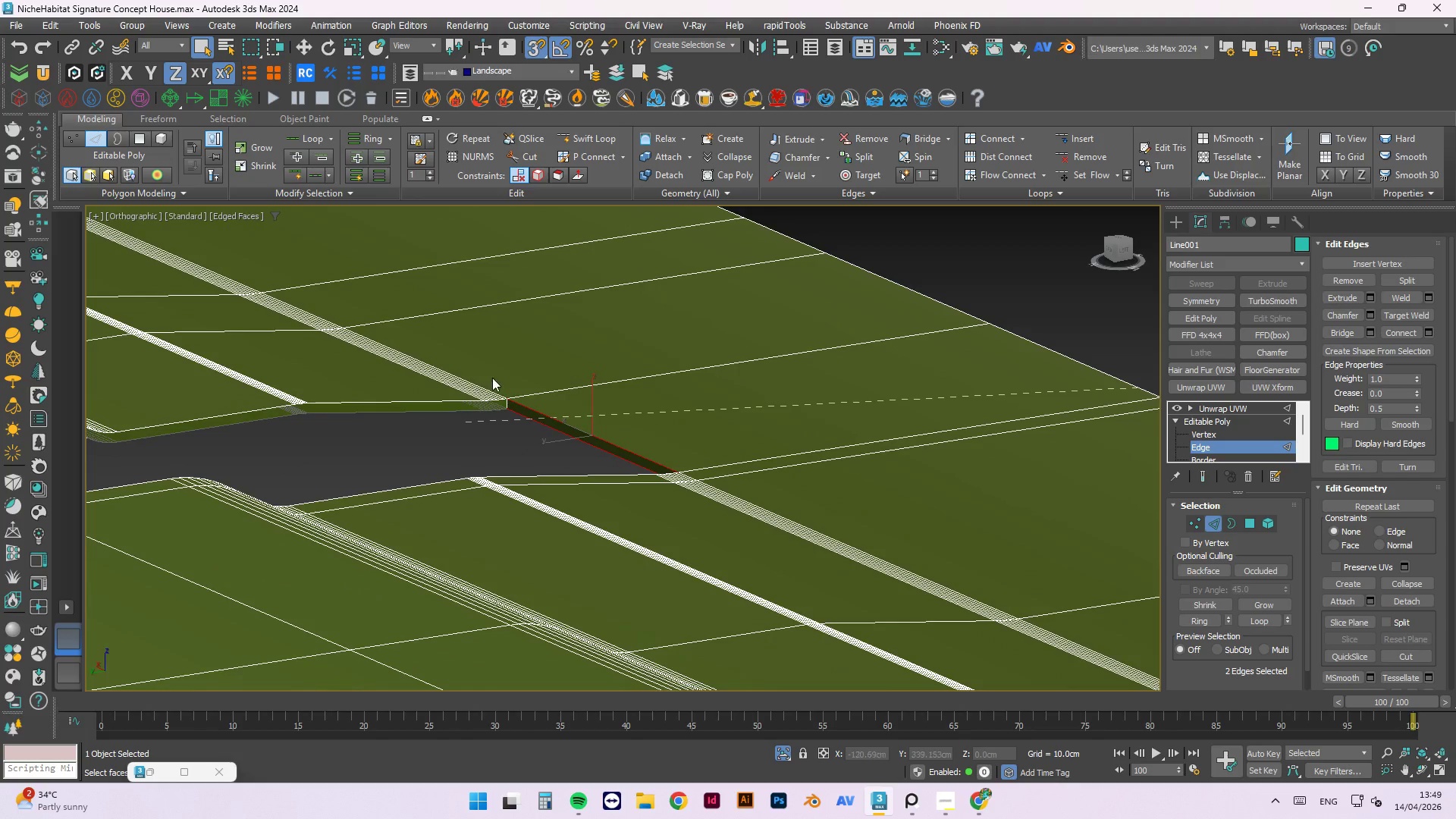 
scroll: coordinate [770, 413], scroll_direction: down, amount: 7.0
 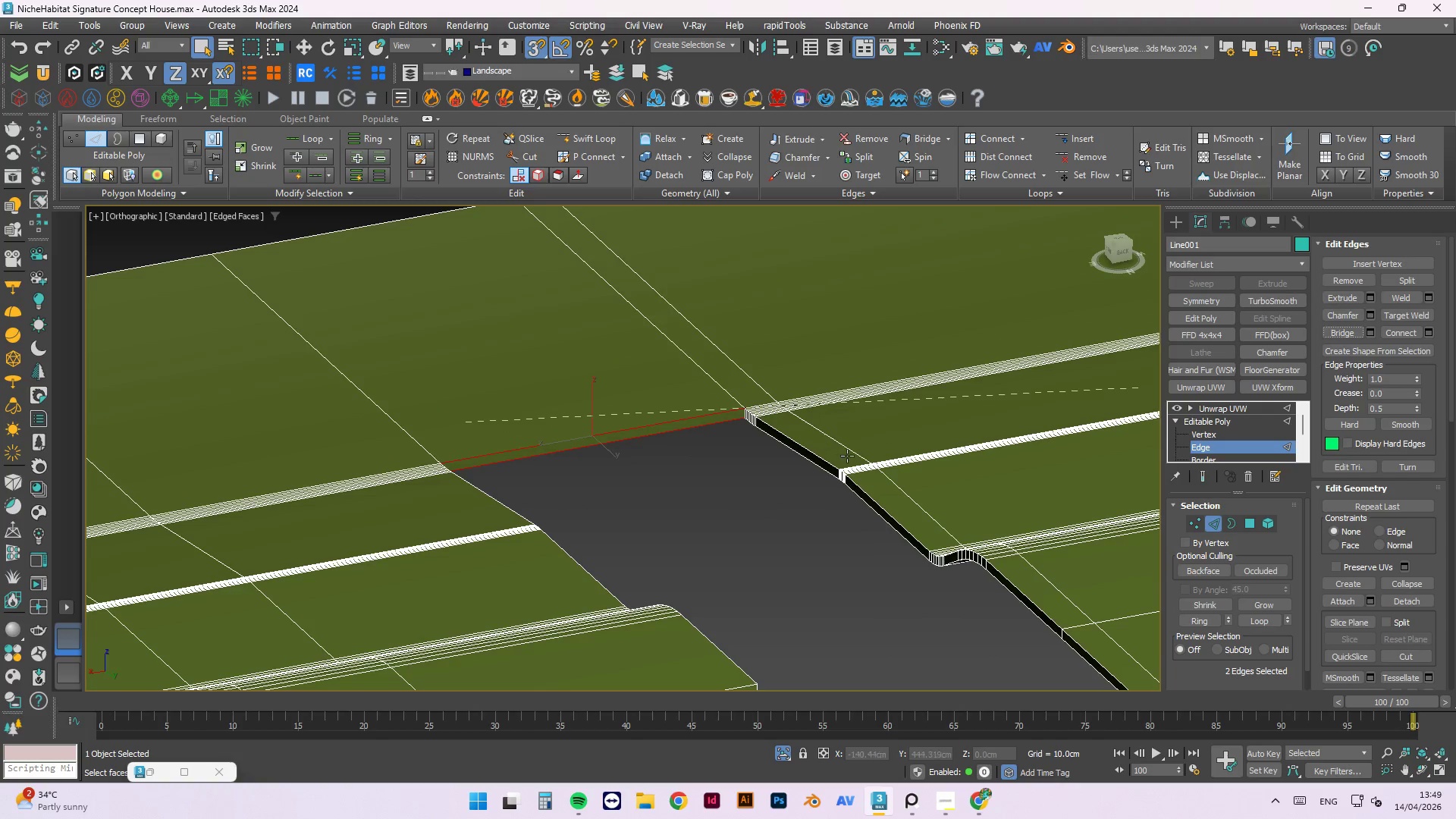 
scroll: coordinate [714, 444], scroll_direction: up, amount: 6.0
 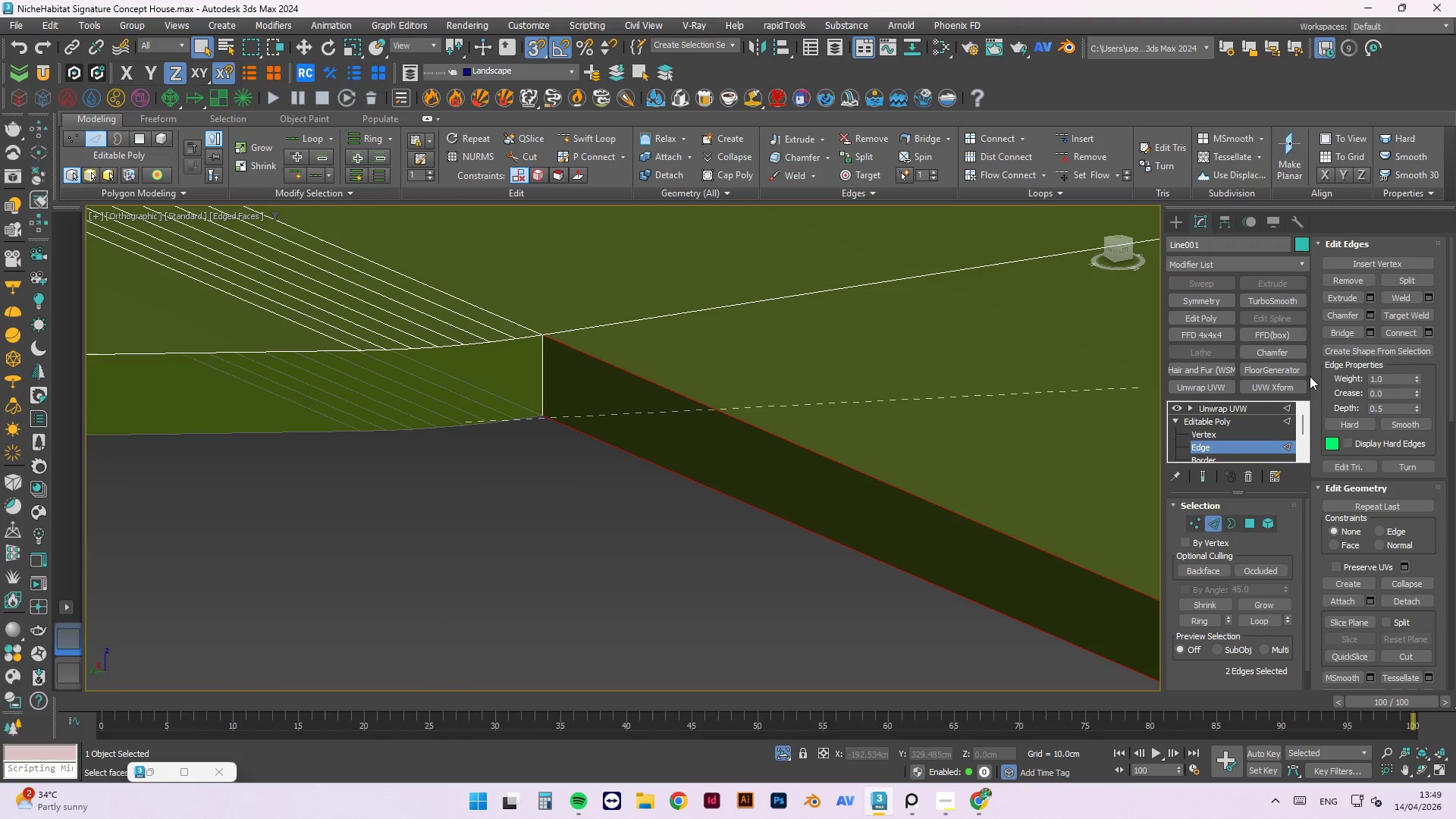 
left_click([1350, 332])
 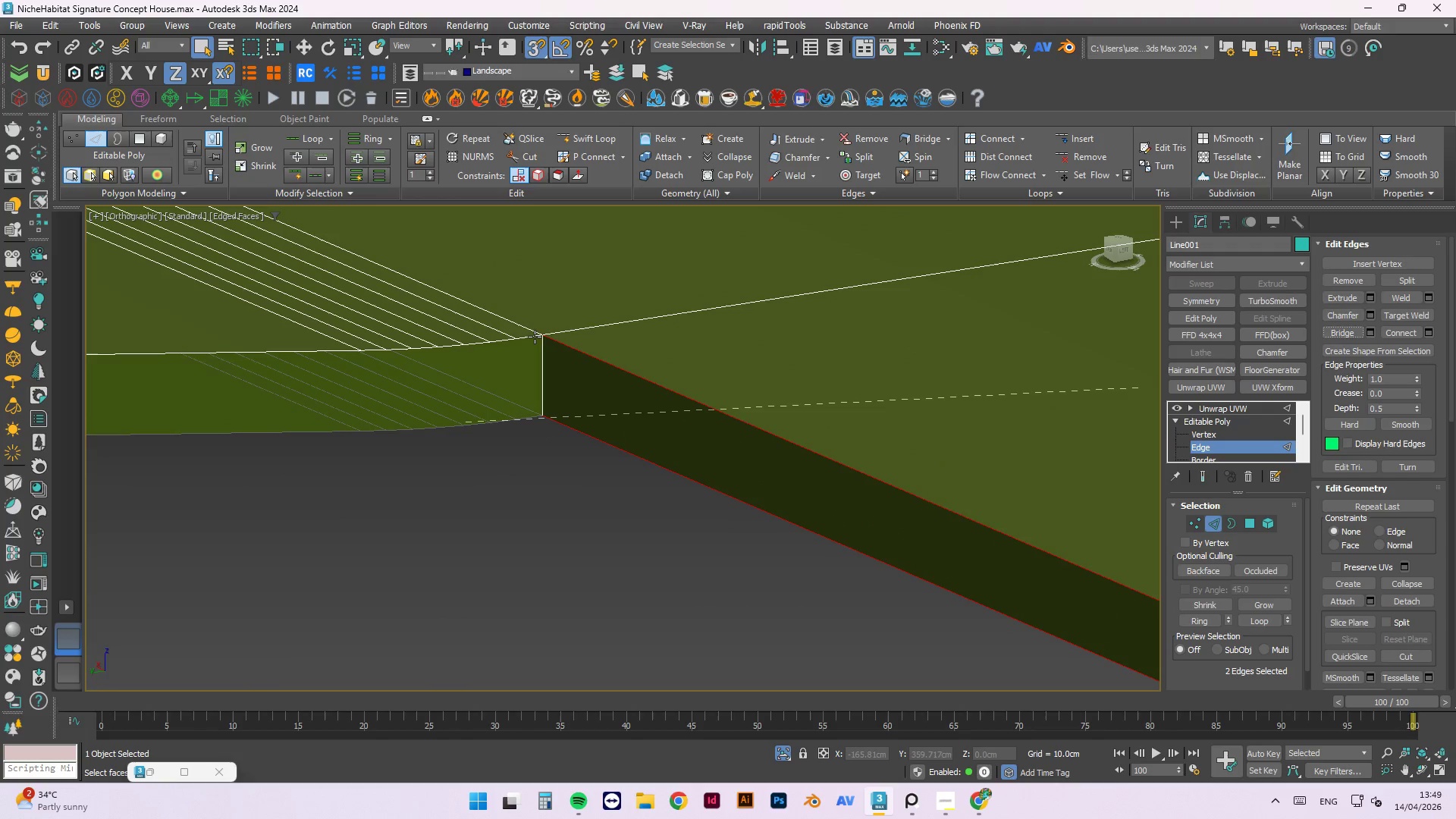 
left_click([529, 337])
 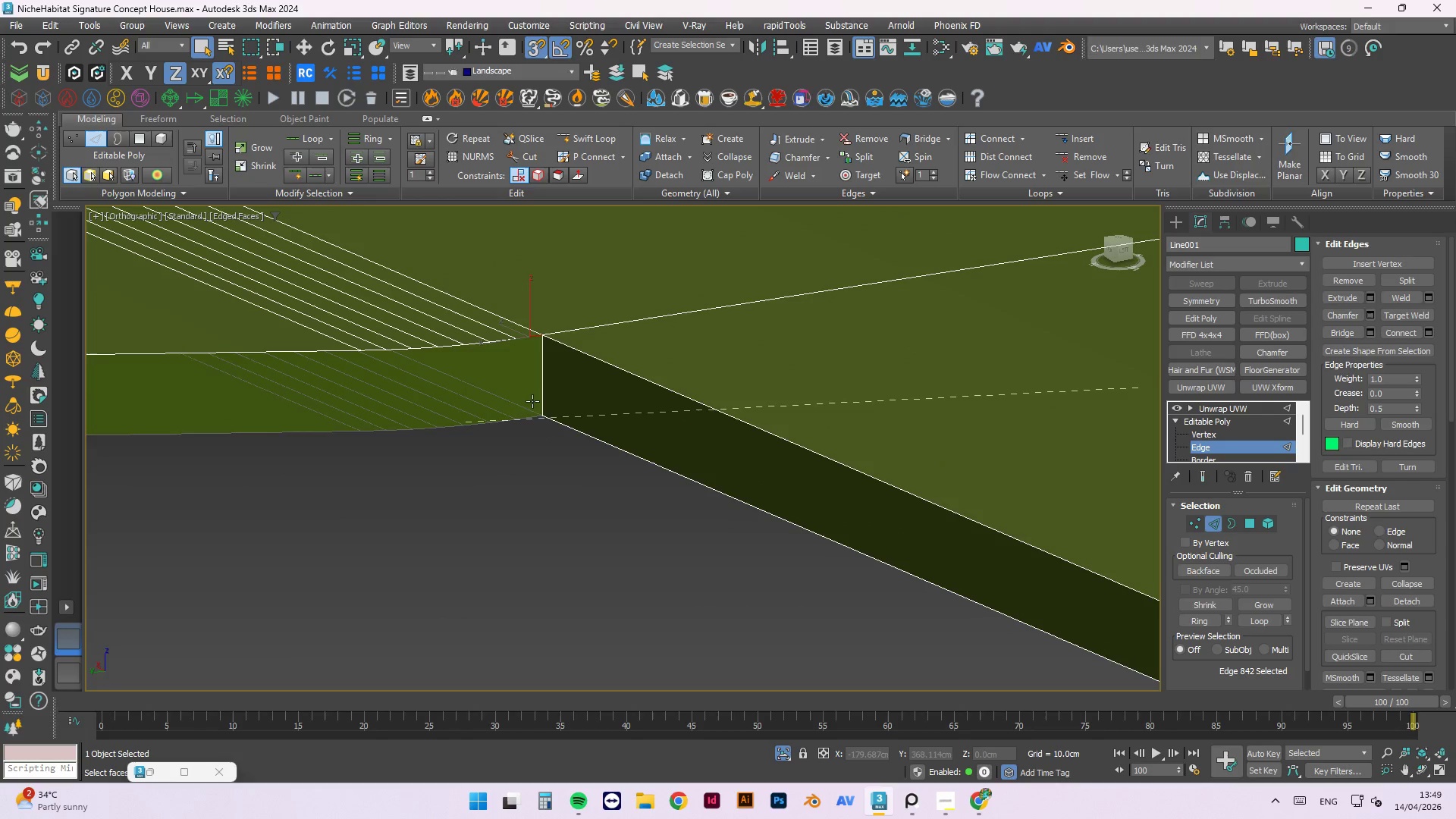 
scroll: coordinate [522, 404], scroll_direction: up, amount: 2.0
 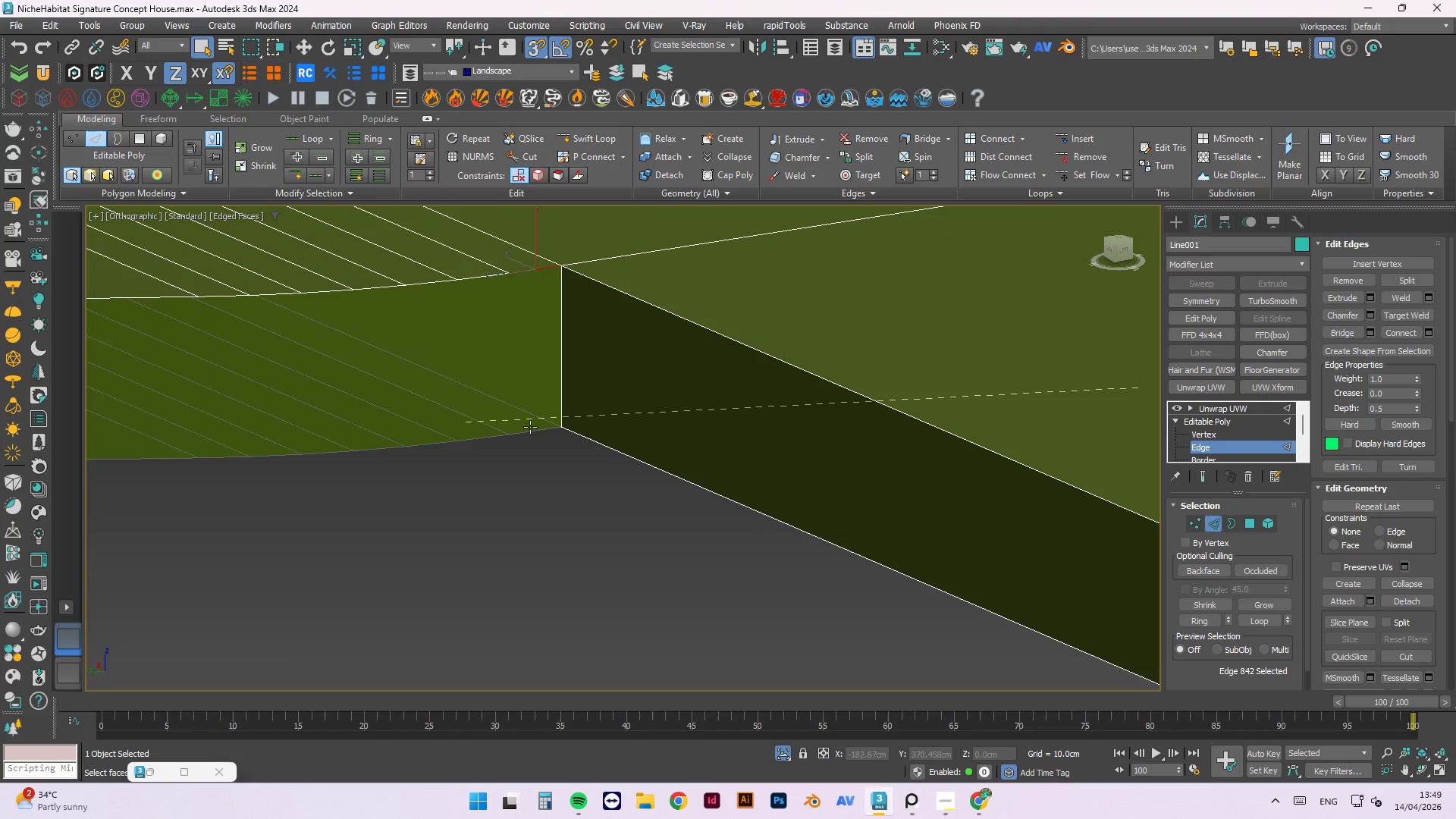 
left_click([531, 431])
 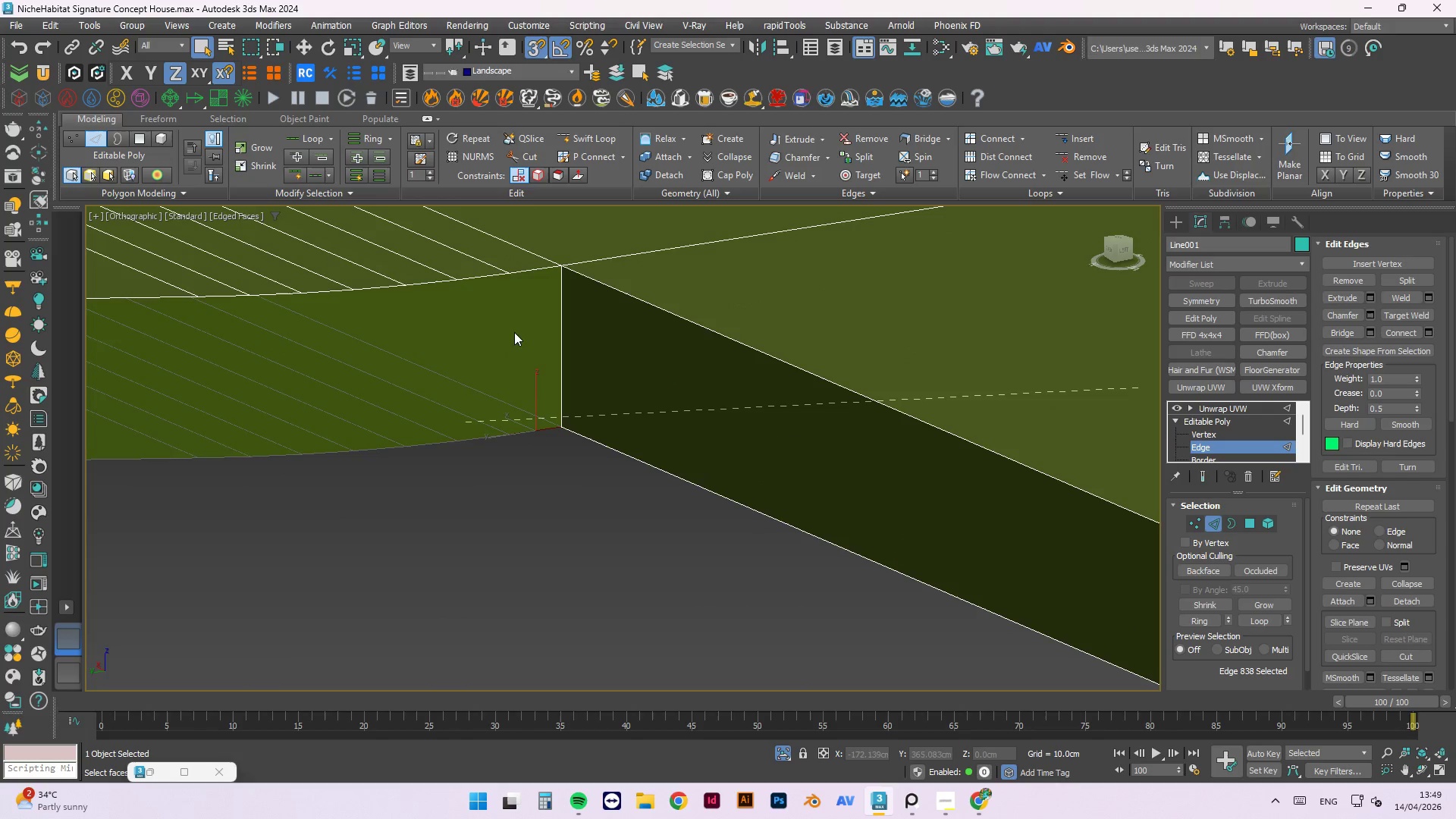 
hold_key(key=AltLeft, duration=1.5)
 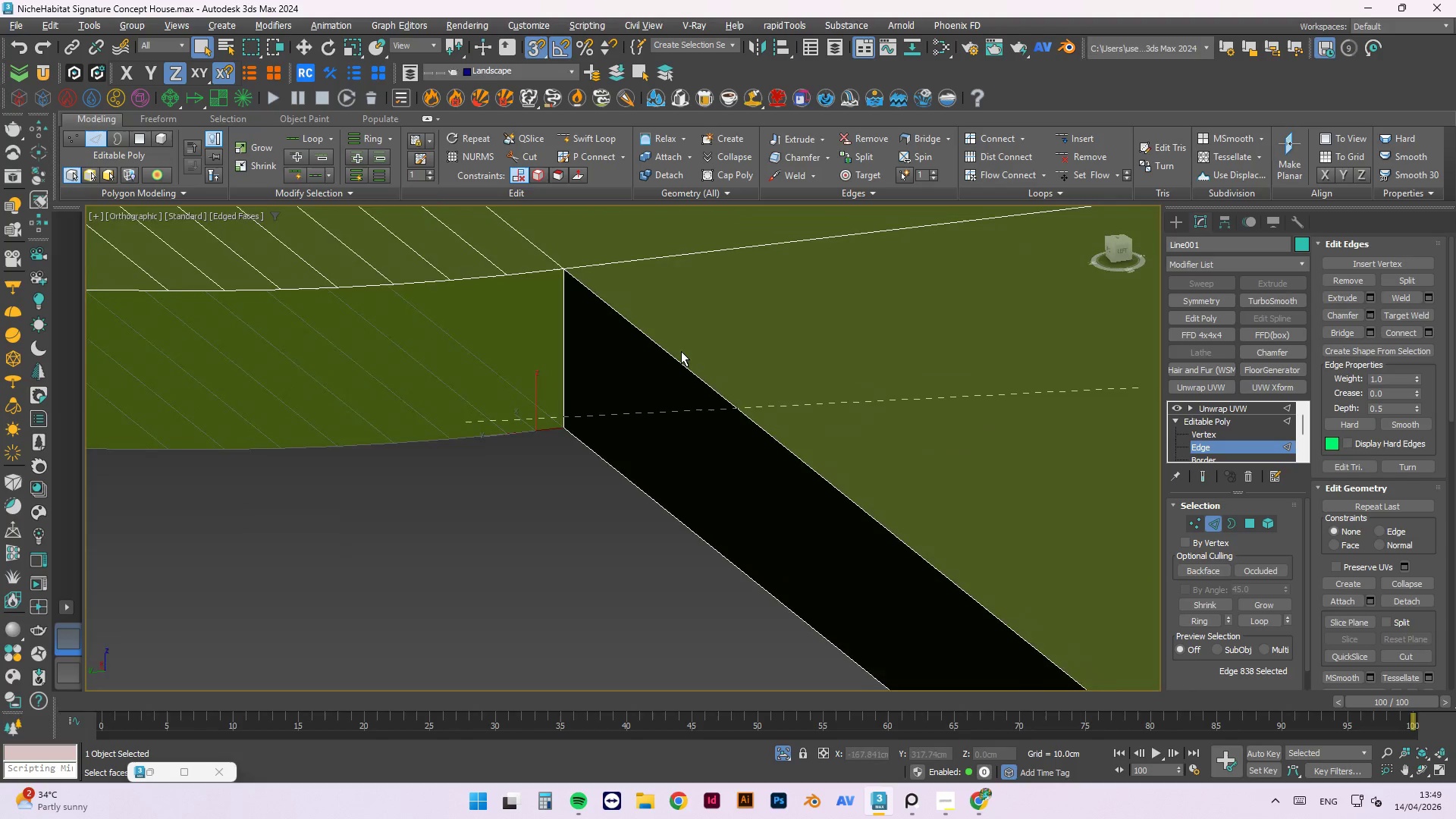 
hold_key(key=AltLeft, duration=0.67)
 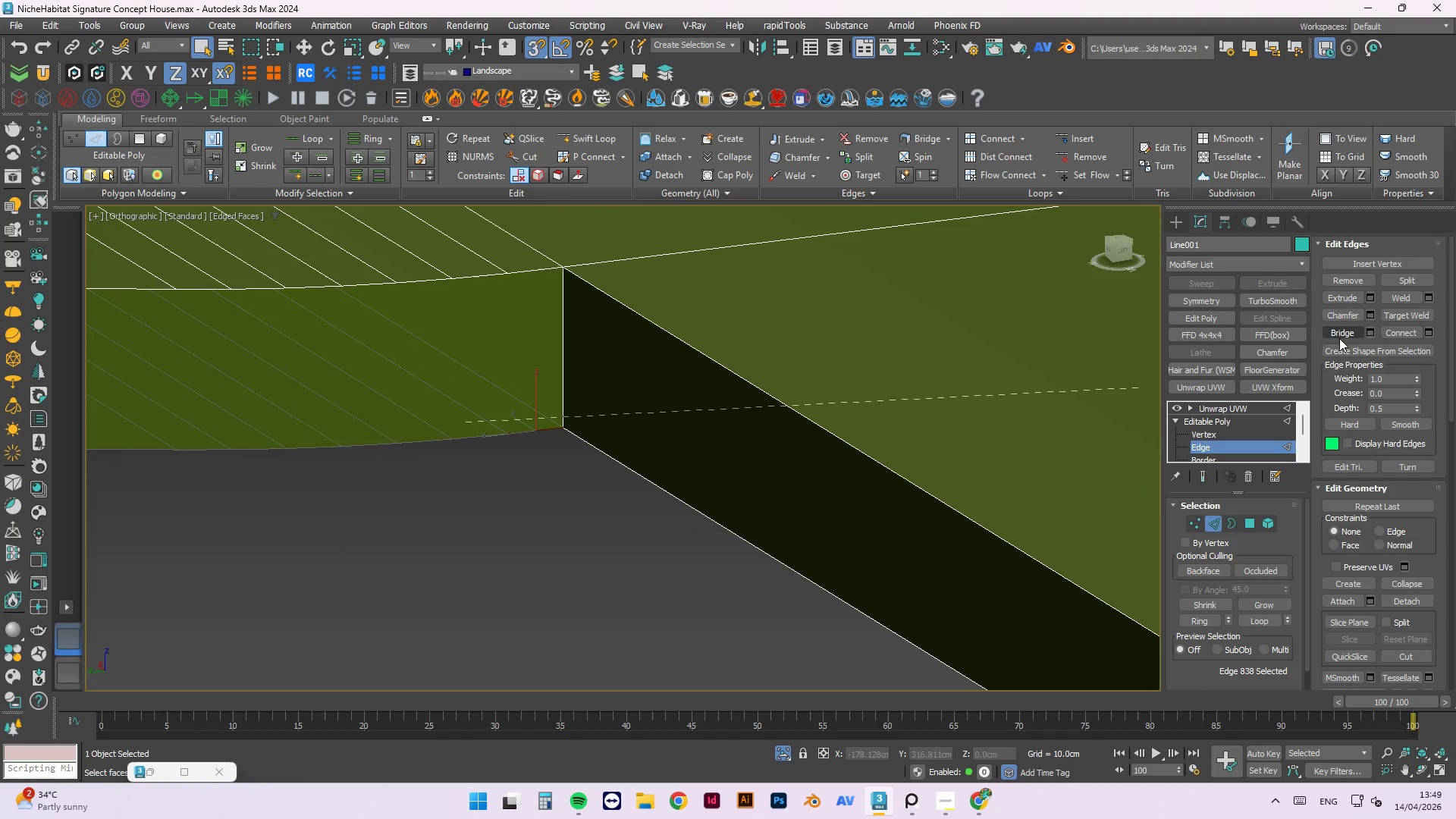 
left_click([1350, 332])
 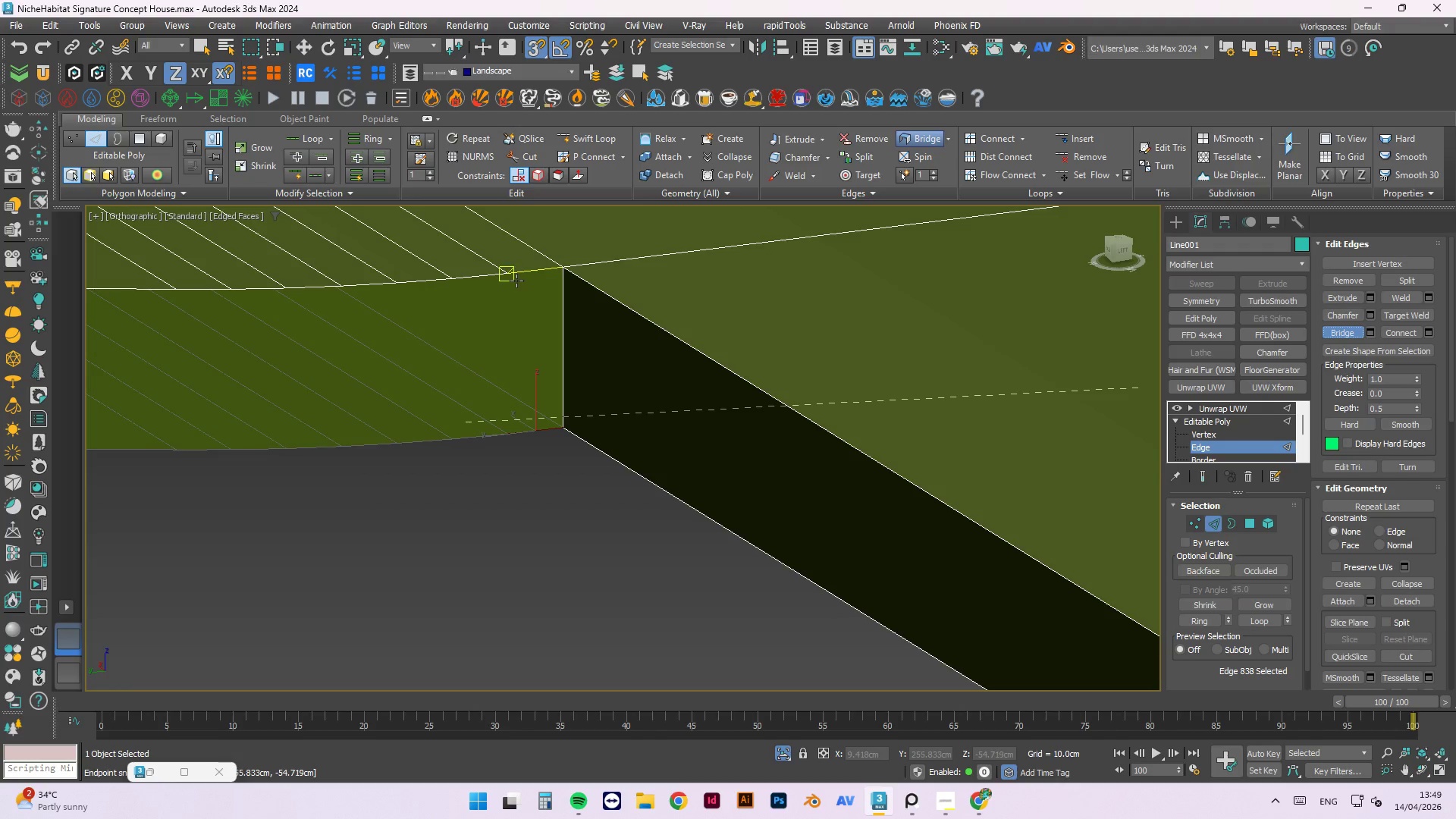 
left_click([534, 279])
 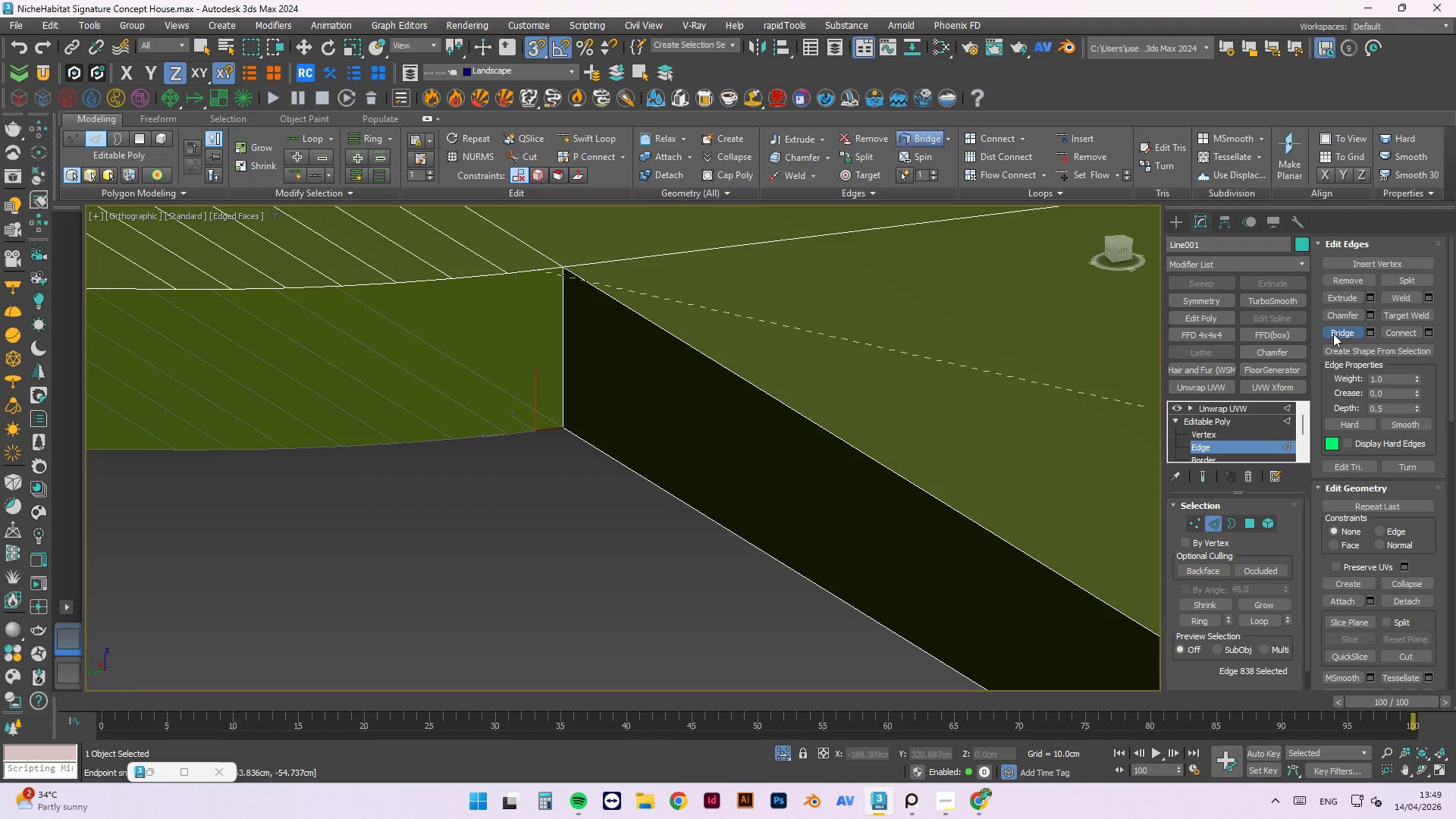 
left_click([1333, 333])
 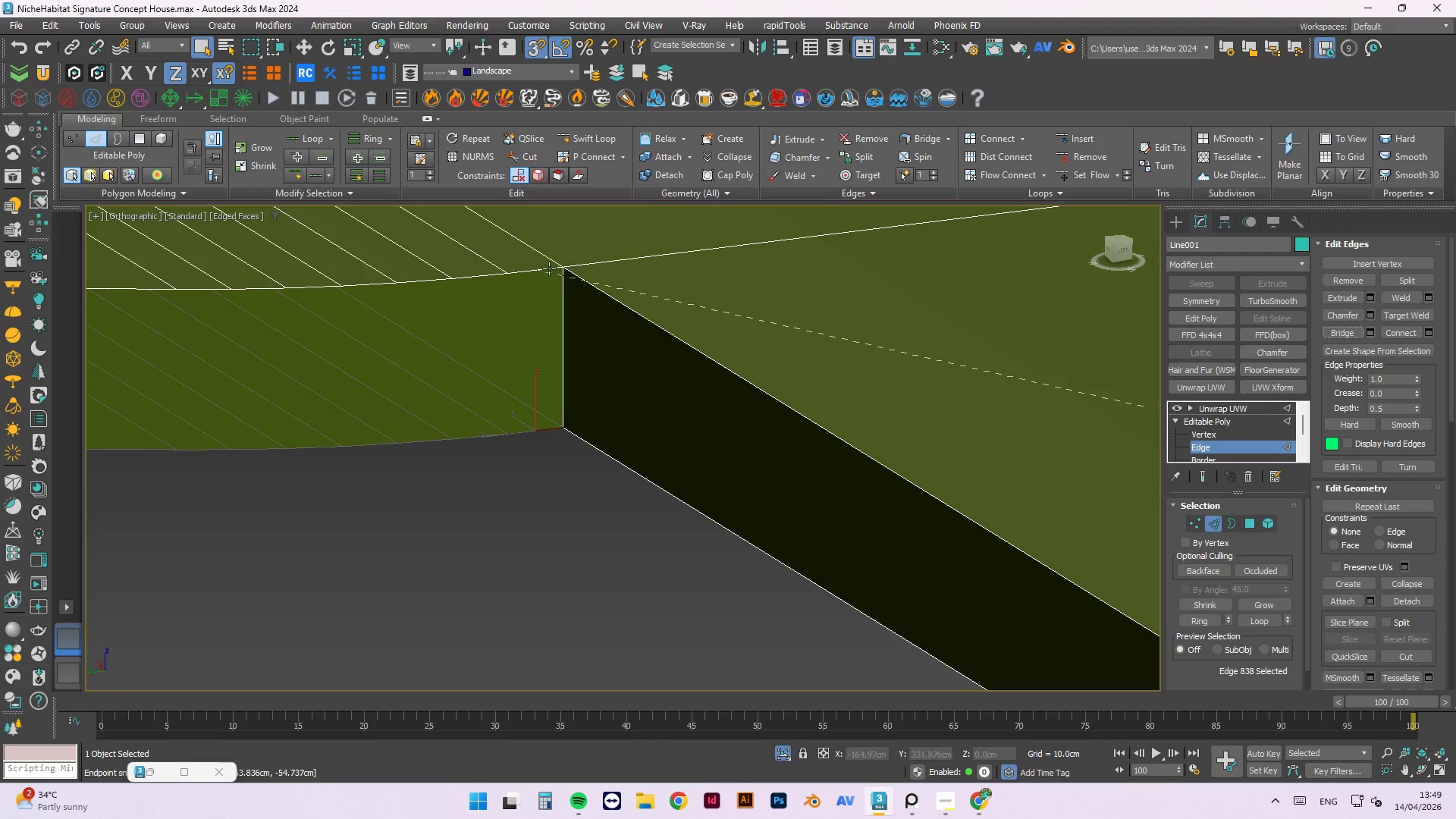 
left_click([516, 272])
 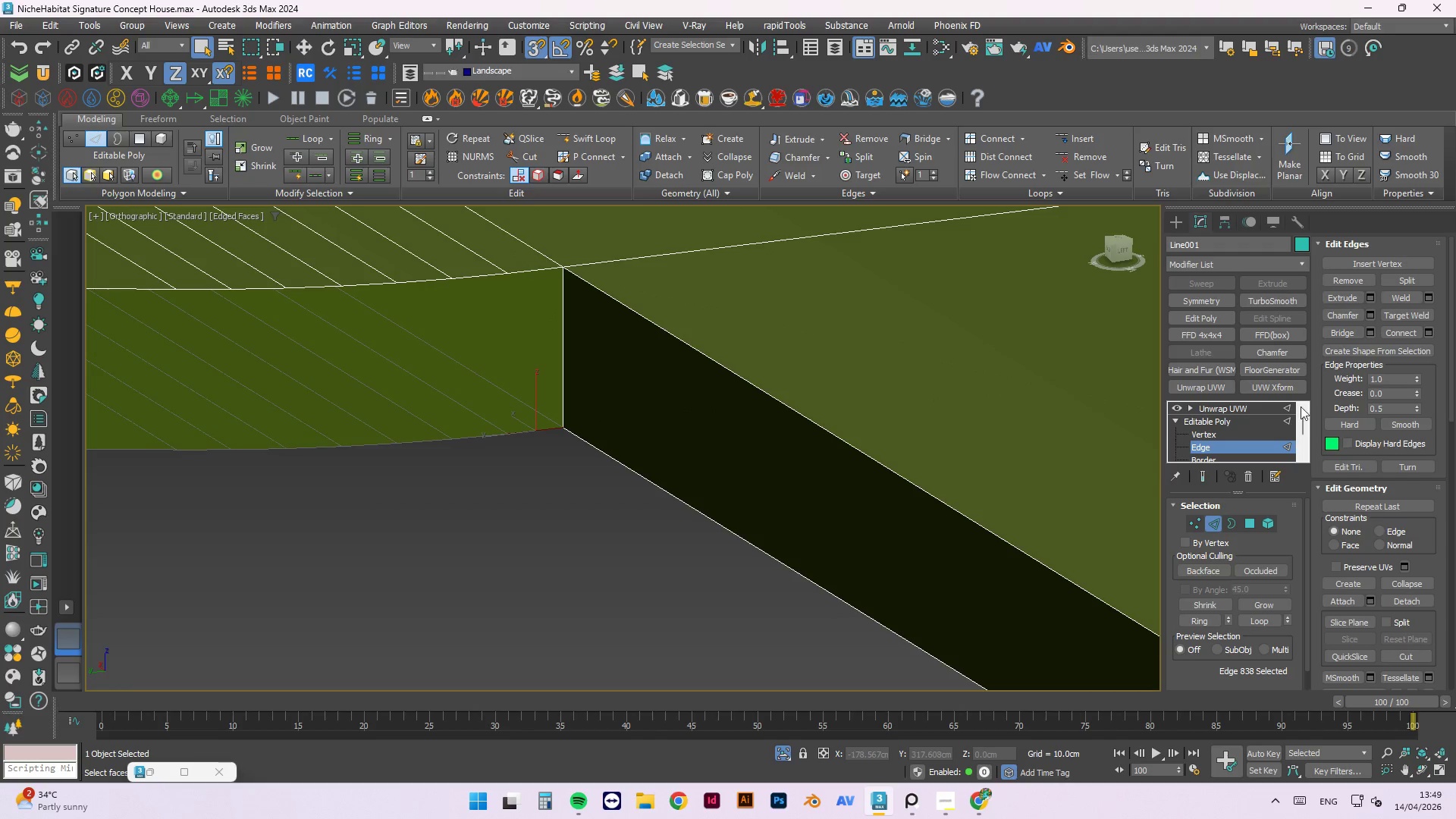 
left_click([610, 554])
 